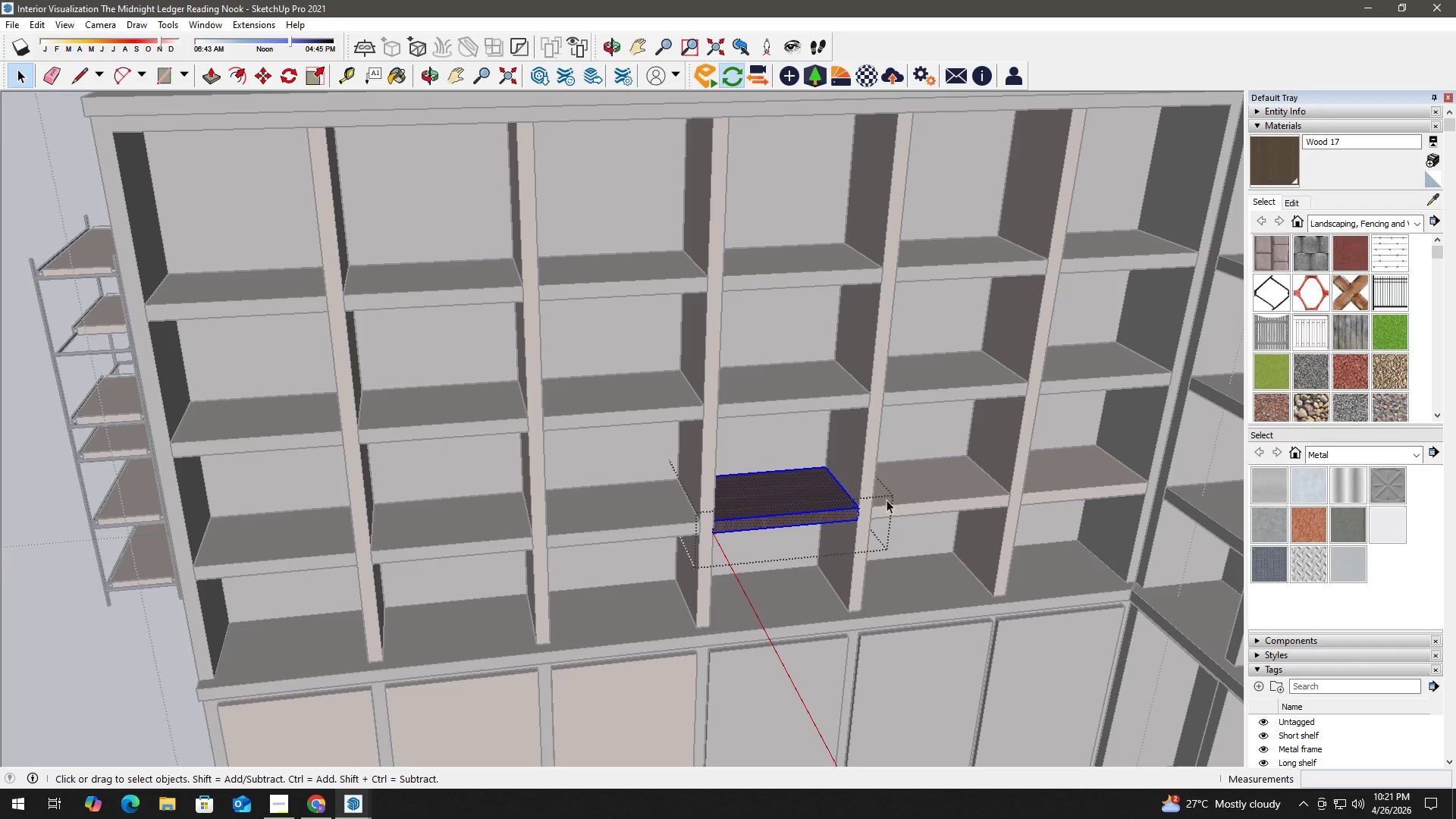 
key(Escape)
 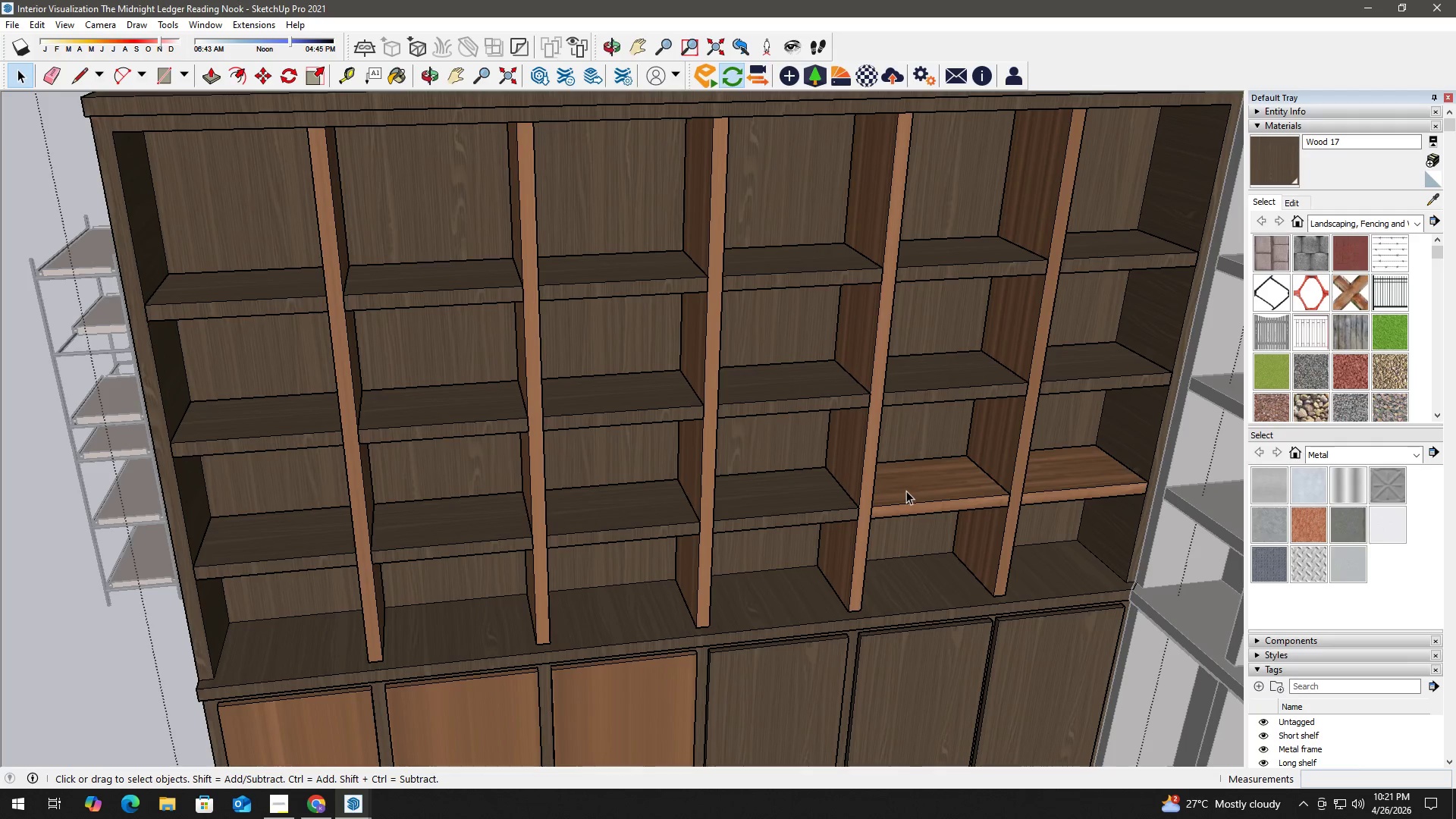 
double_click([906, 491])
 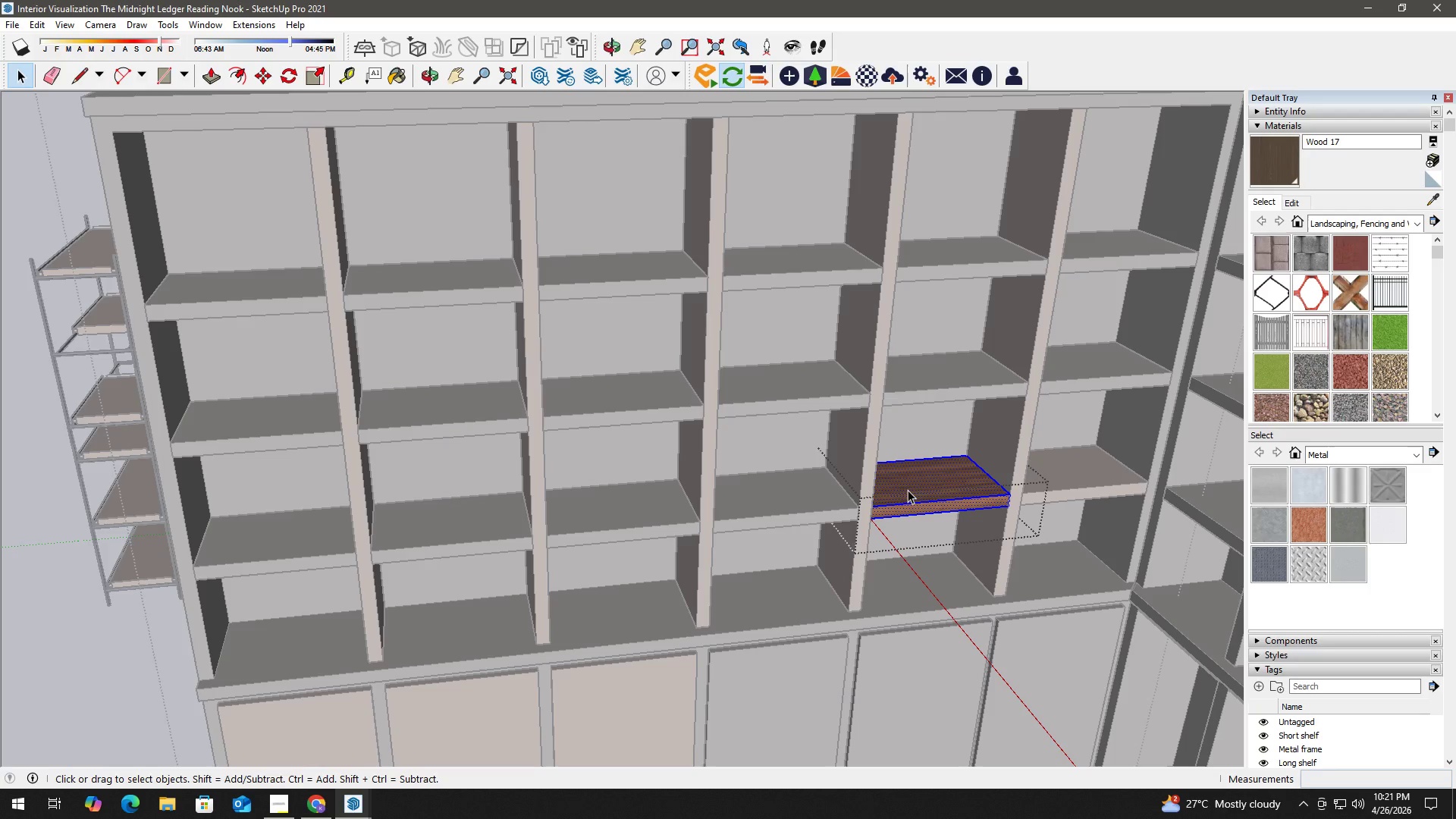 
key(B)
 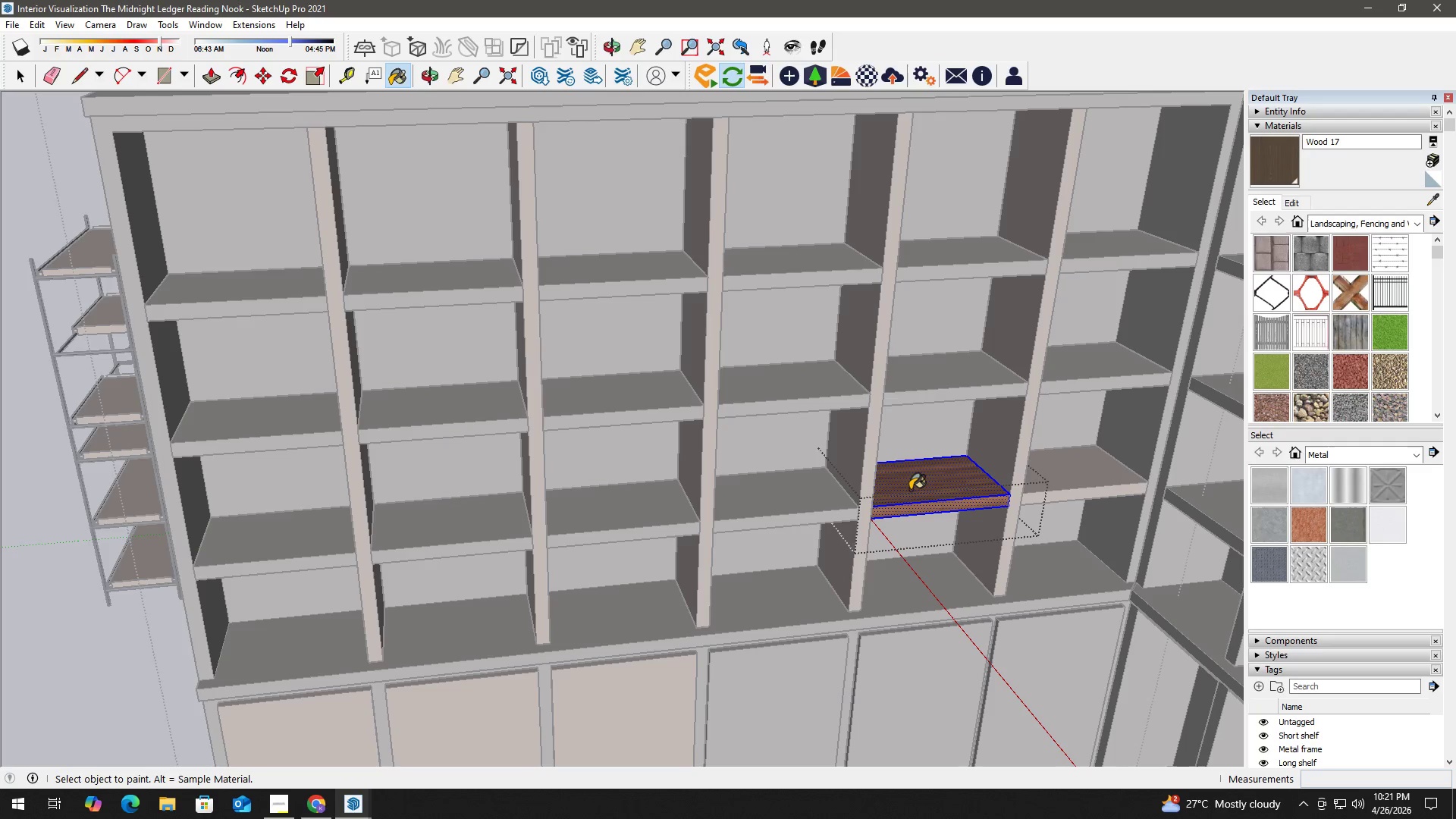 
triple_click([910, 490])
 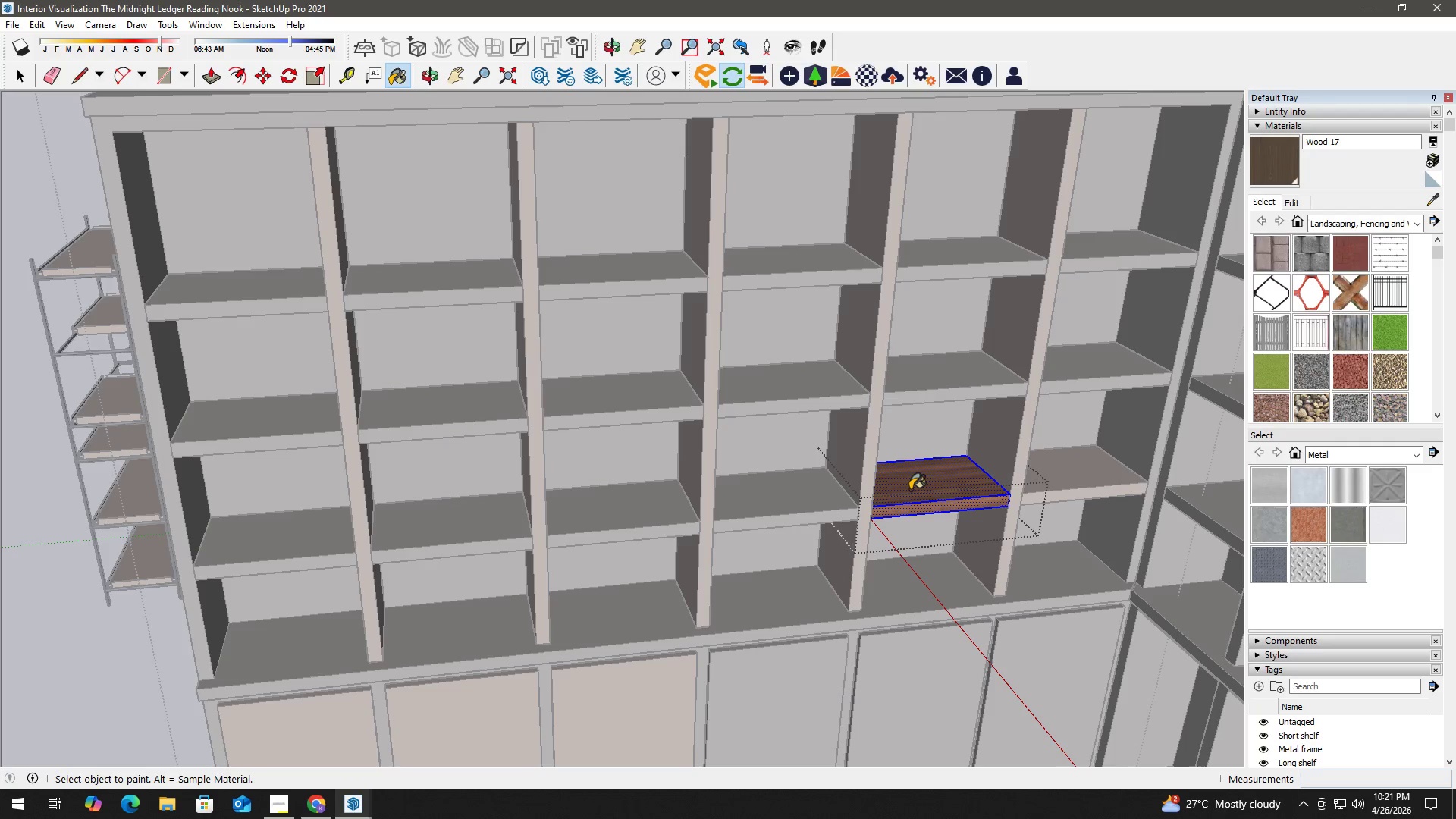 
triple_click([910, 490])
 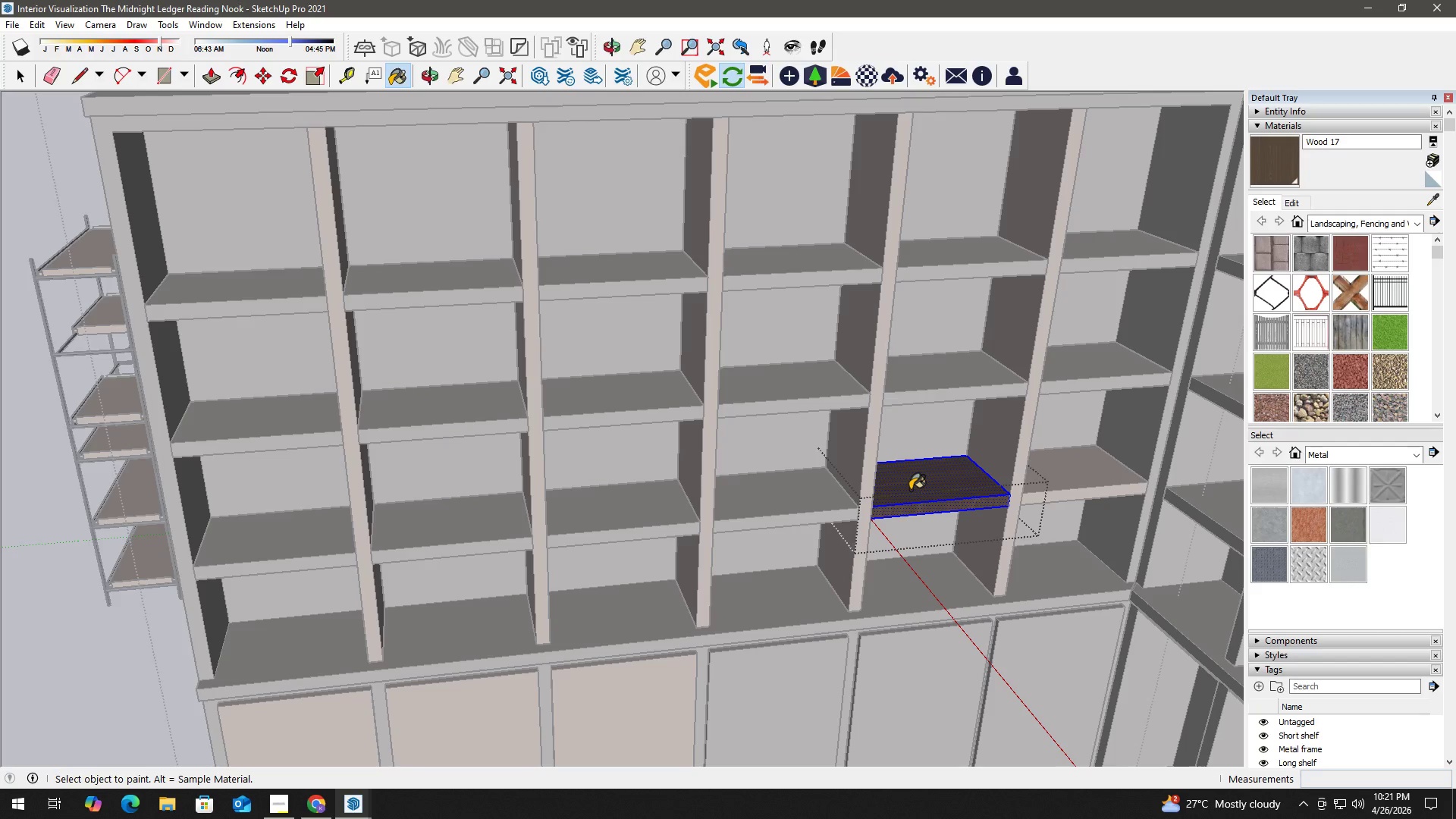 
triple_click([910, 490])
 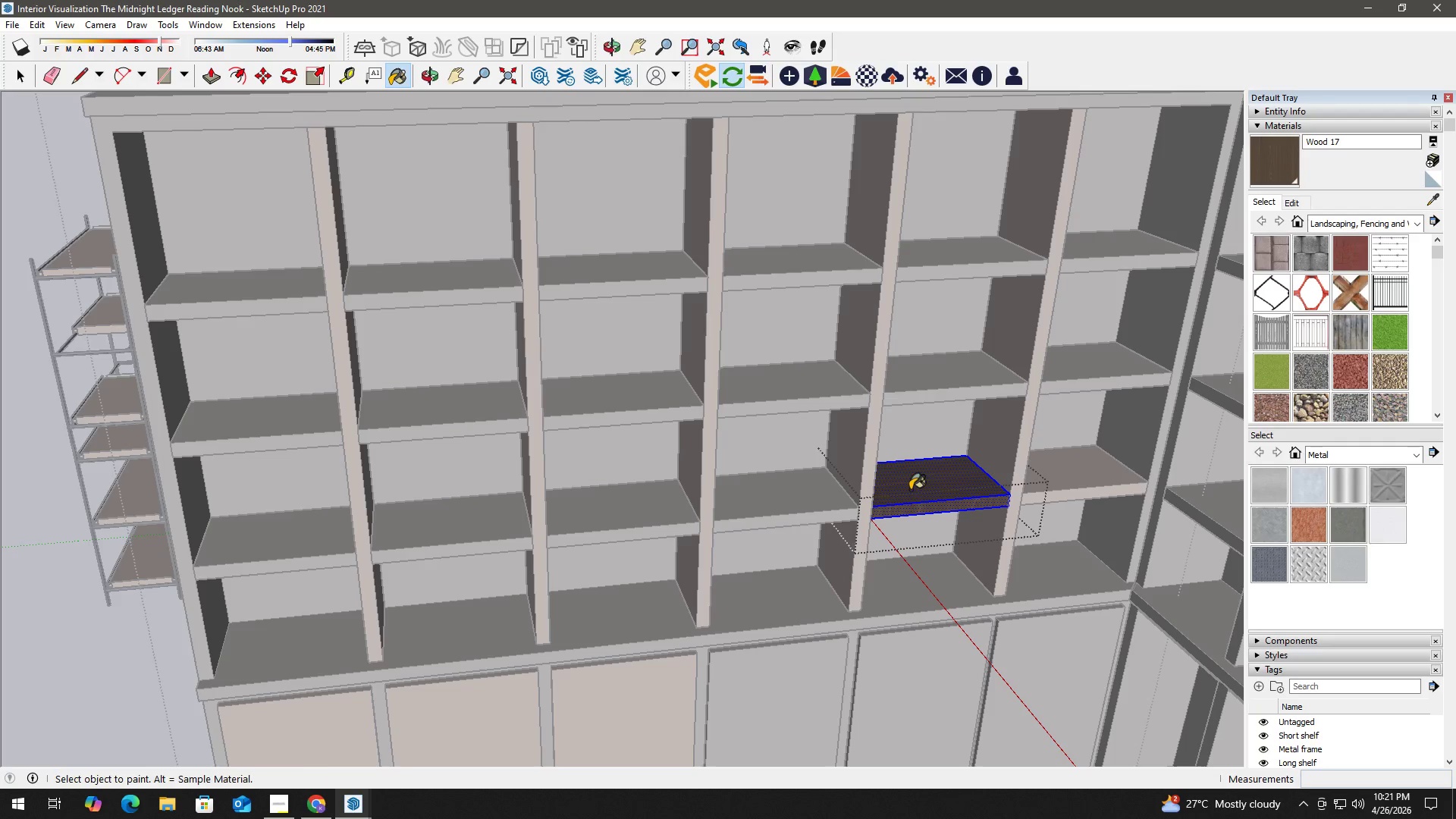 
key(Space)
 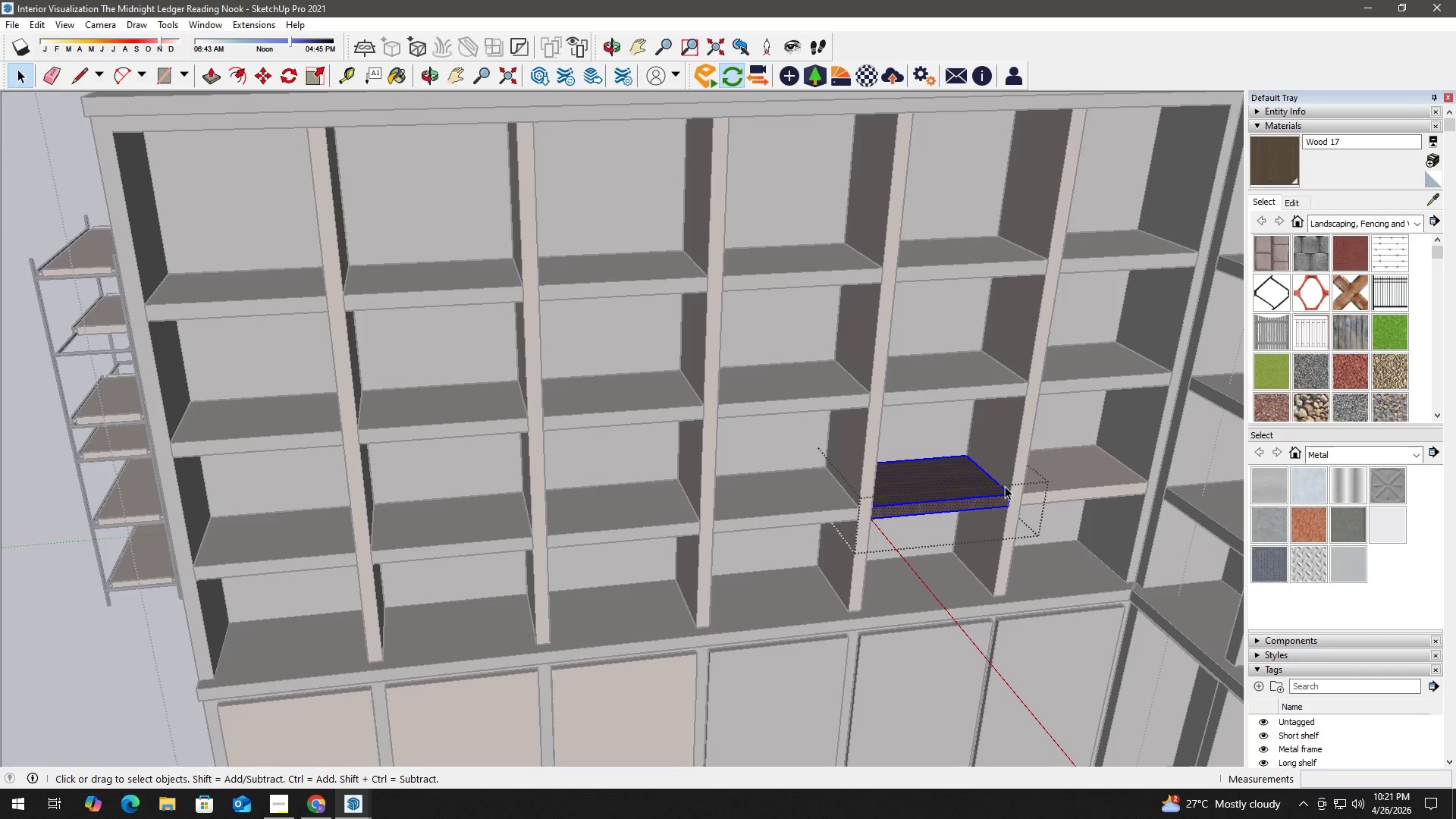 
key(Escape)
 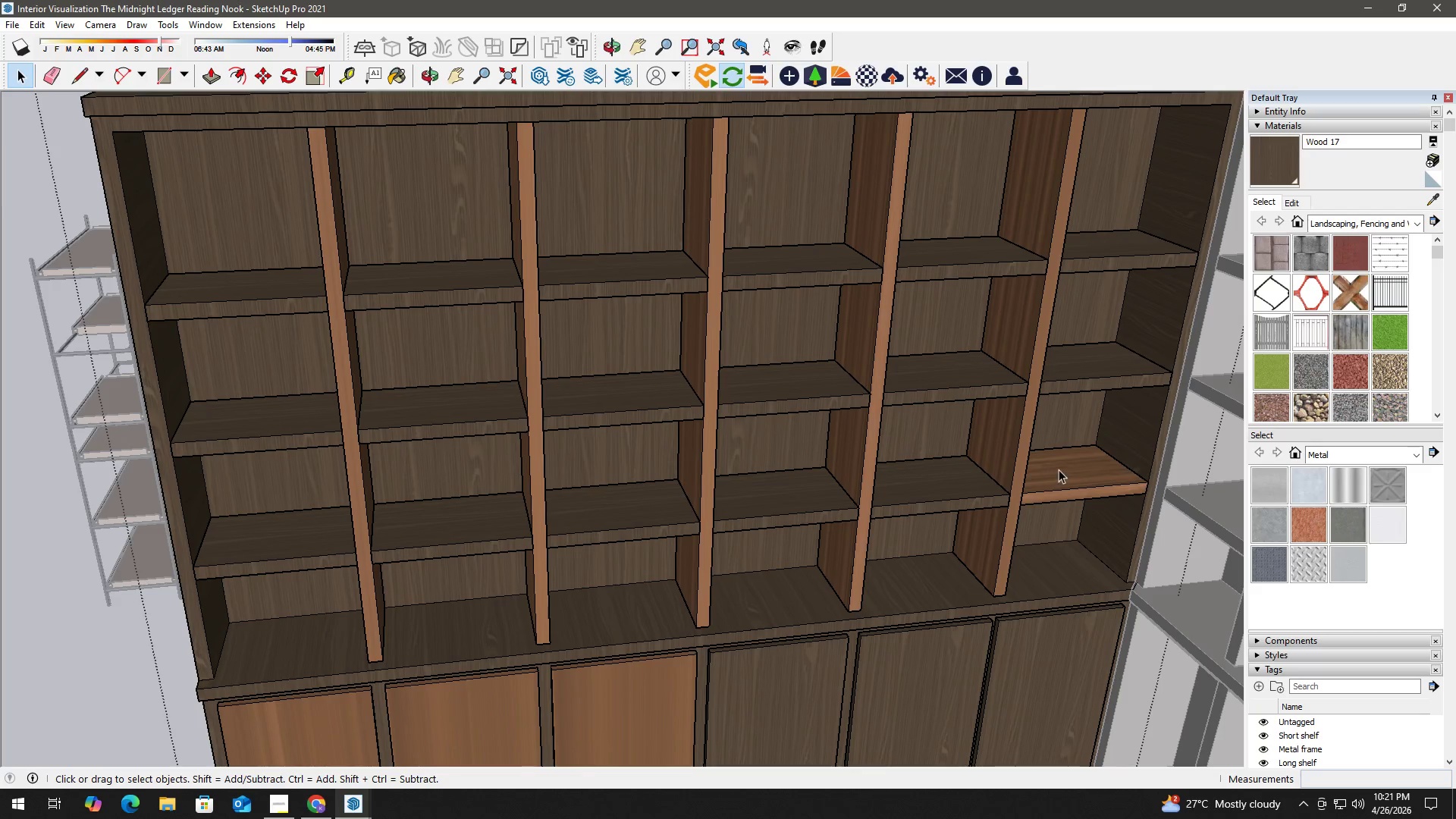 
double_click([1058, 469])
 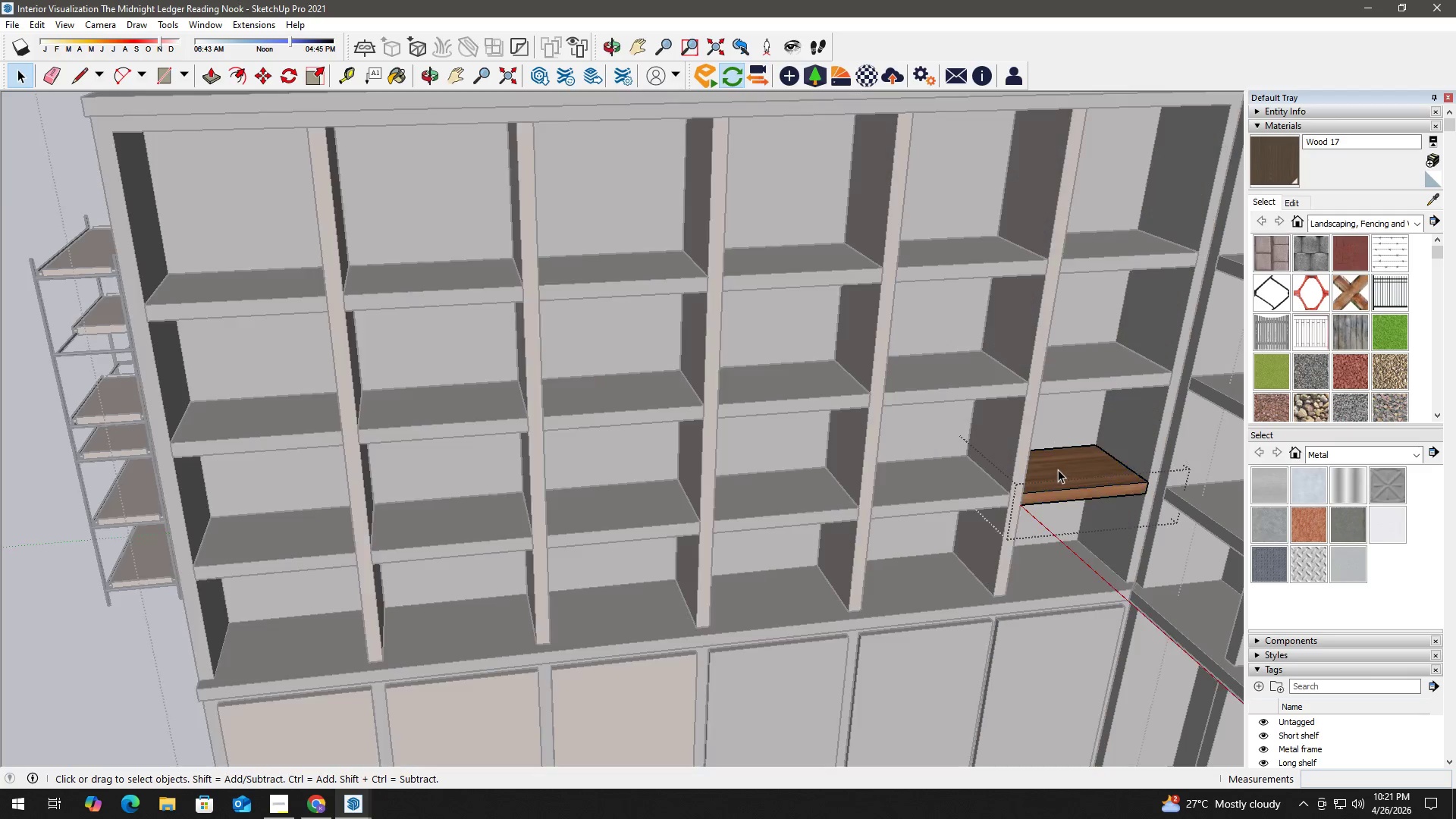 
triple_click([1058, 469])
 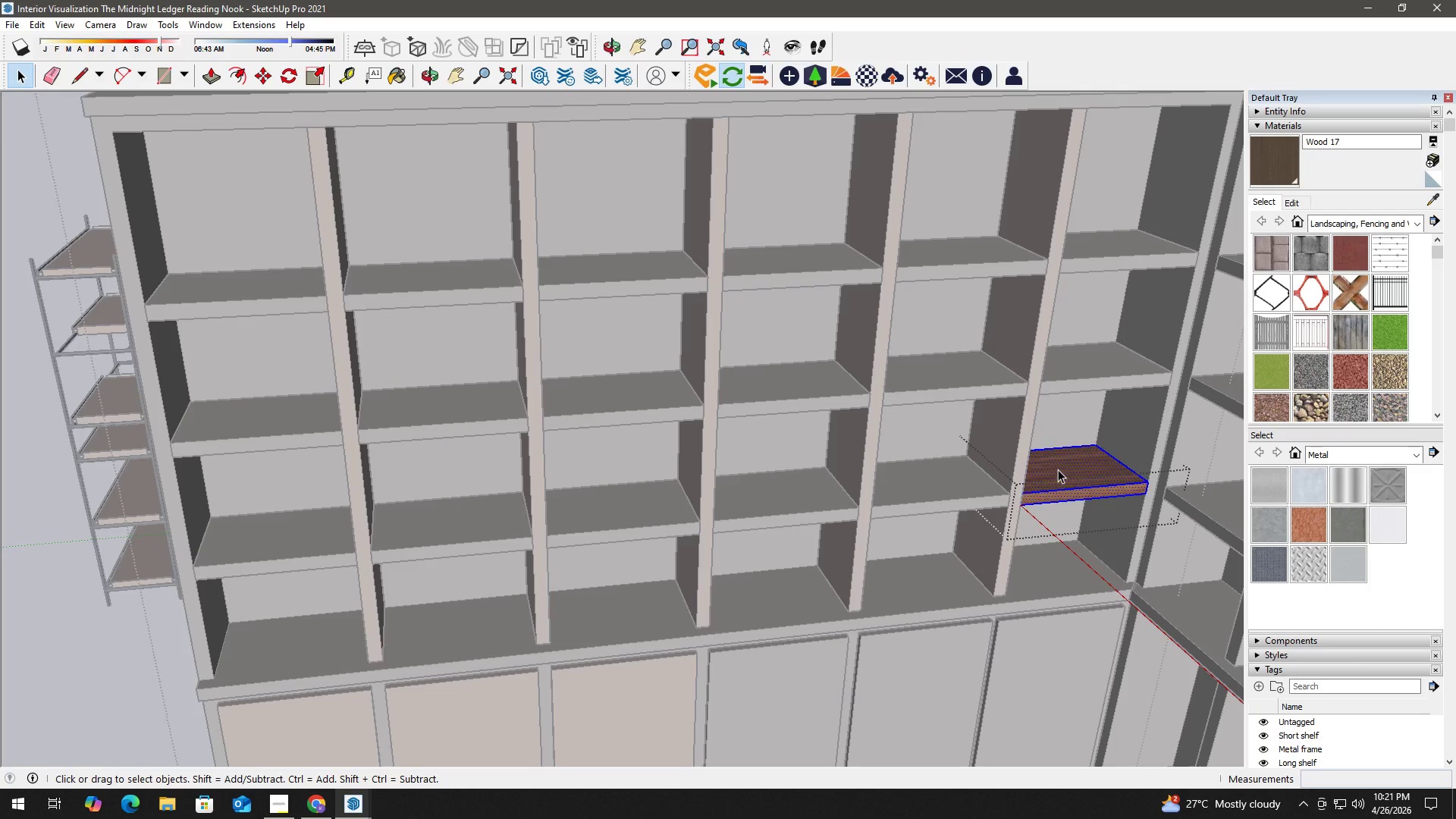 
triple_click([1058, 469])
 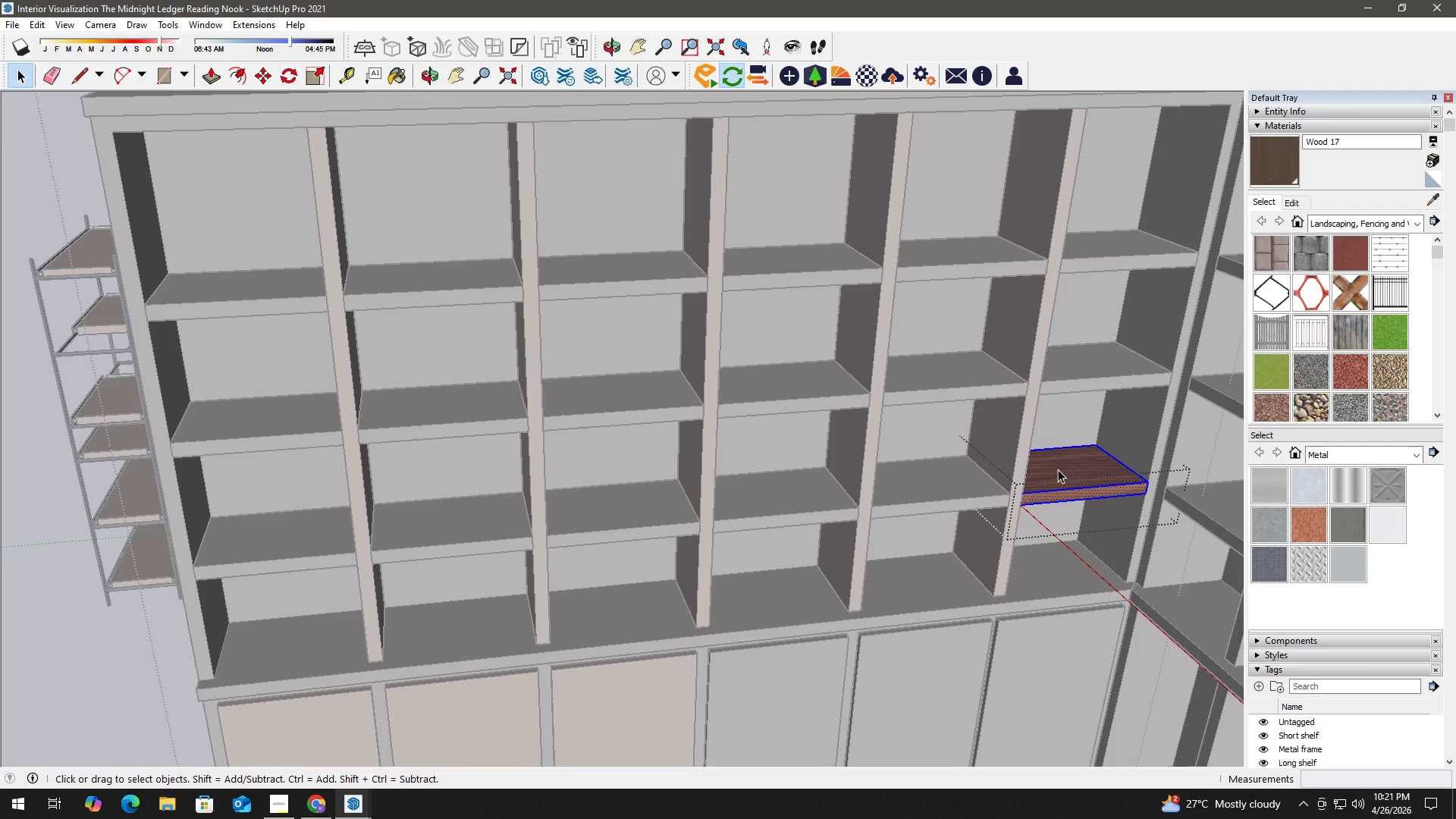 
key(B)
 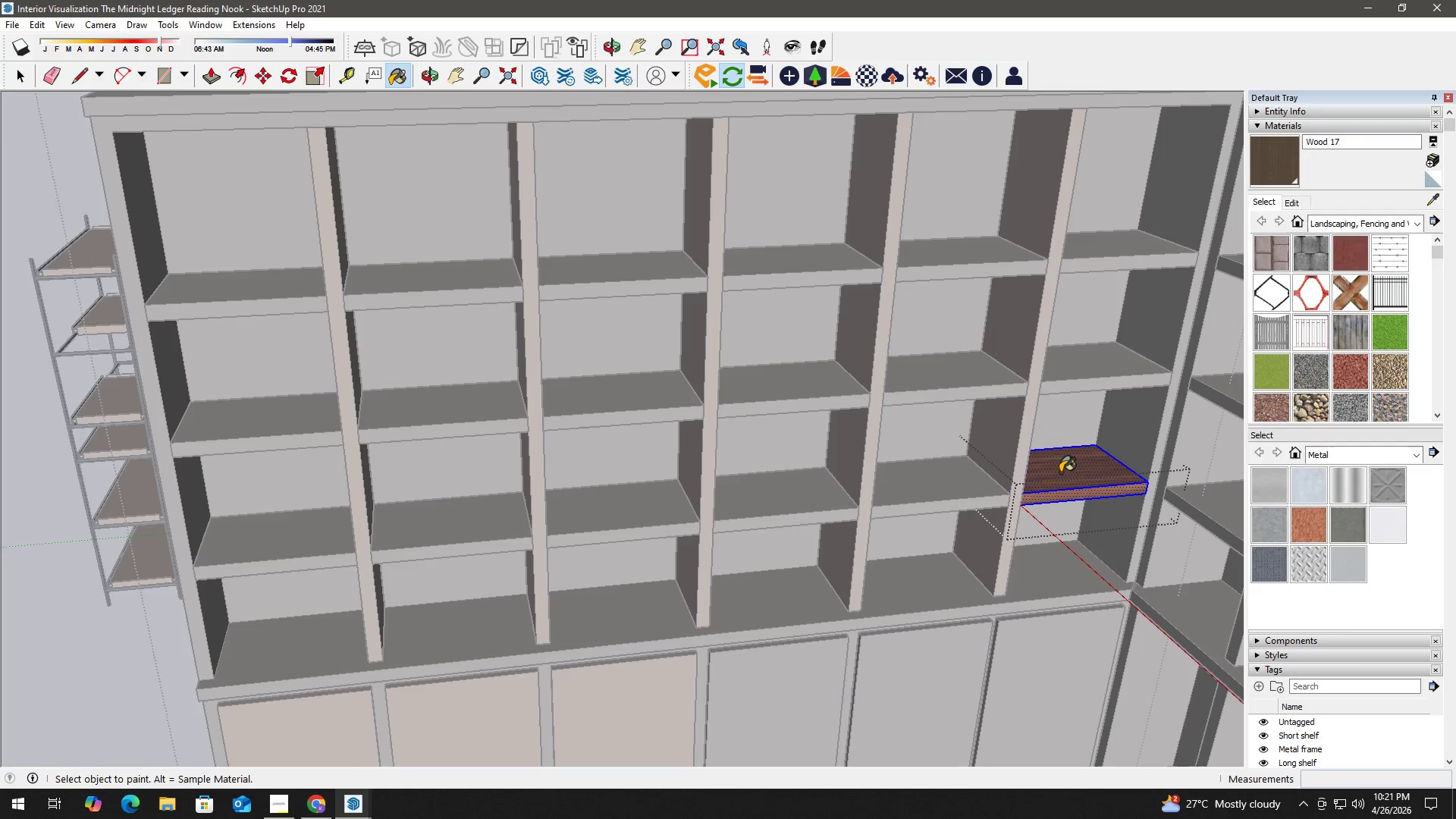 
triple_click([1061, 472])
 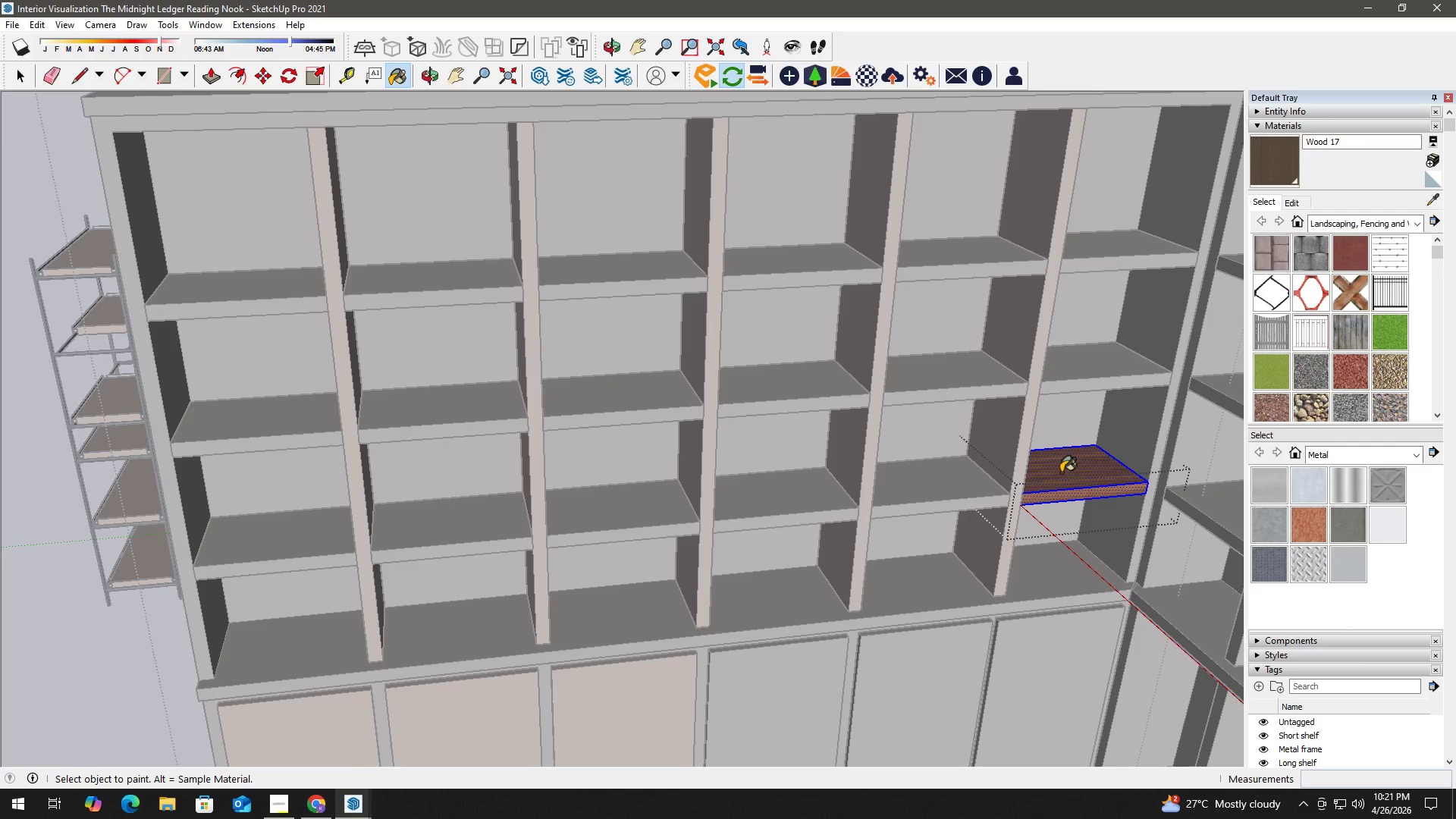 
triple_click([1061, 472])
 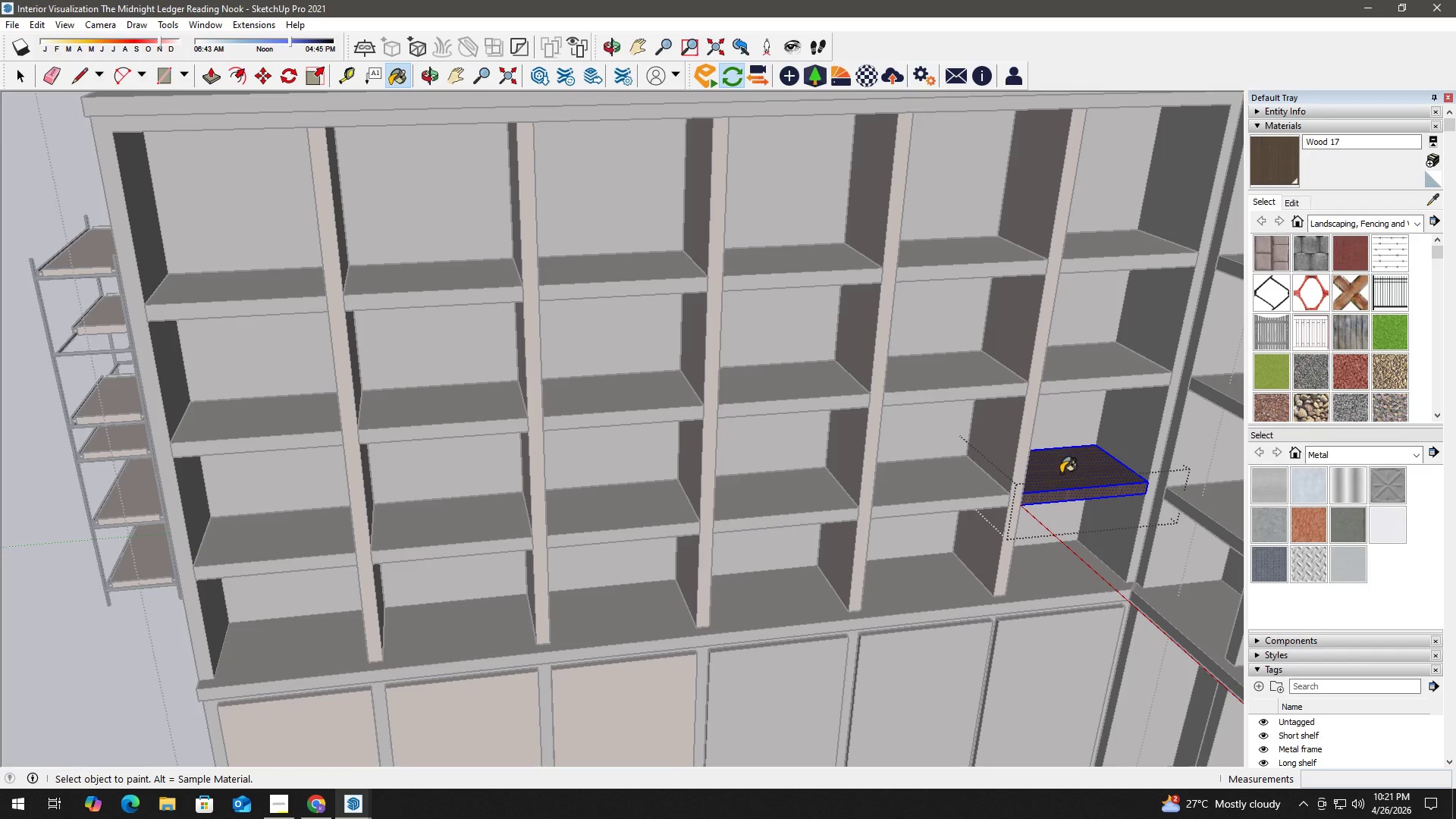 
key(Space)
 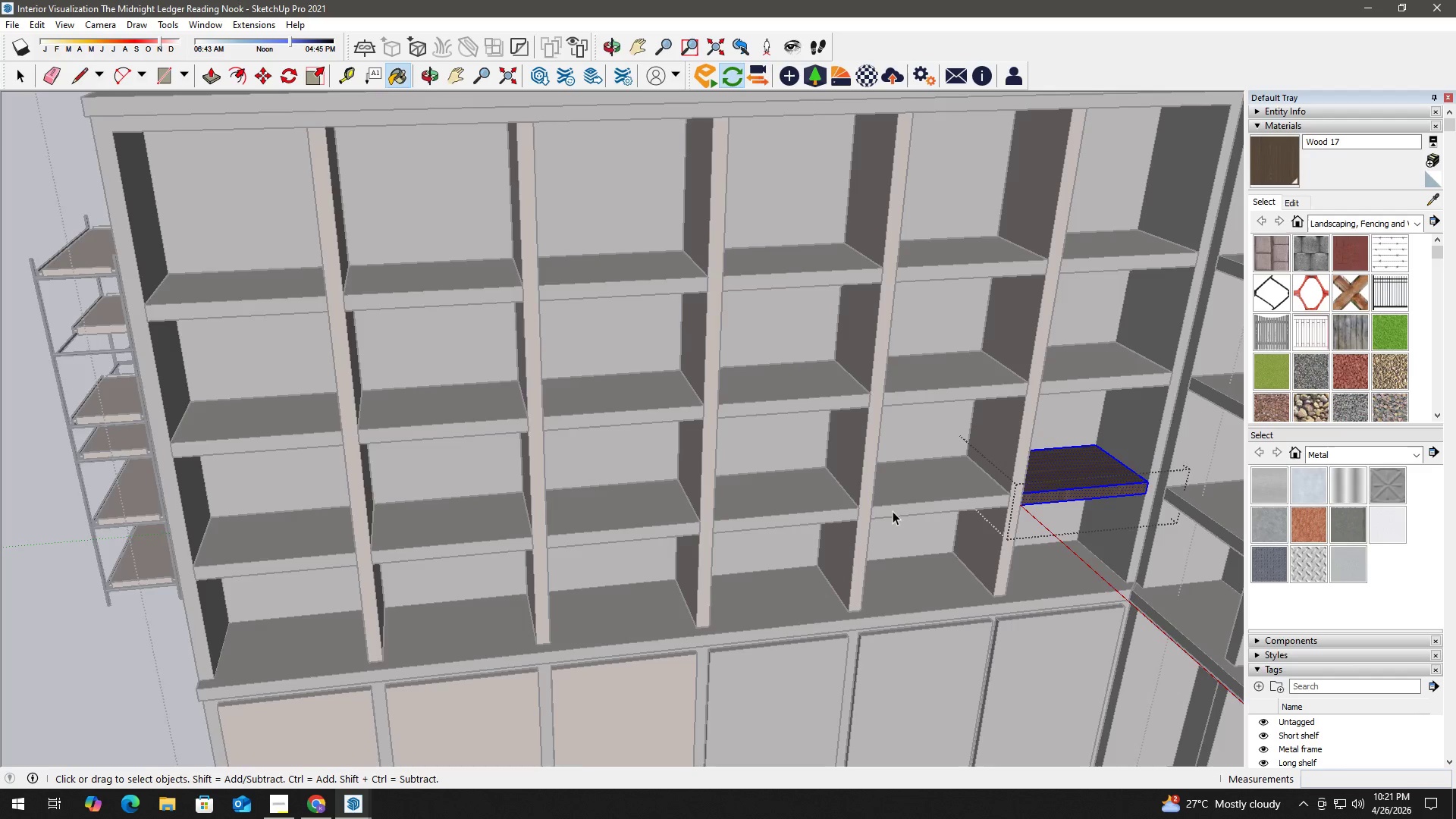 
key(Escape)
 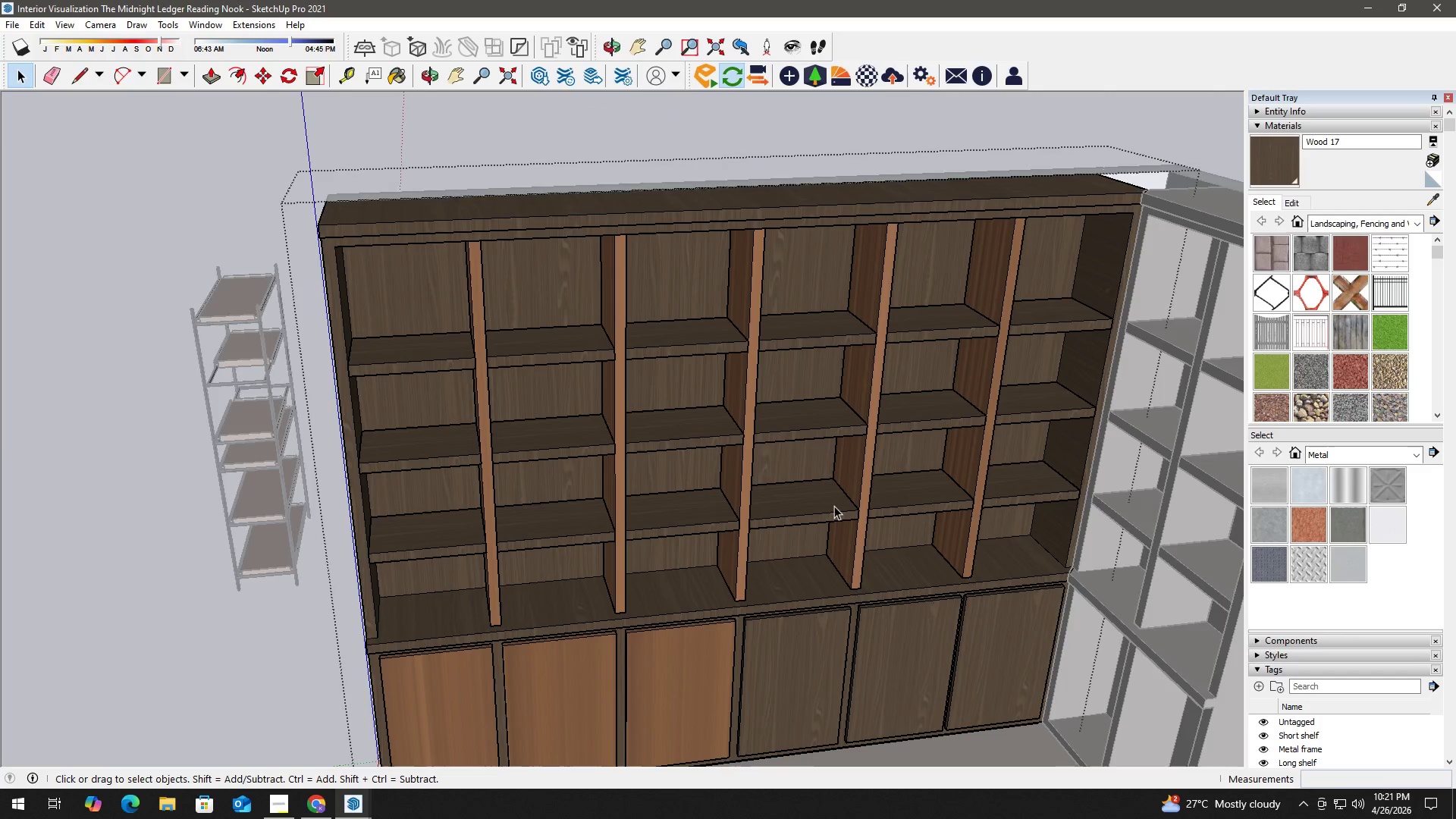 
key(Escape)
 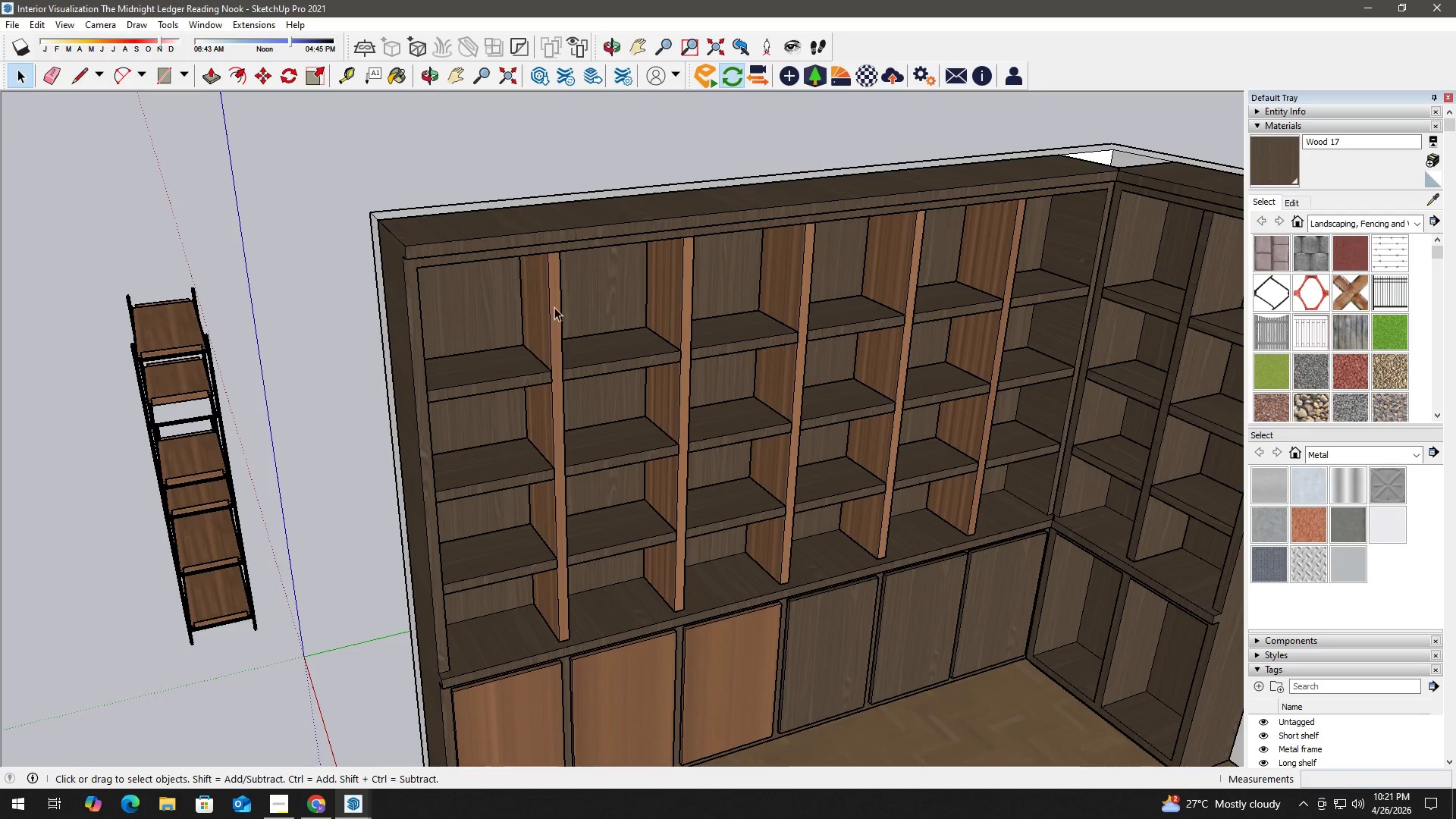 
scroll: coordinate [850, 516], scroll_direction: down, amount: 3.0
 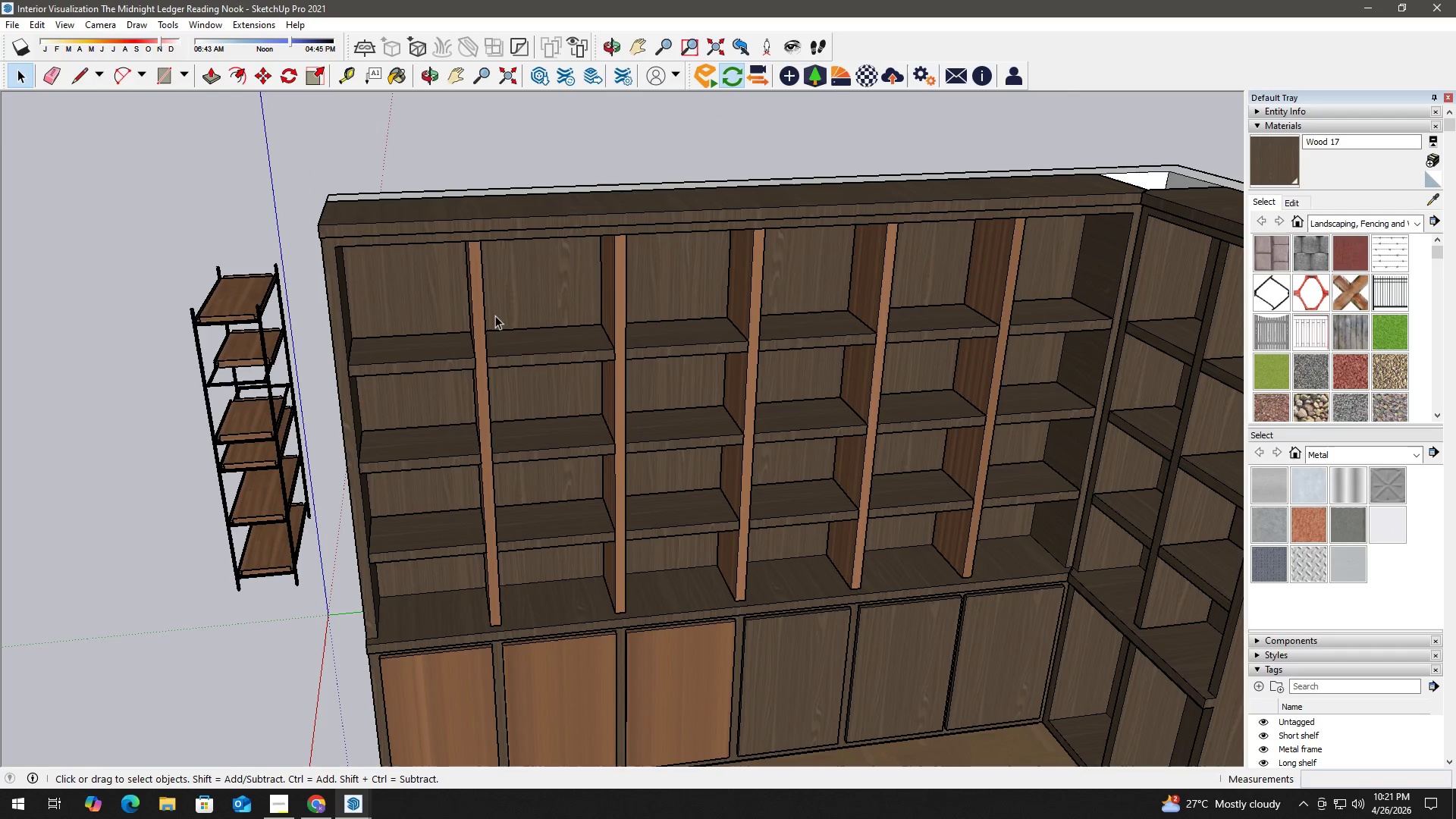 
double_click([541, 302])
 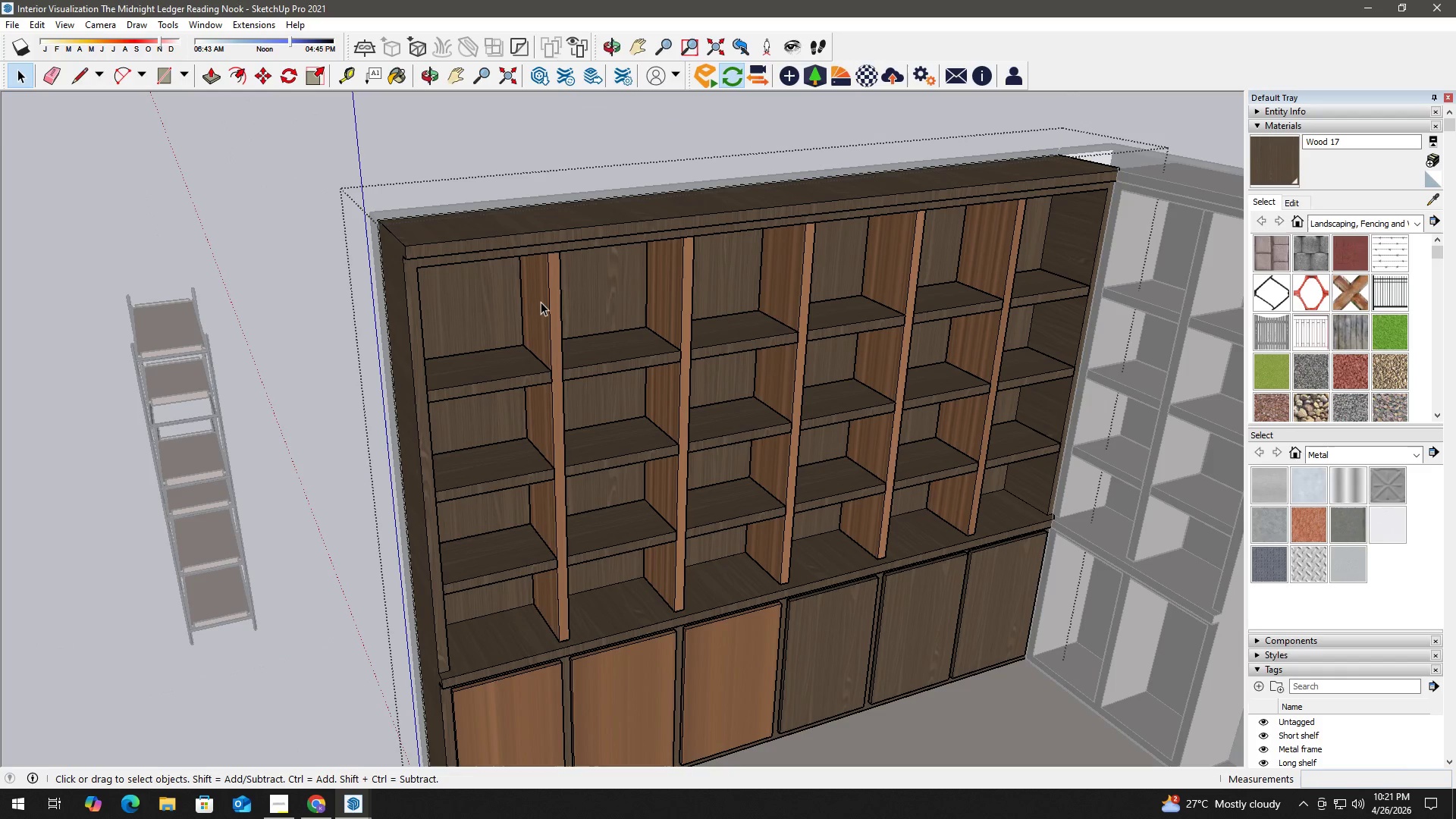 
triple_click([541, 302])
 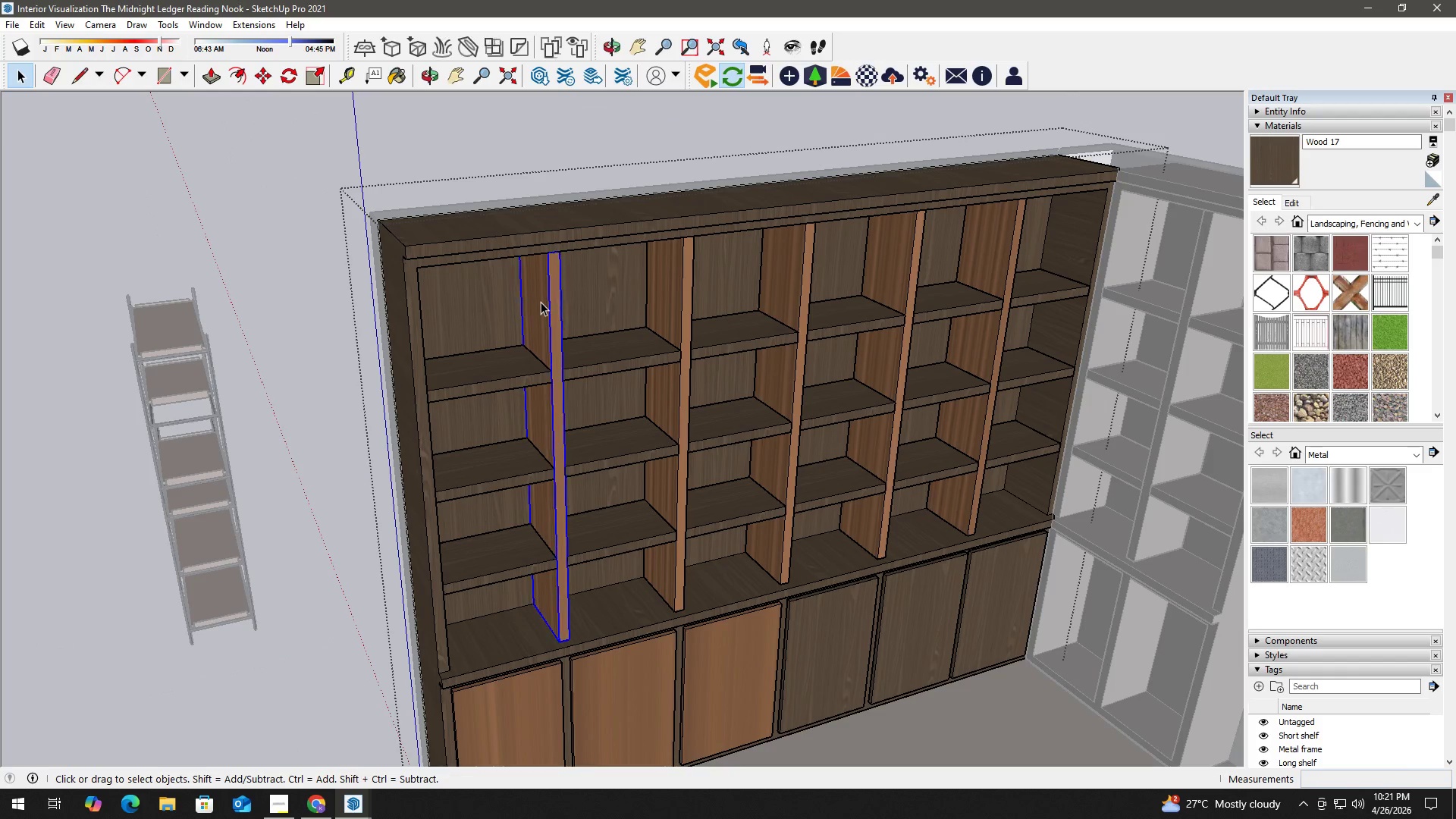 
triple_click([541, 302])
 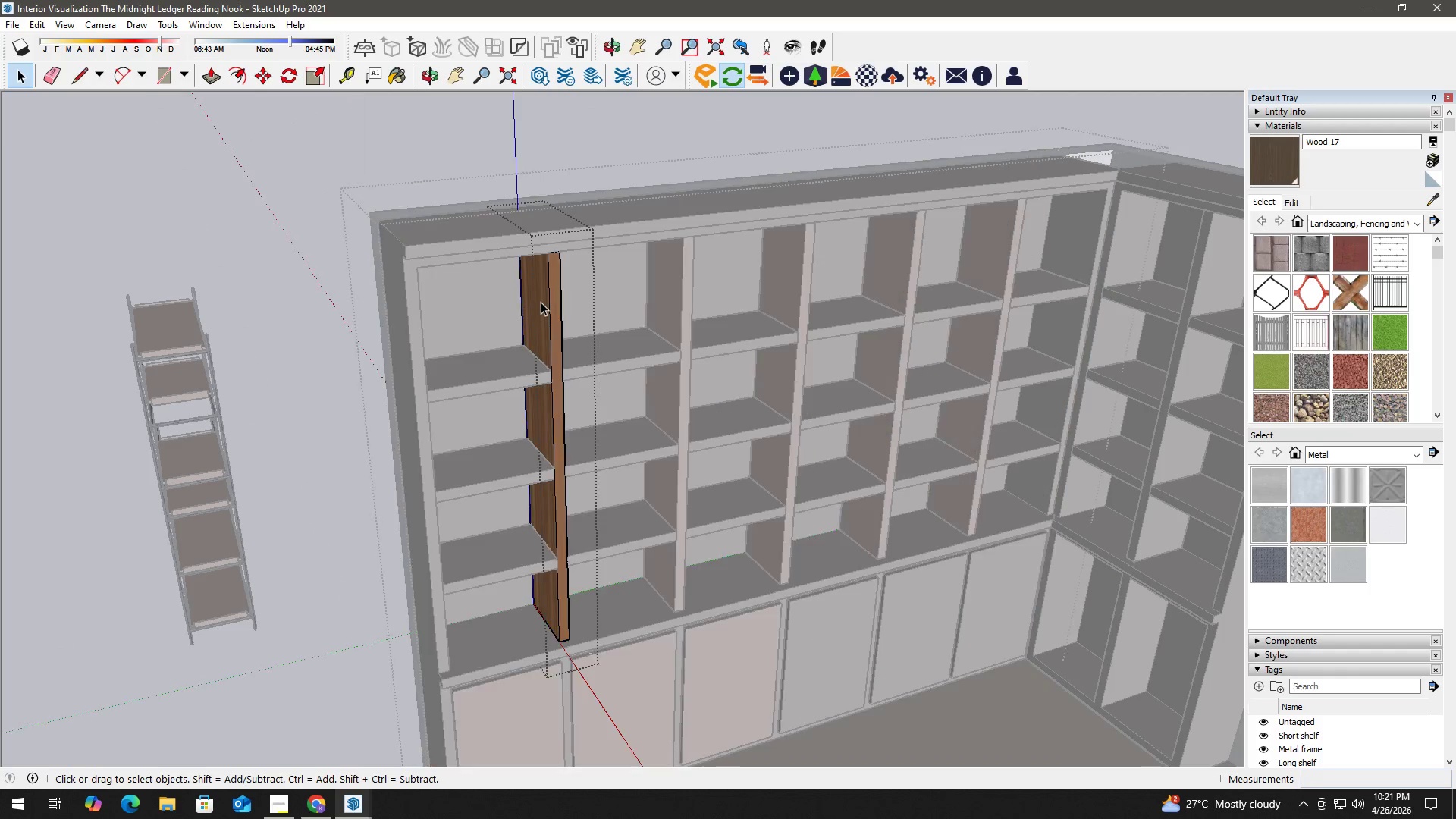 
key(B)
 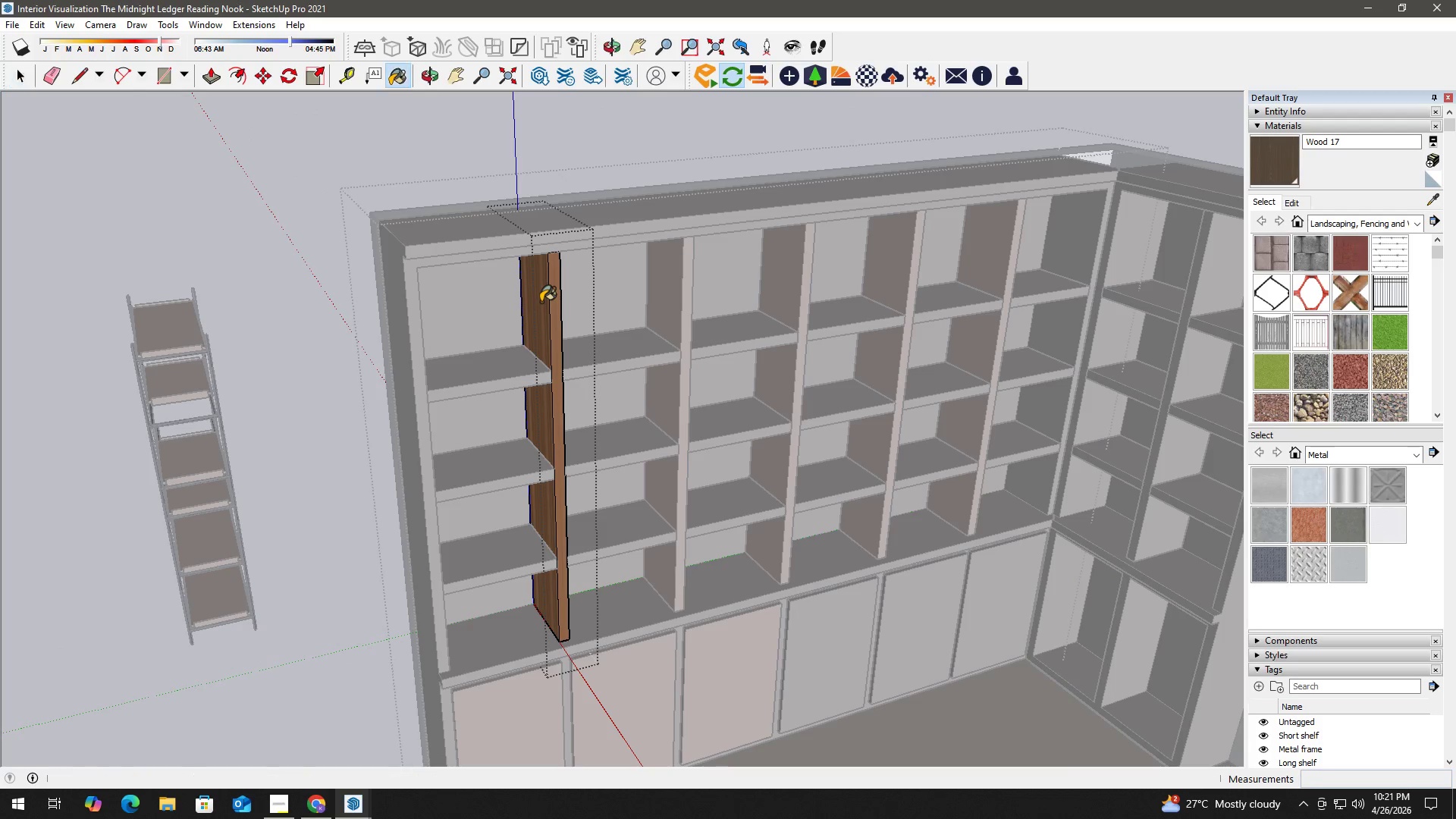 
triple_click([541, 302])
 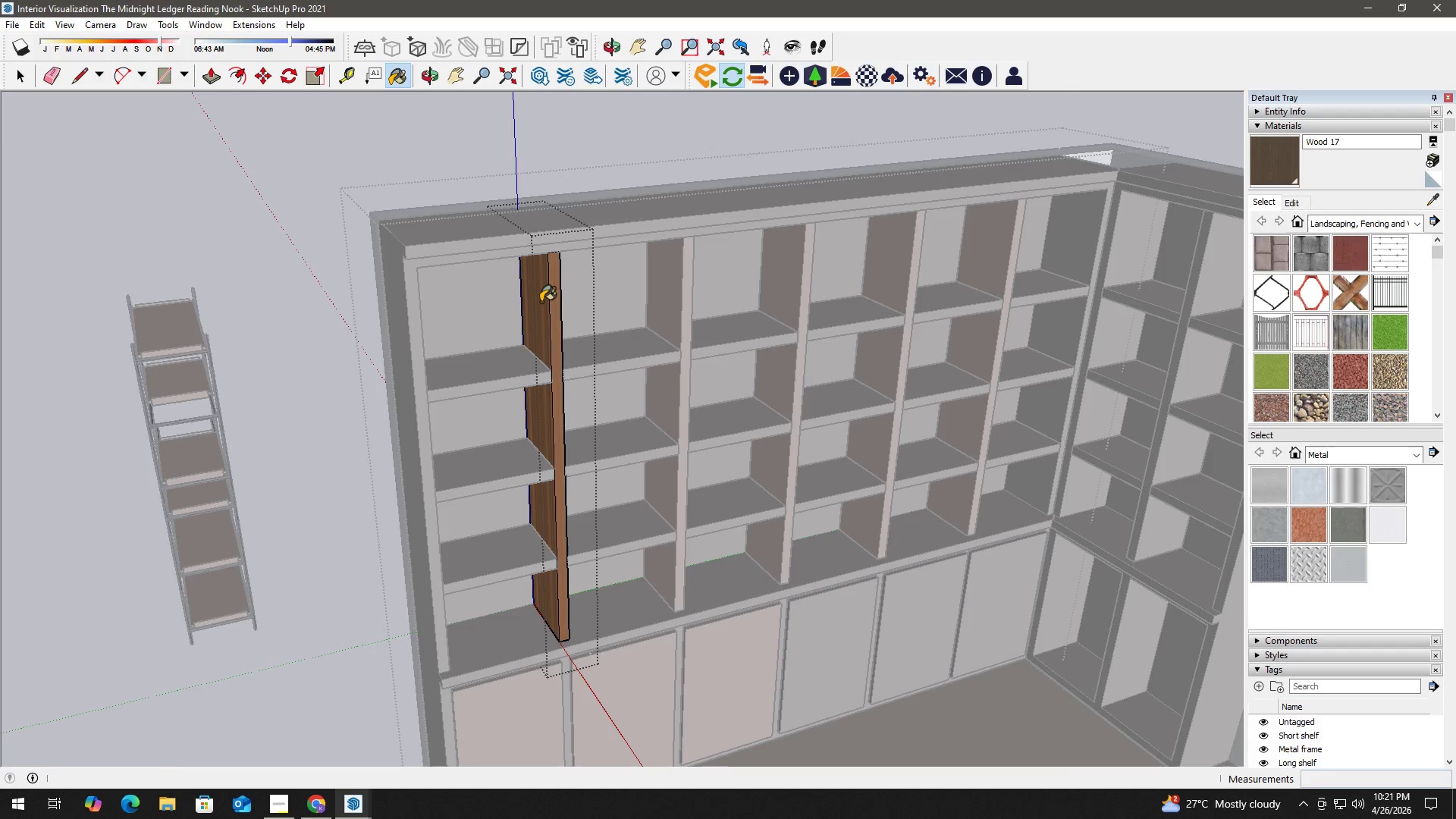 
triple_click([541, 302])
 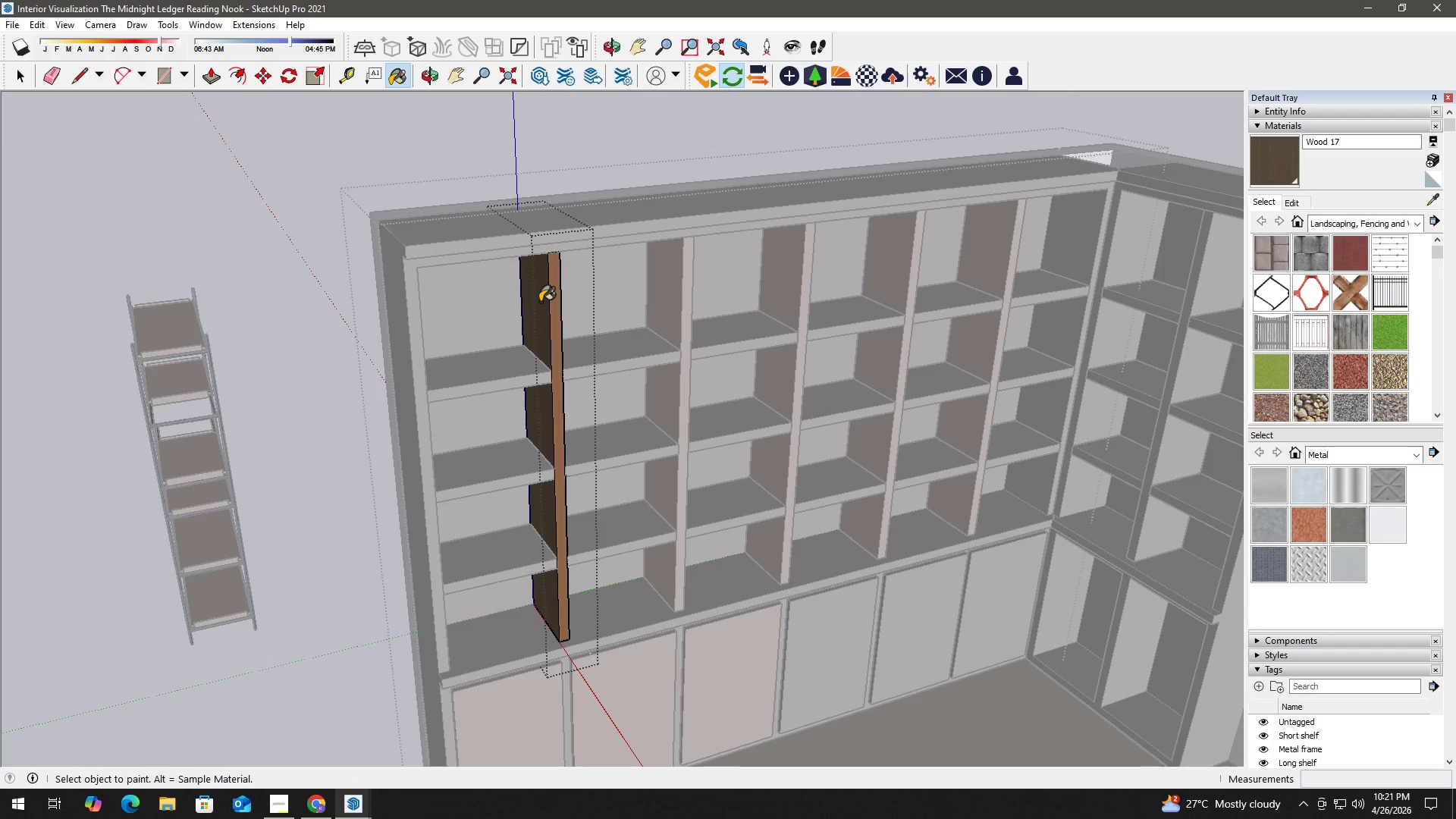 
triple_click([540, 302])
 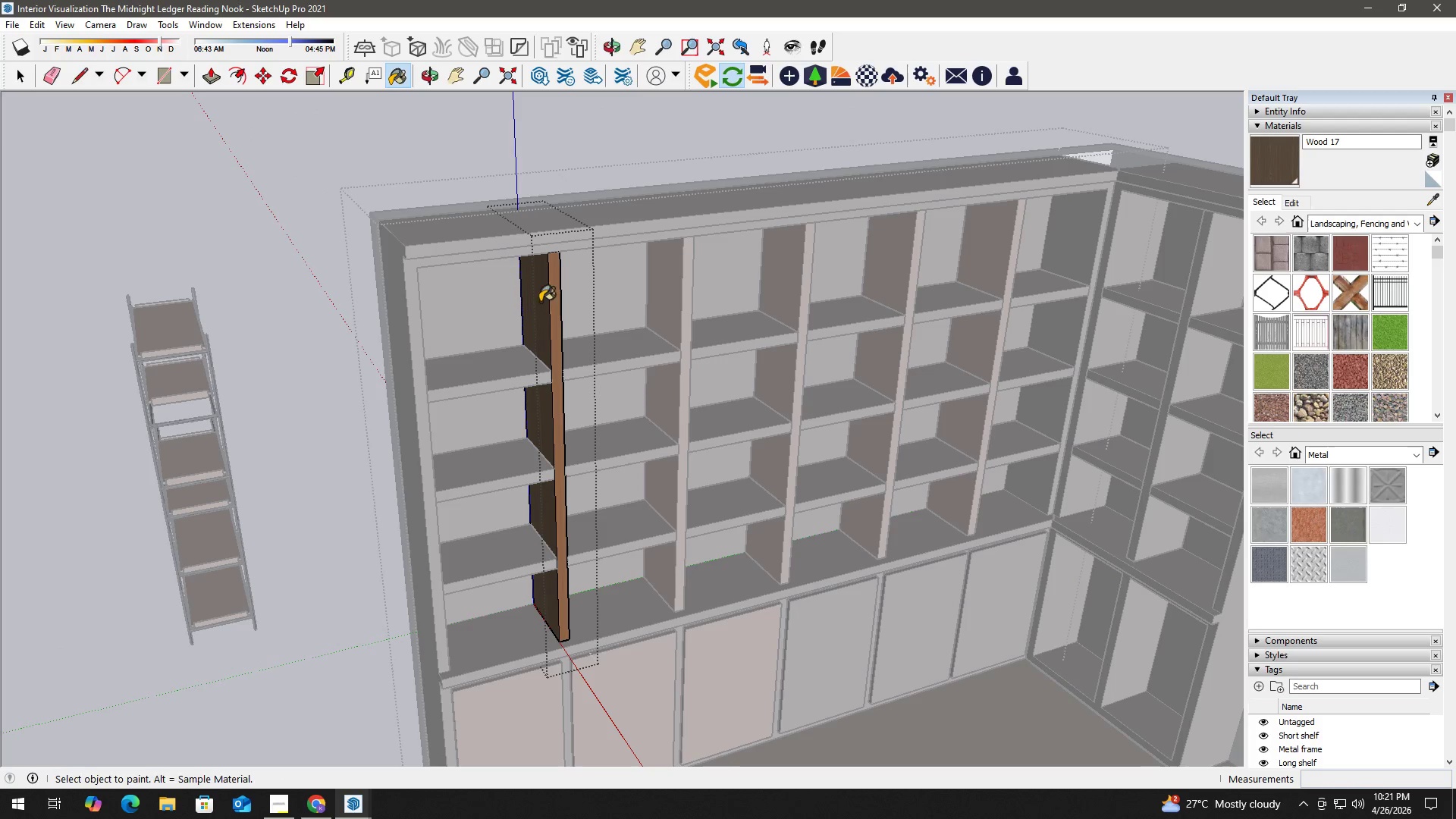 
key(Space)
 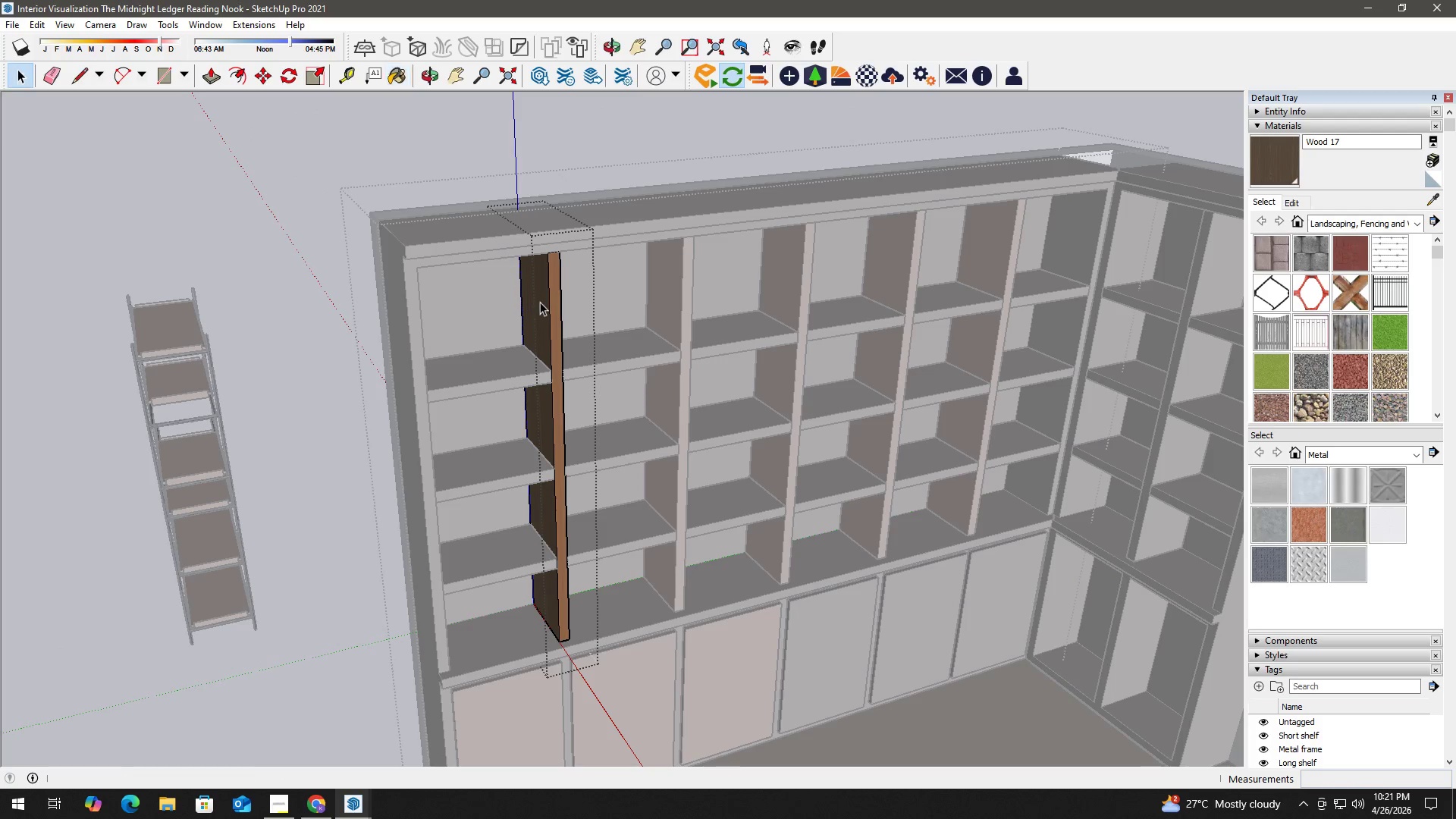 
triple_click([540, 302])
 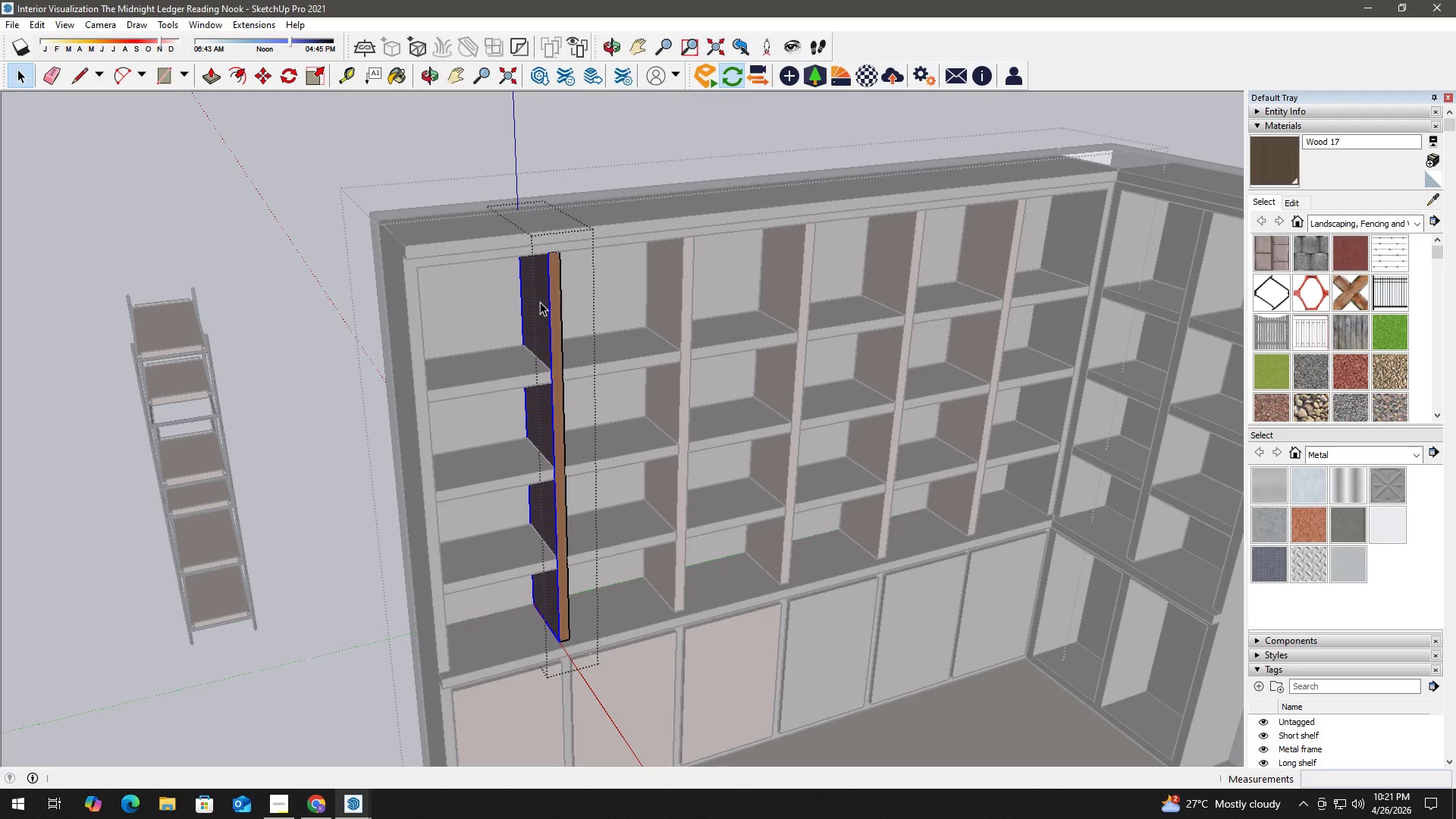 
triple_click([541, 301])
 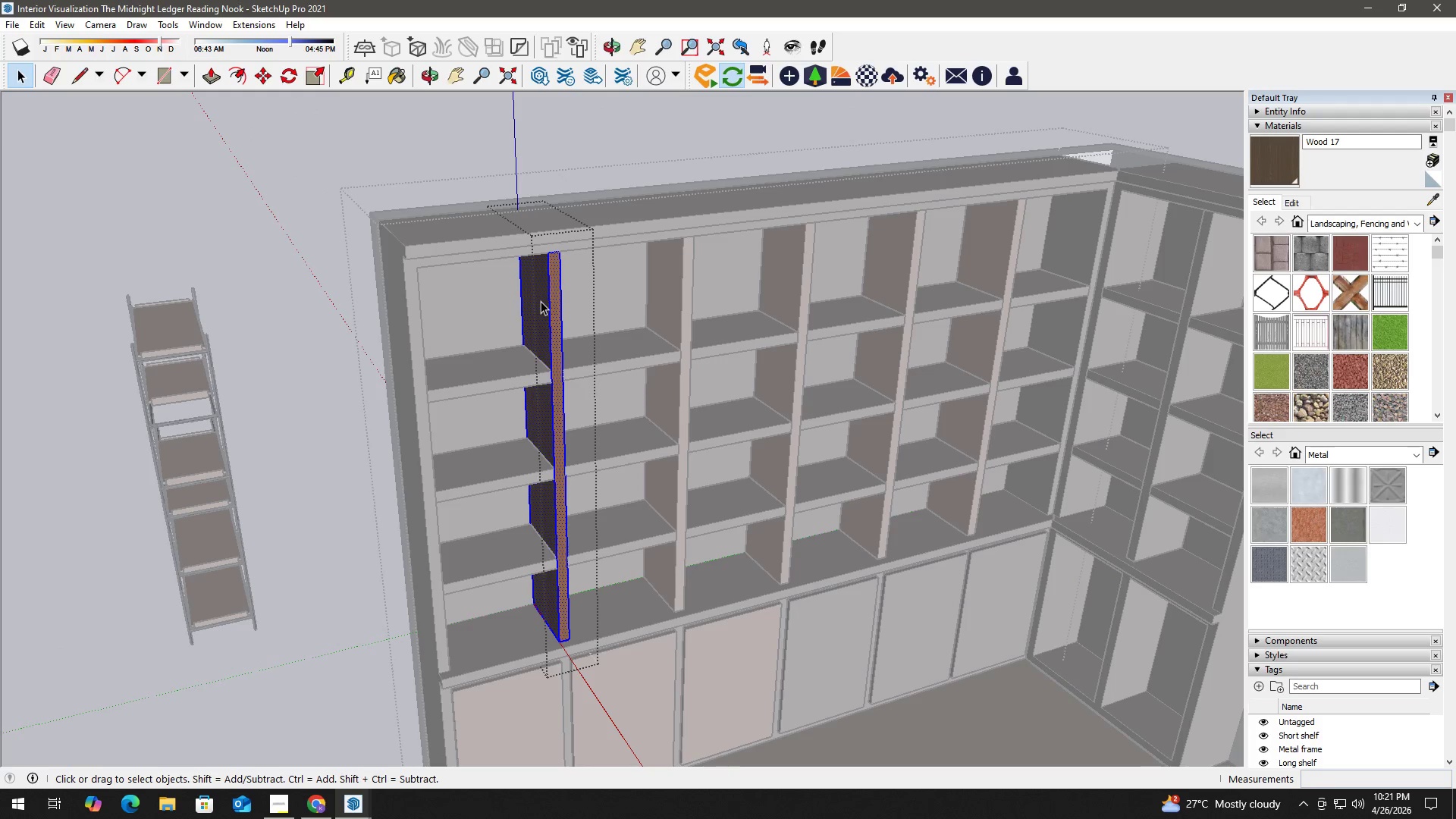 
triple_click([541, 301])
 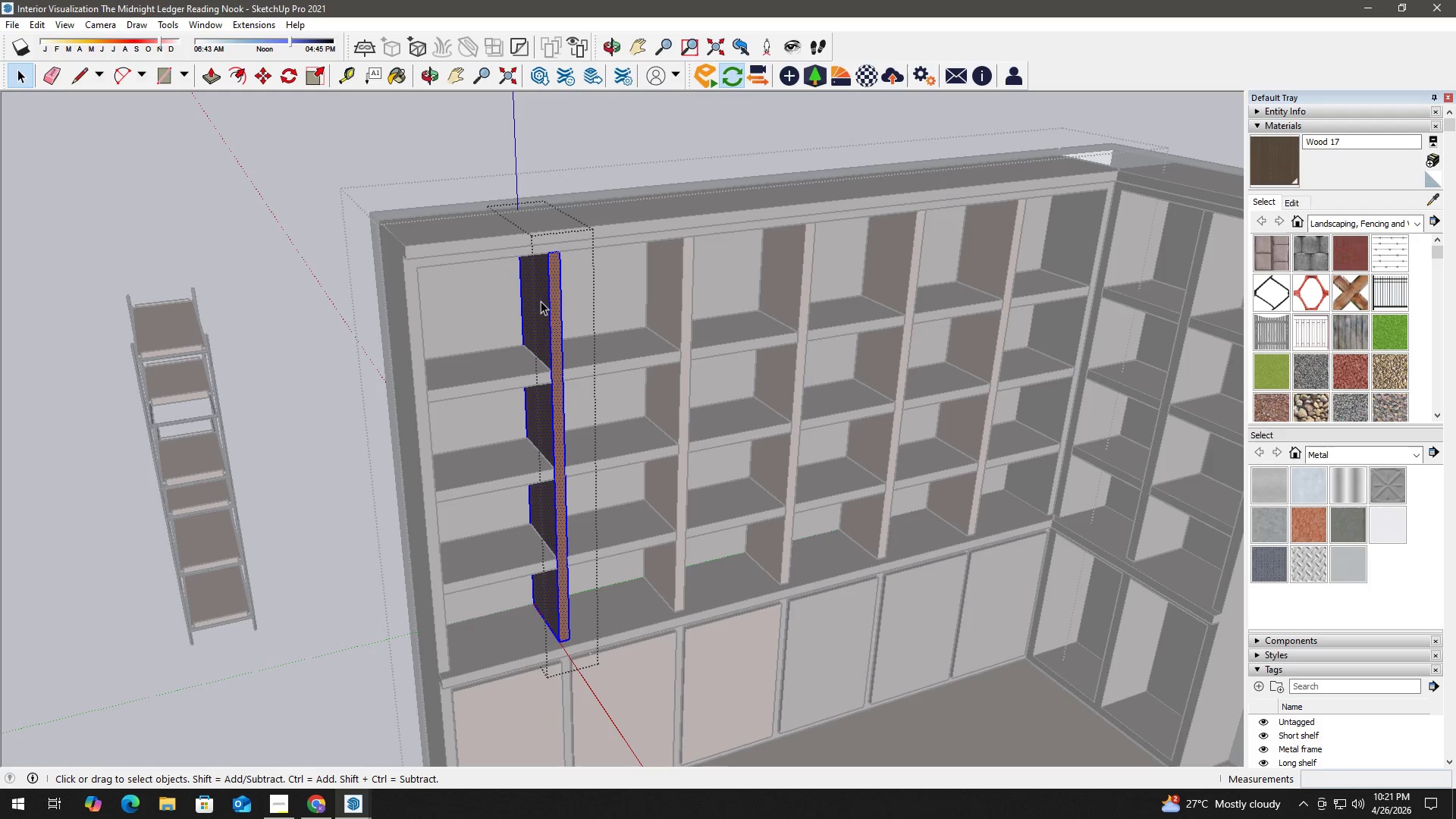 
triple_click([541, 301])
 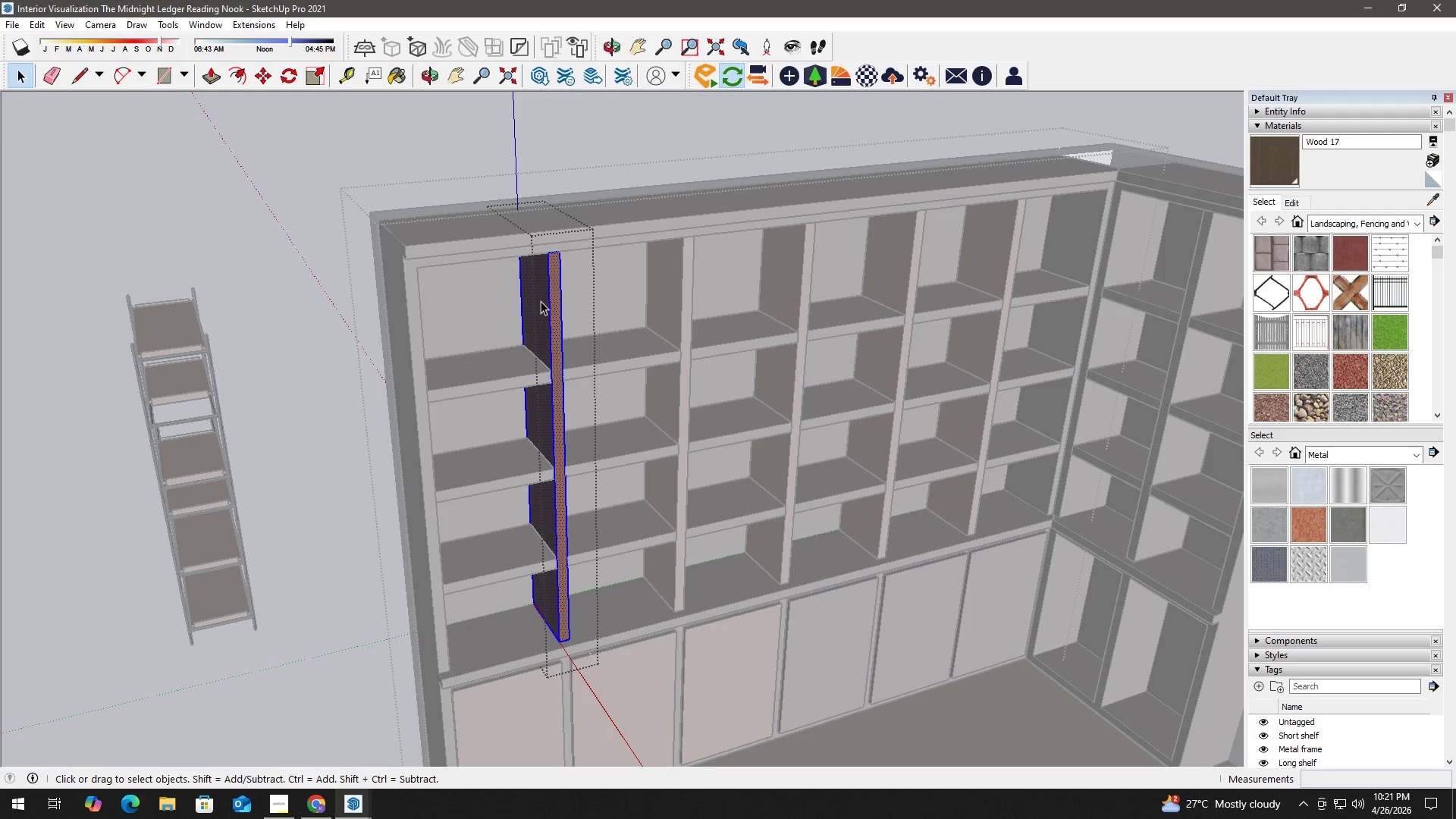 
key(B)
 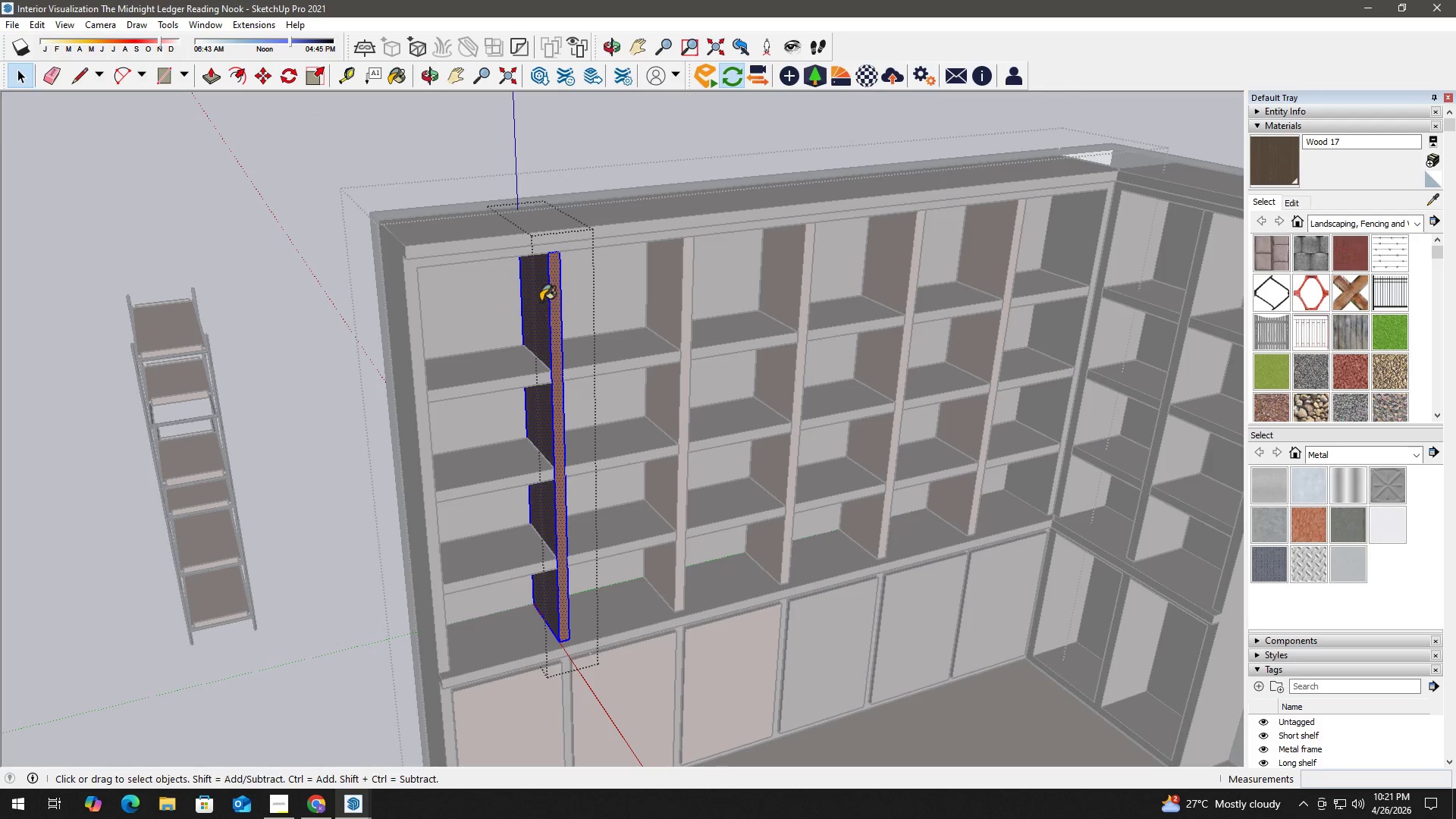 
triple_click([541, 301])
 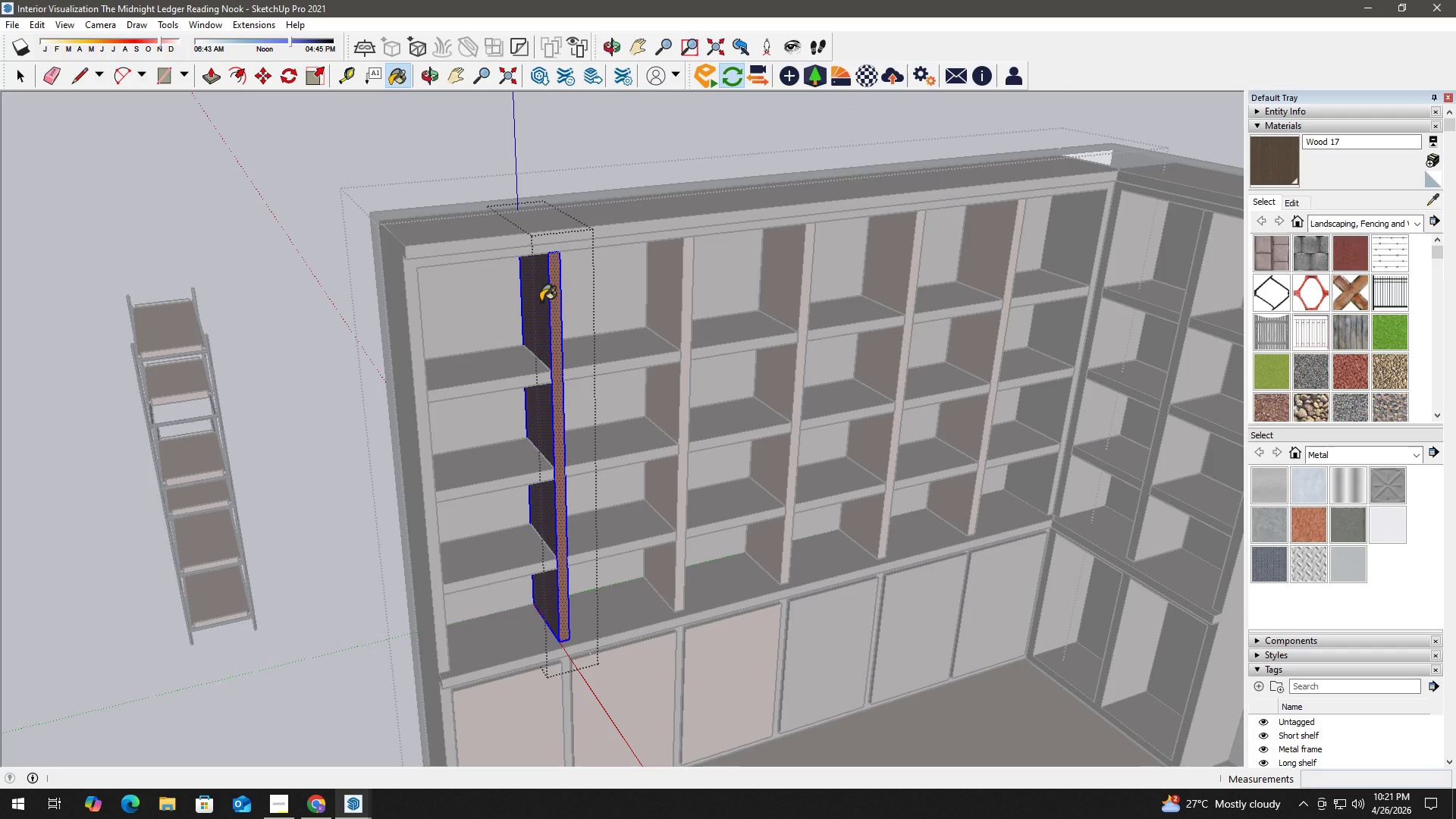 
triple_click([541, 301])
 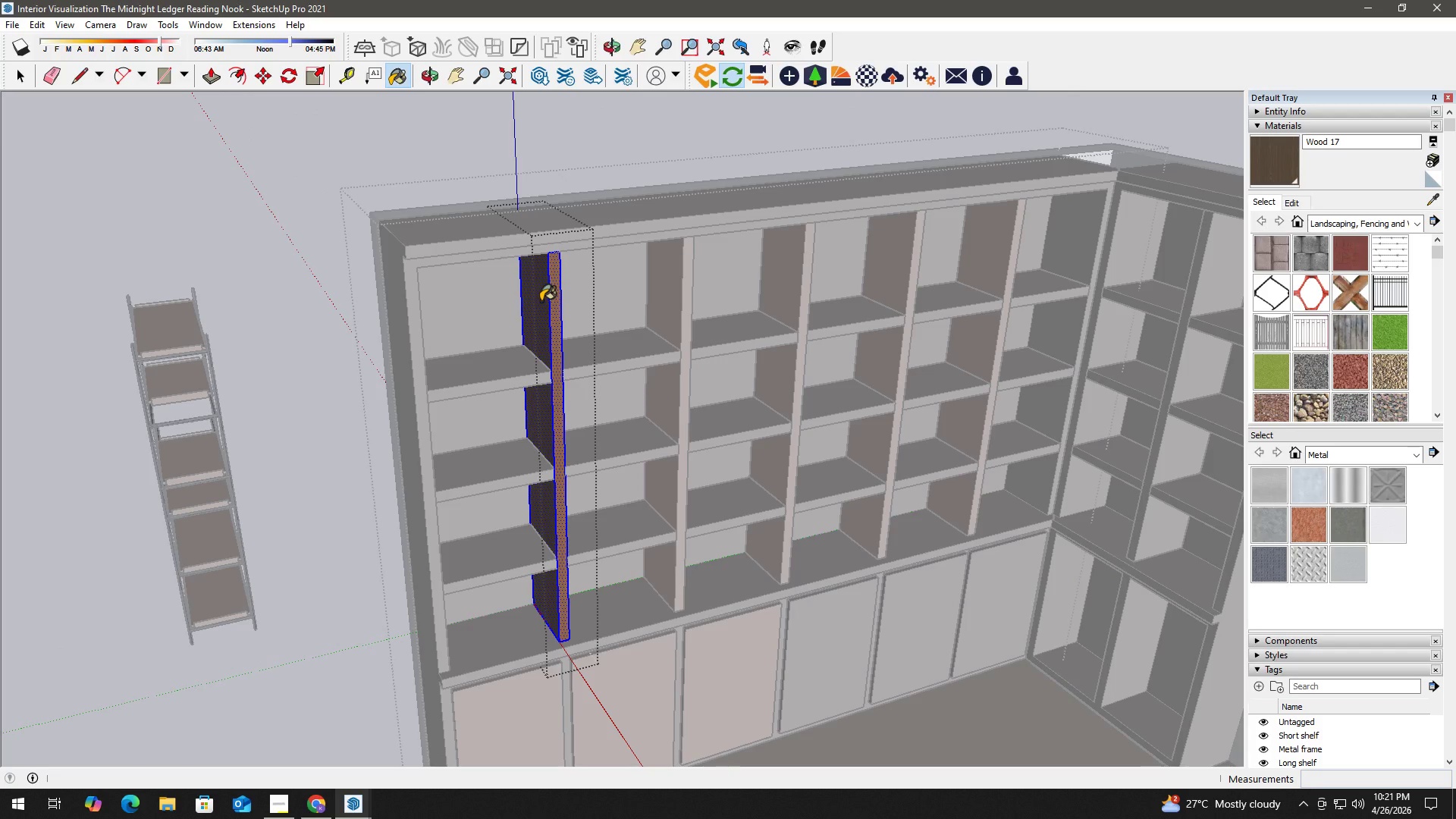 
triple_click([541, 301])
 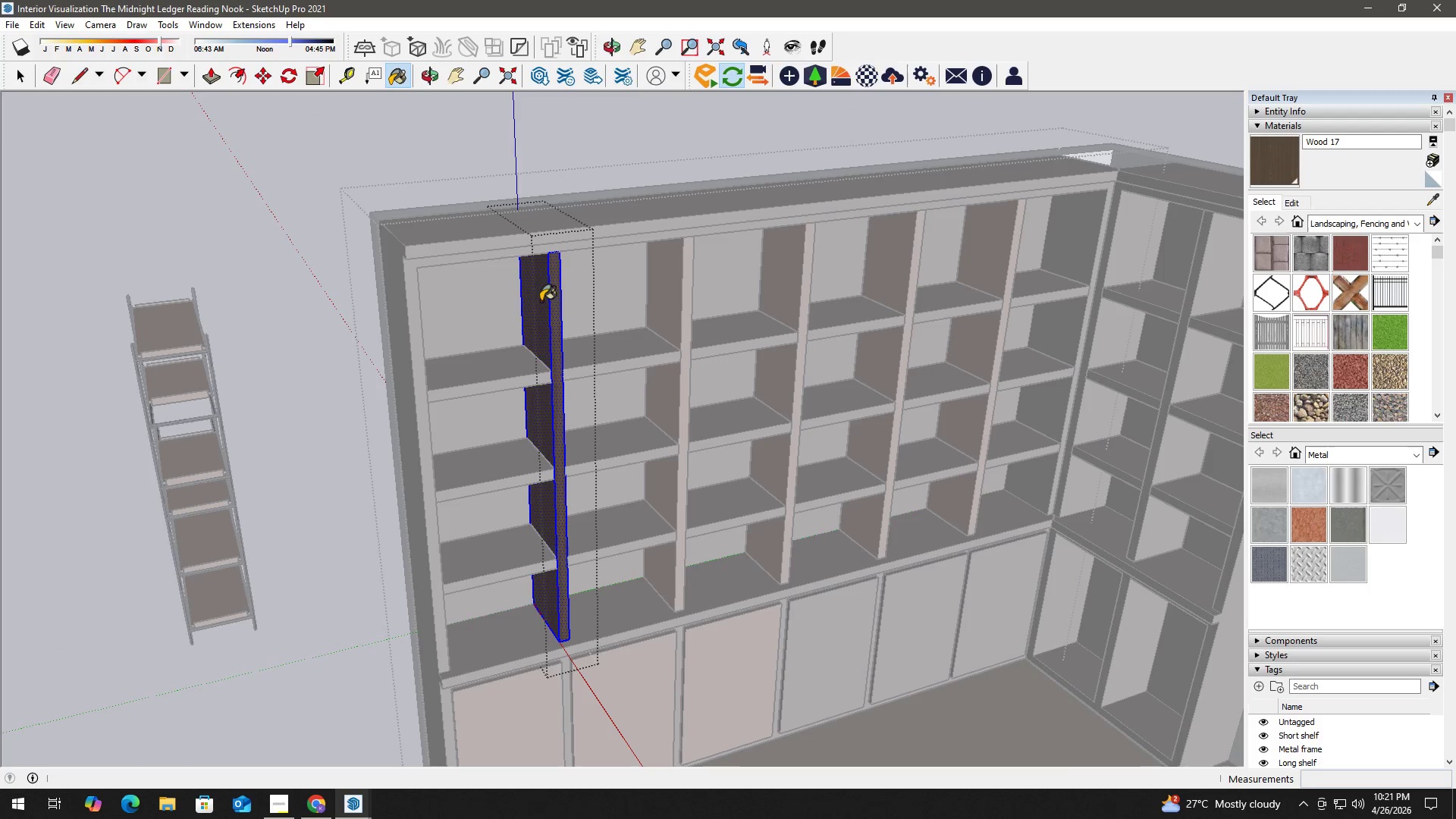 
key(Space)
 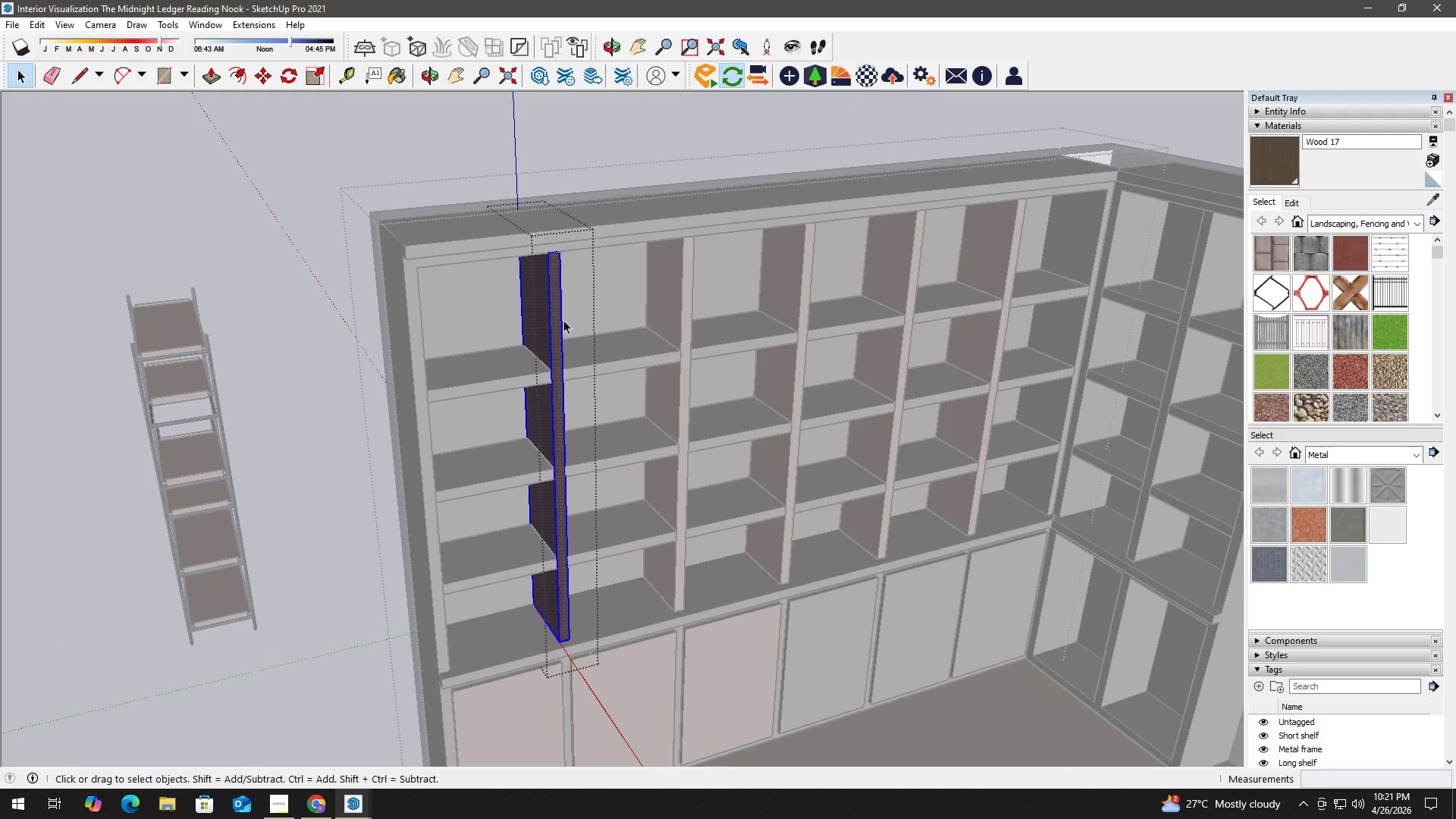 
key(Escape)
 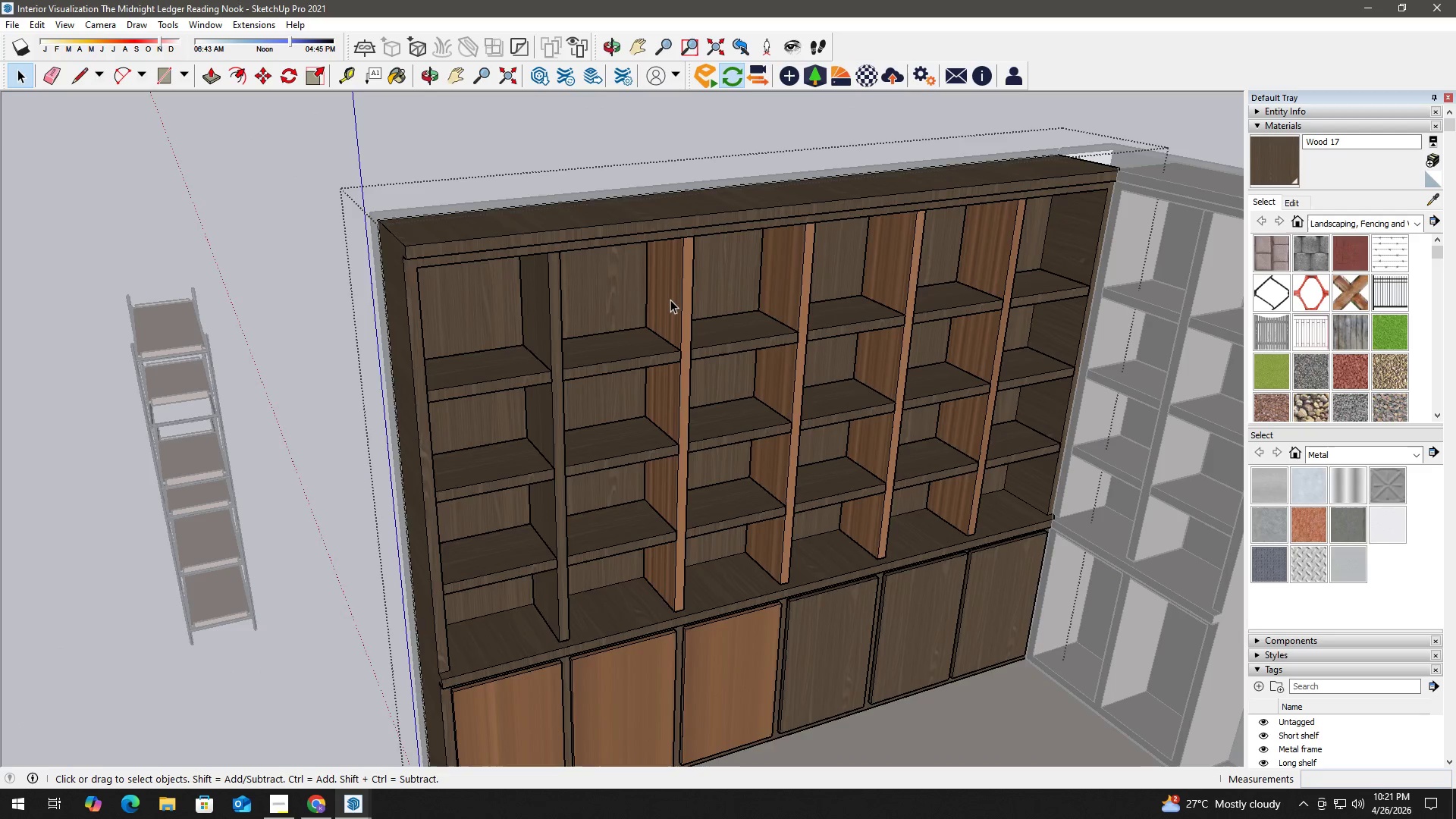 
double_click([670, 300])
 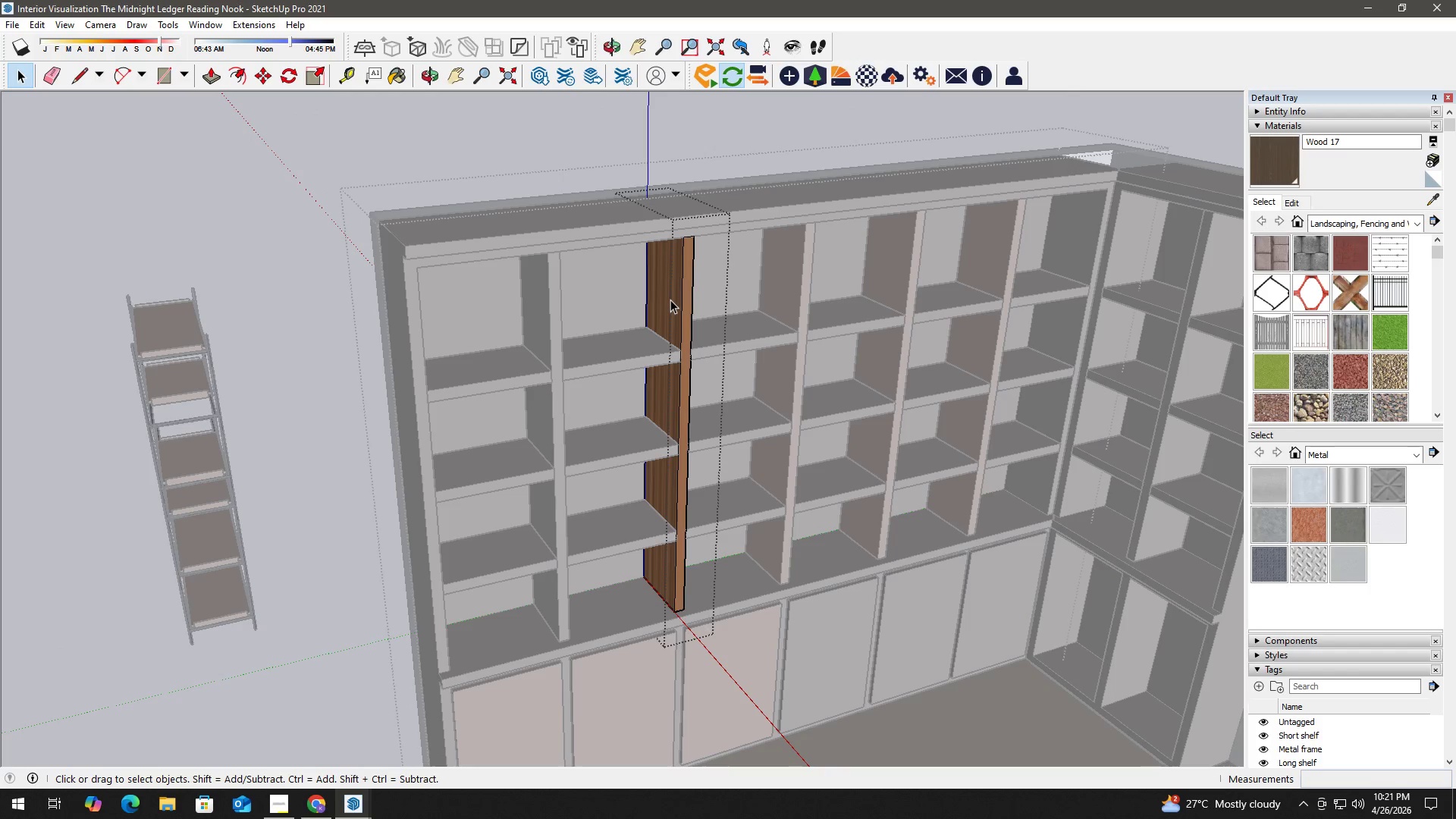 
triple_click([670, 300])
 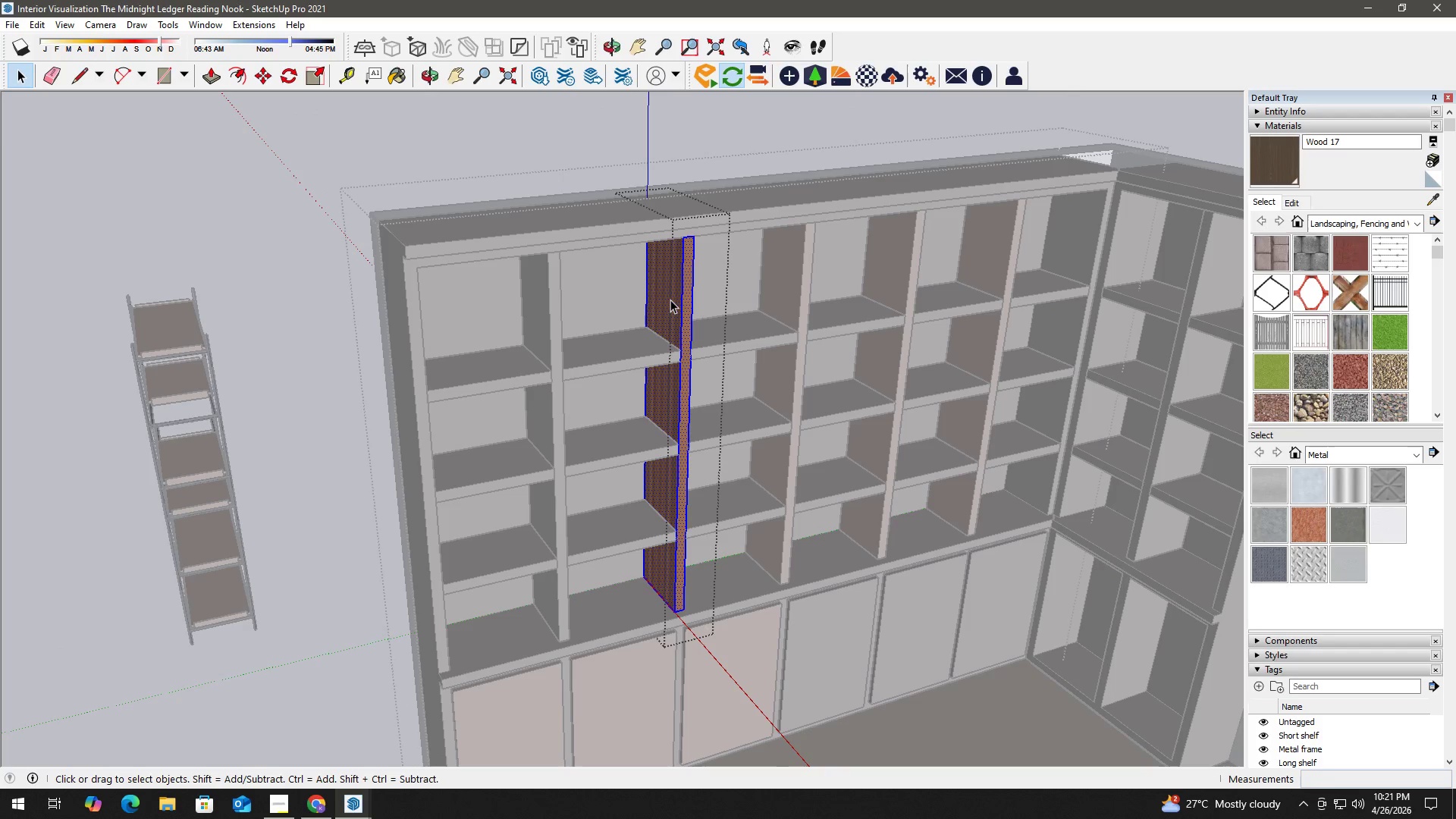 
triple_click([670, 300])
 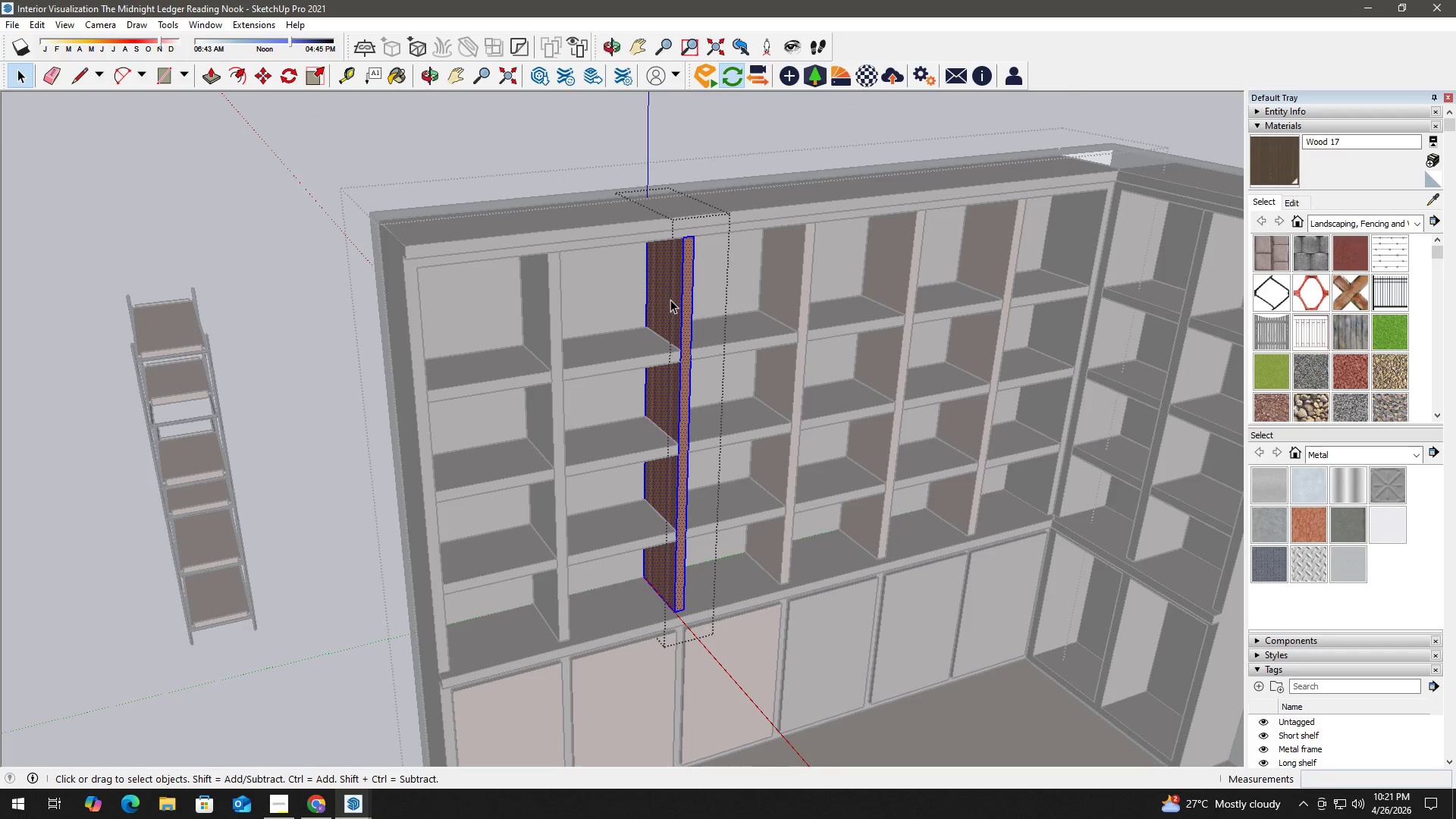 
key(B)
 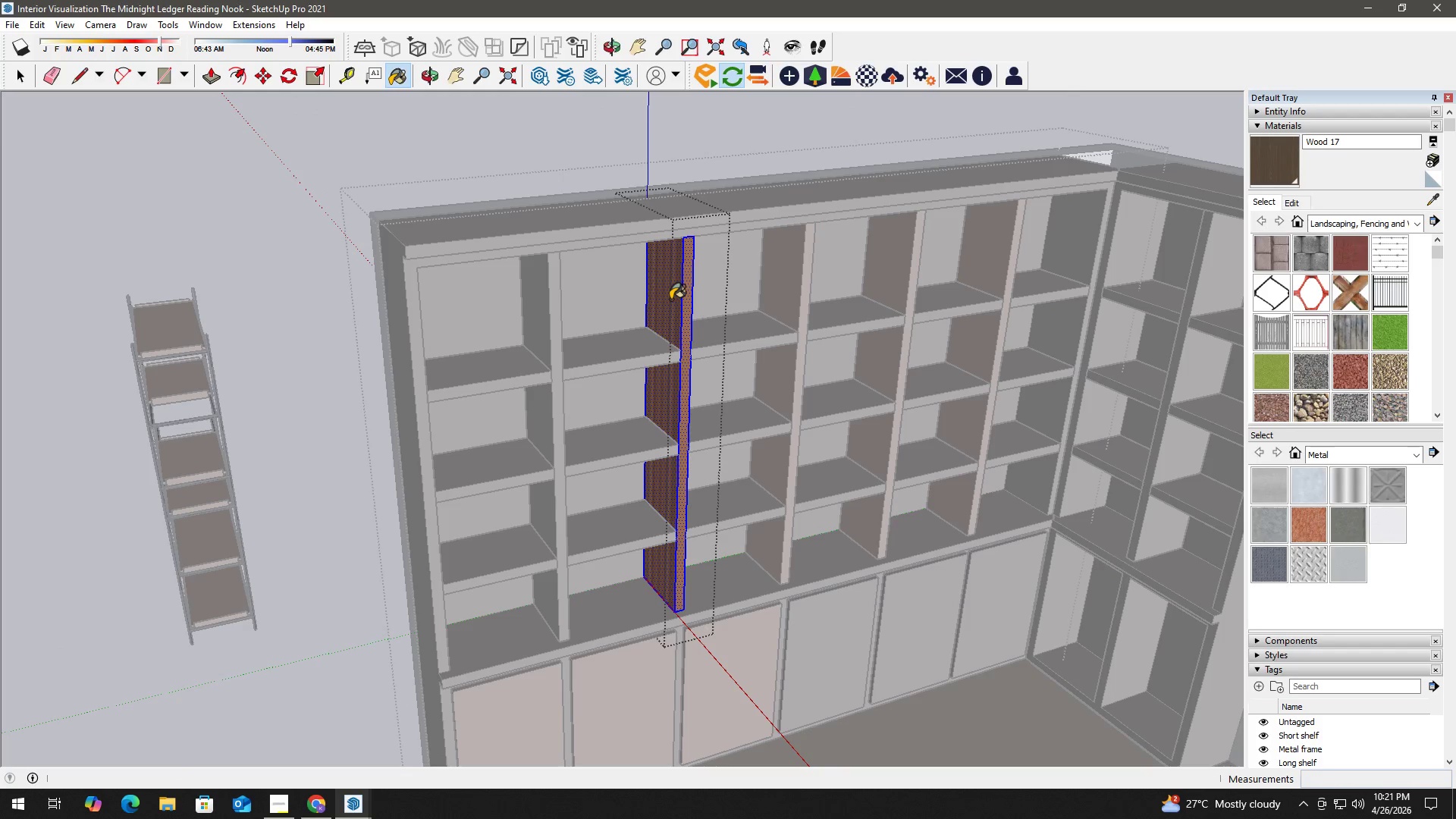 
triple_click([670, 300])
 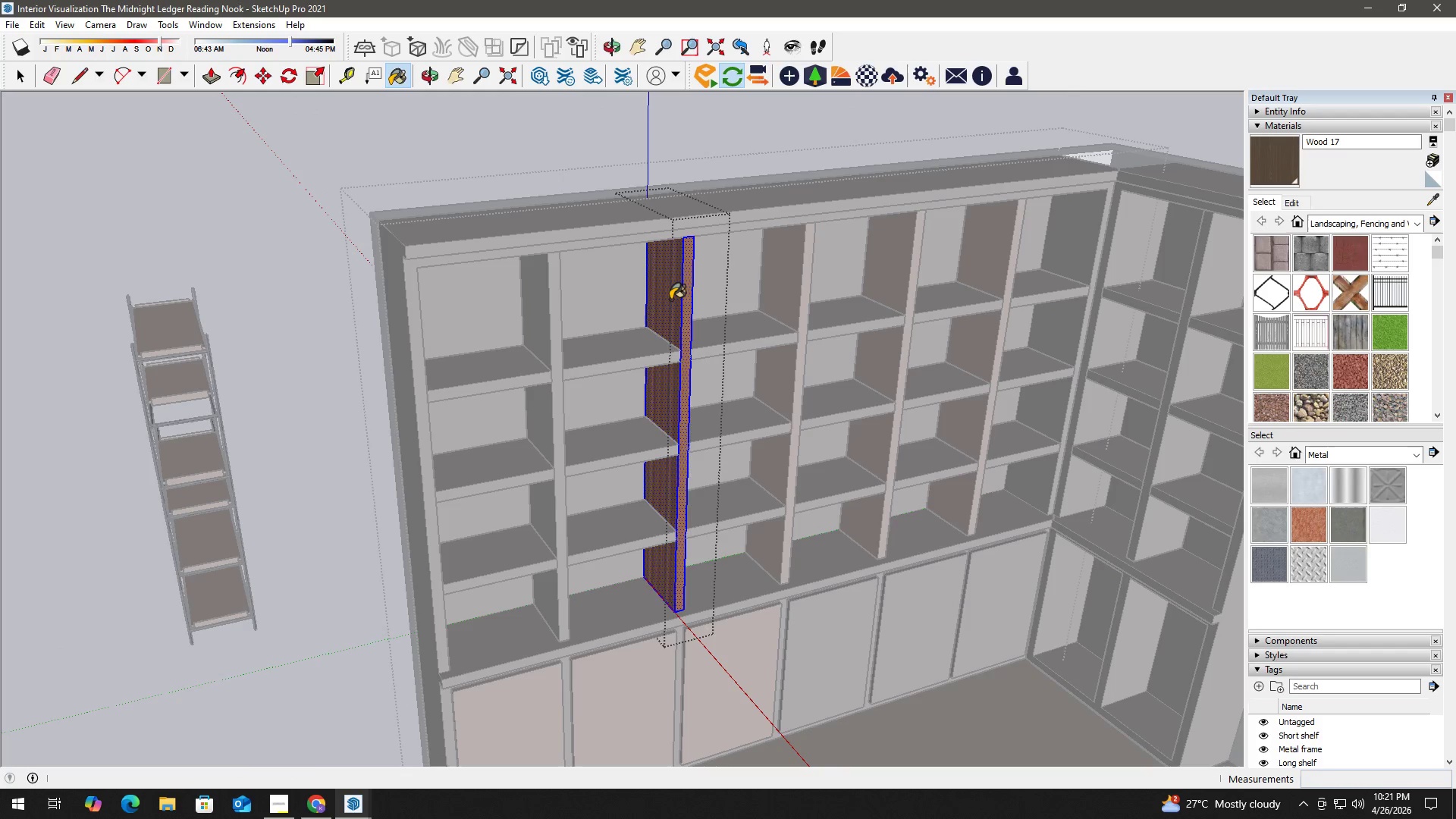 
triple_click([670, 300])
 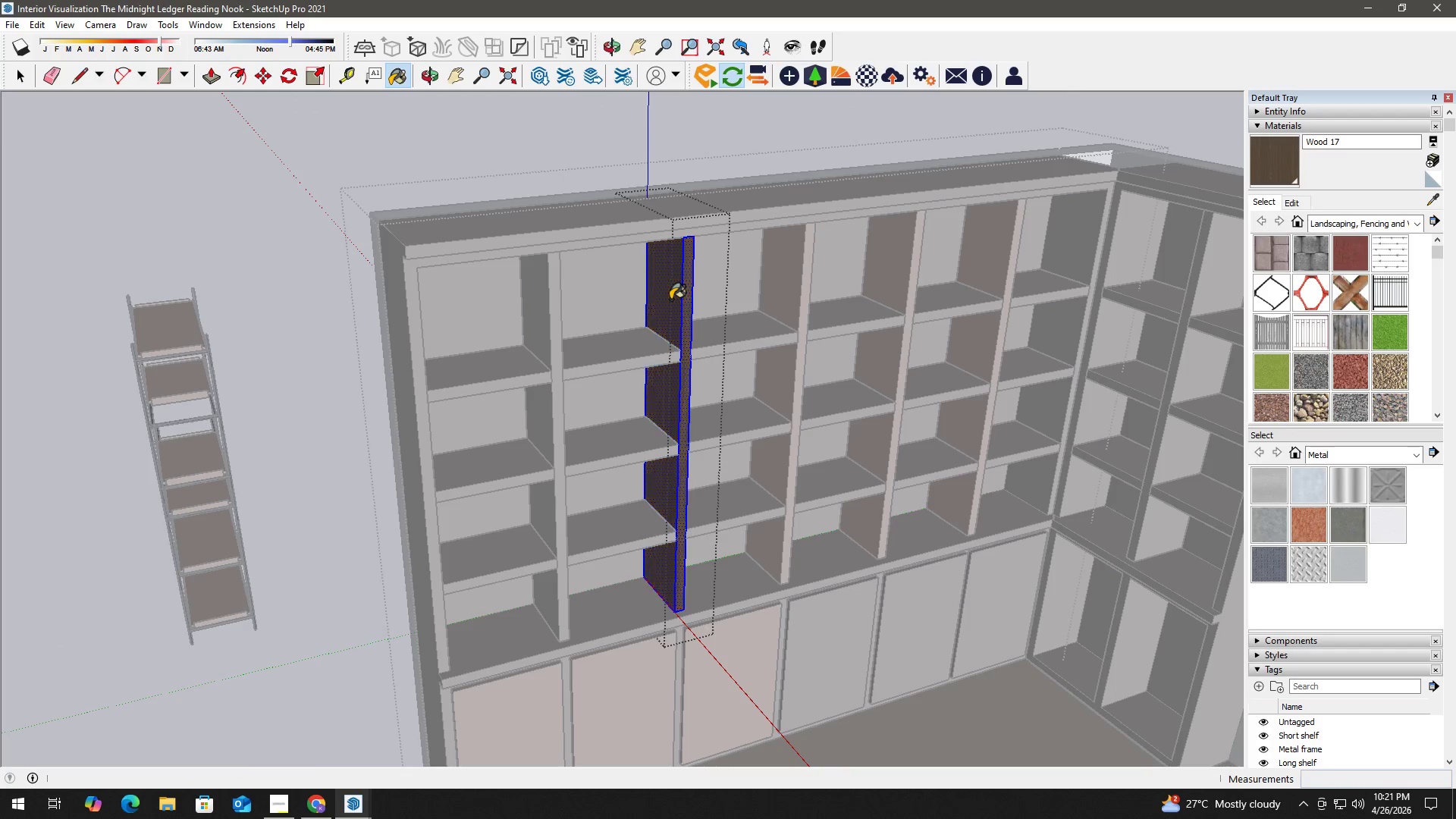 
triple_click([670, 300])
 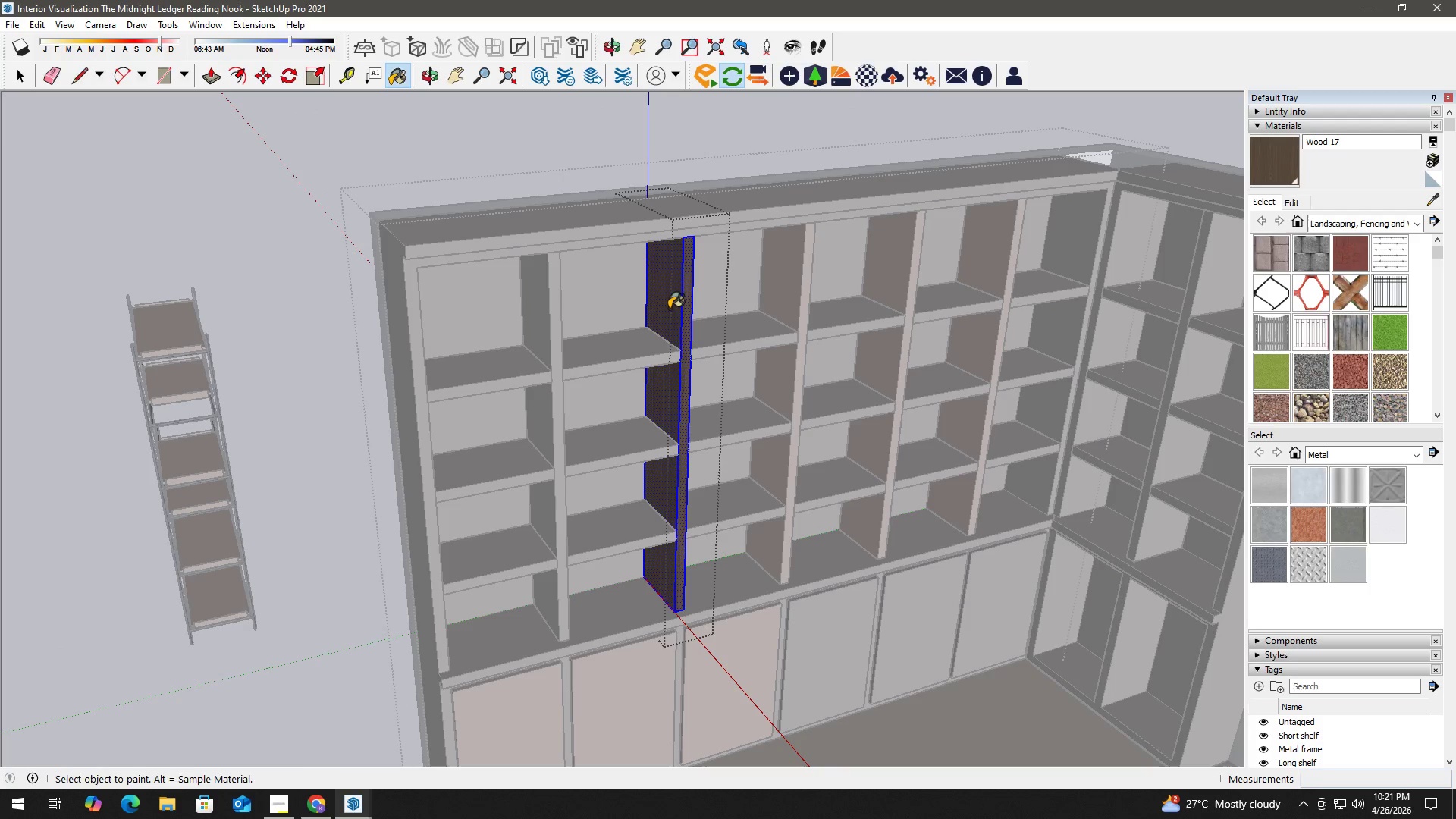 
key(Space)
 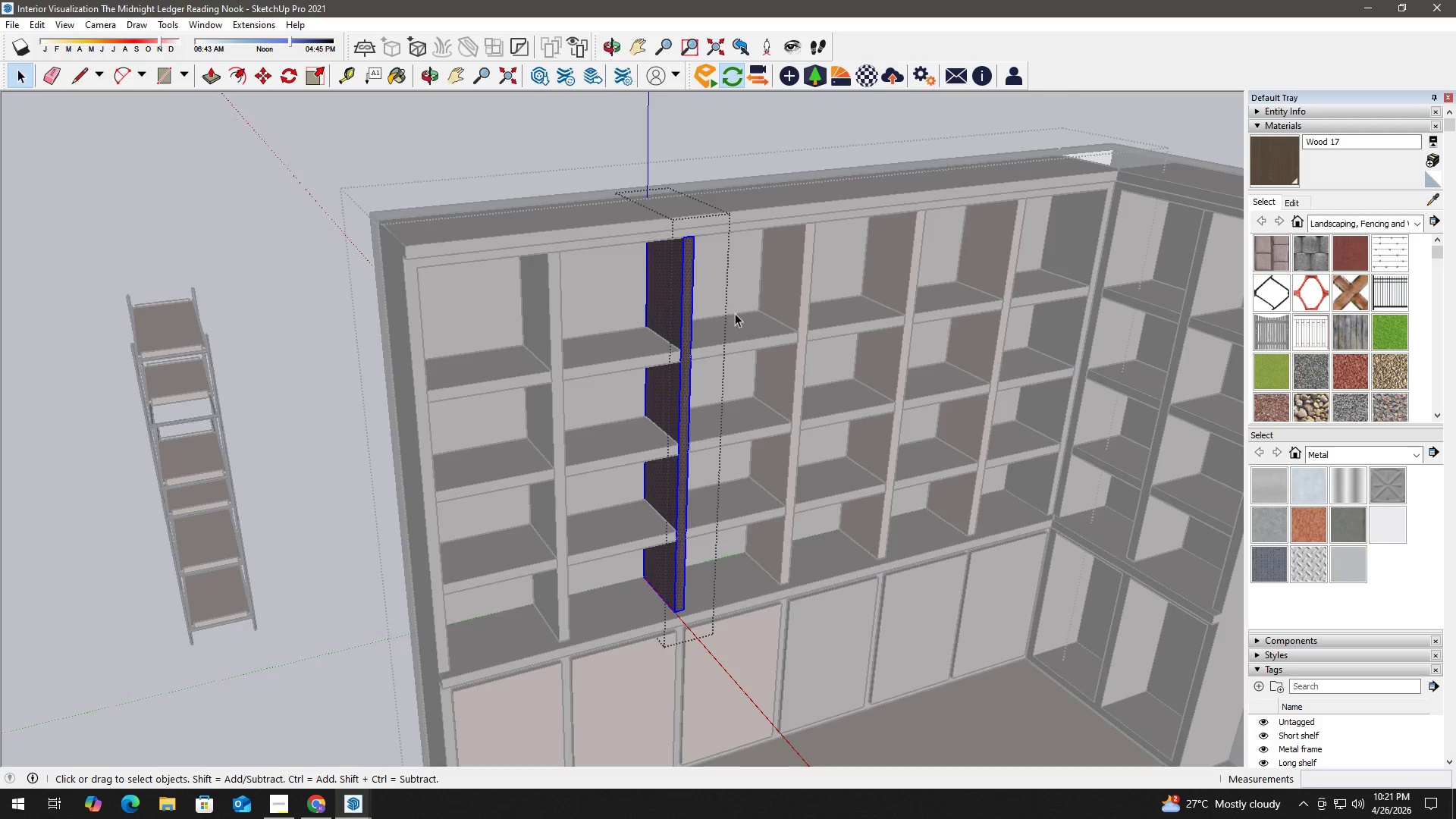 
key(Escape)
 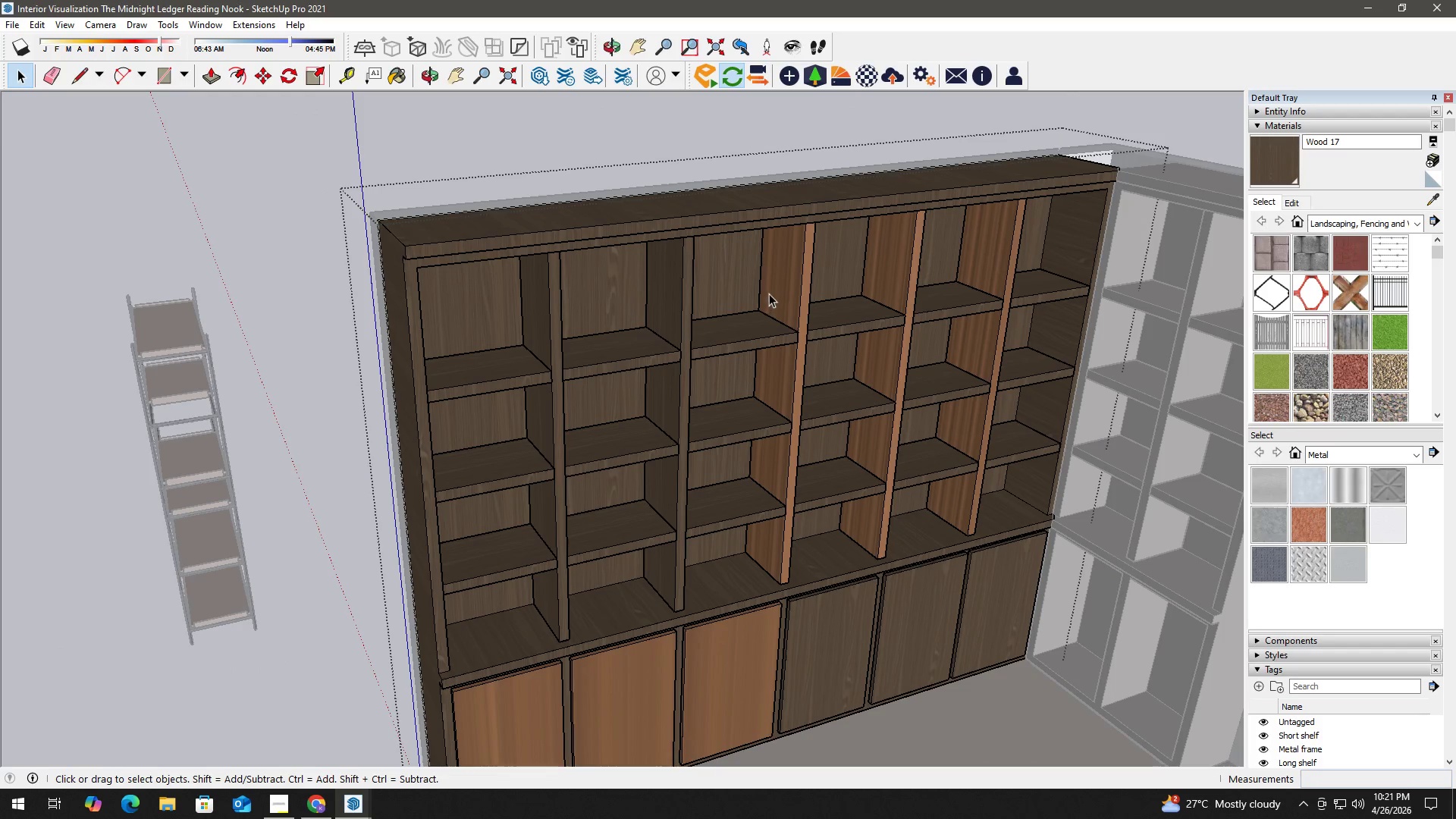 
key(H)
 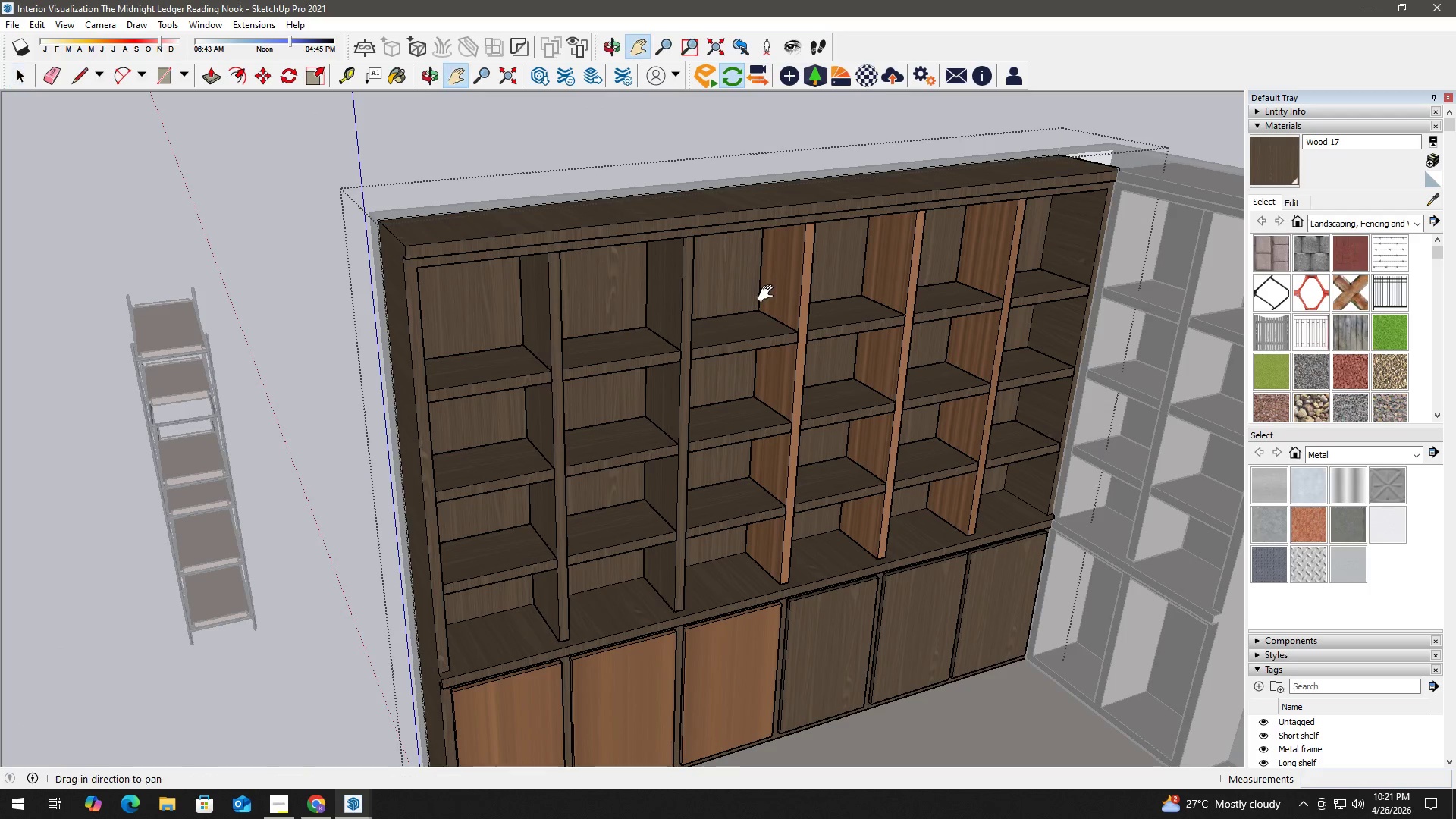 
left_click_drag(start_coordinate=[769, 293], to_coordinate=[642, 316])
 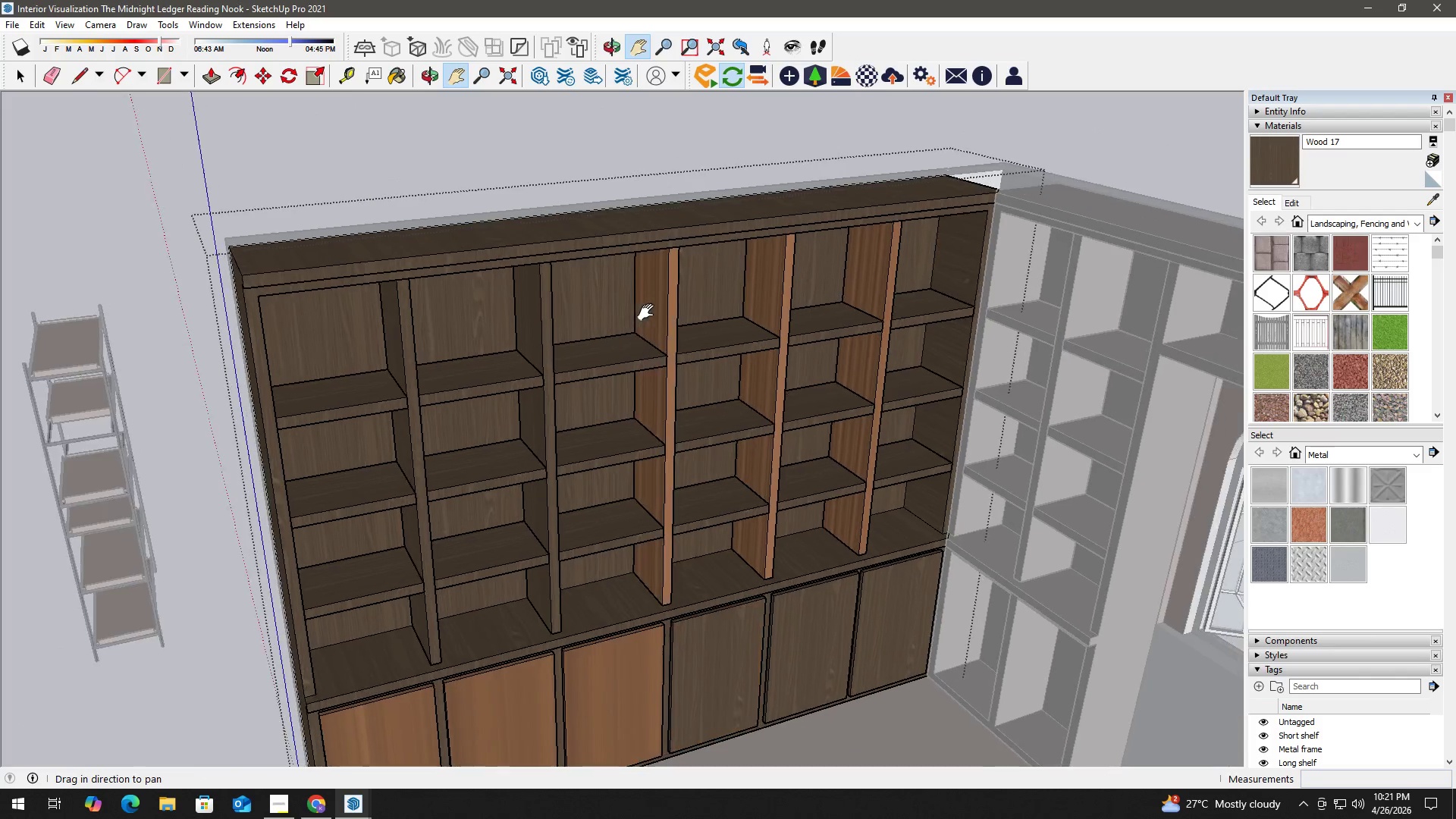 
key(Space)
 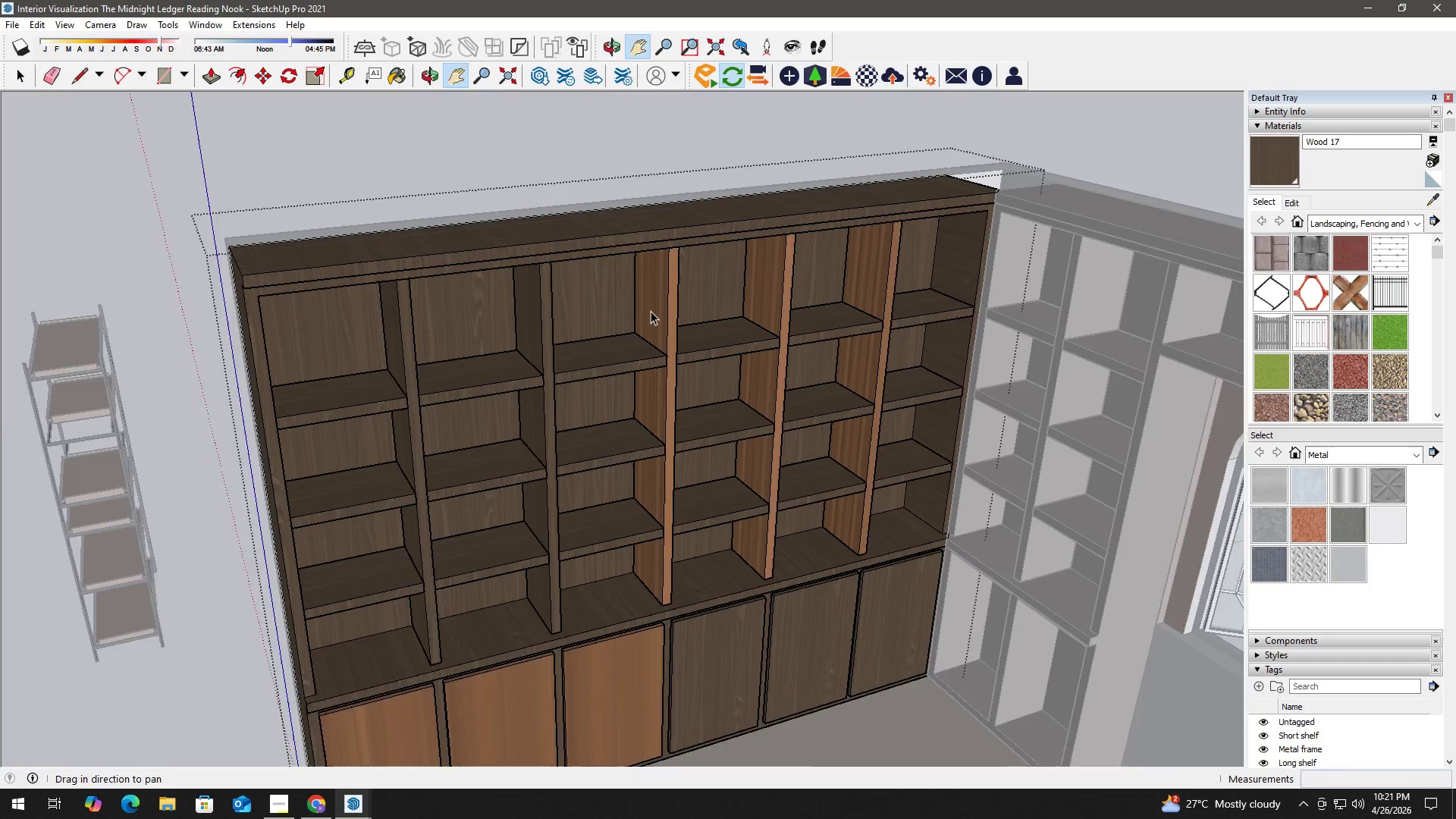 
double_click([664, 288])
 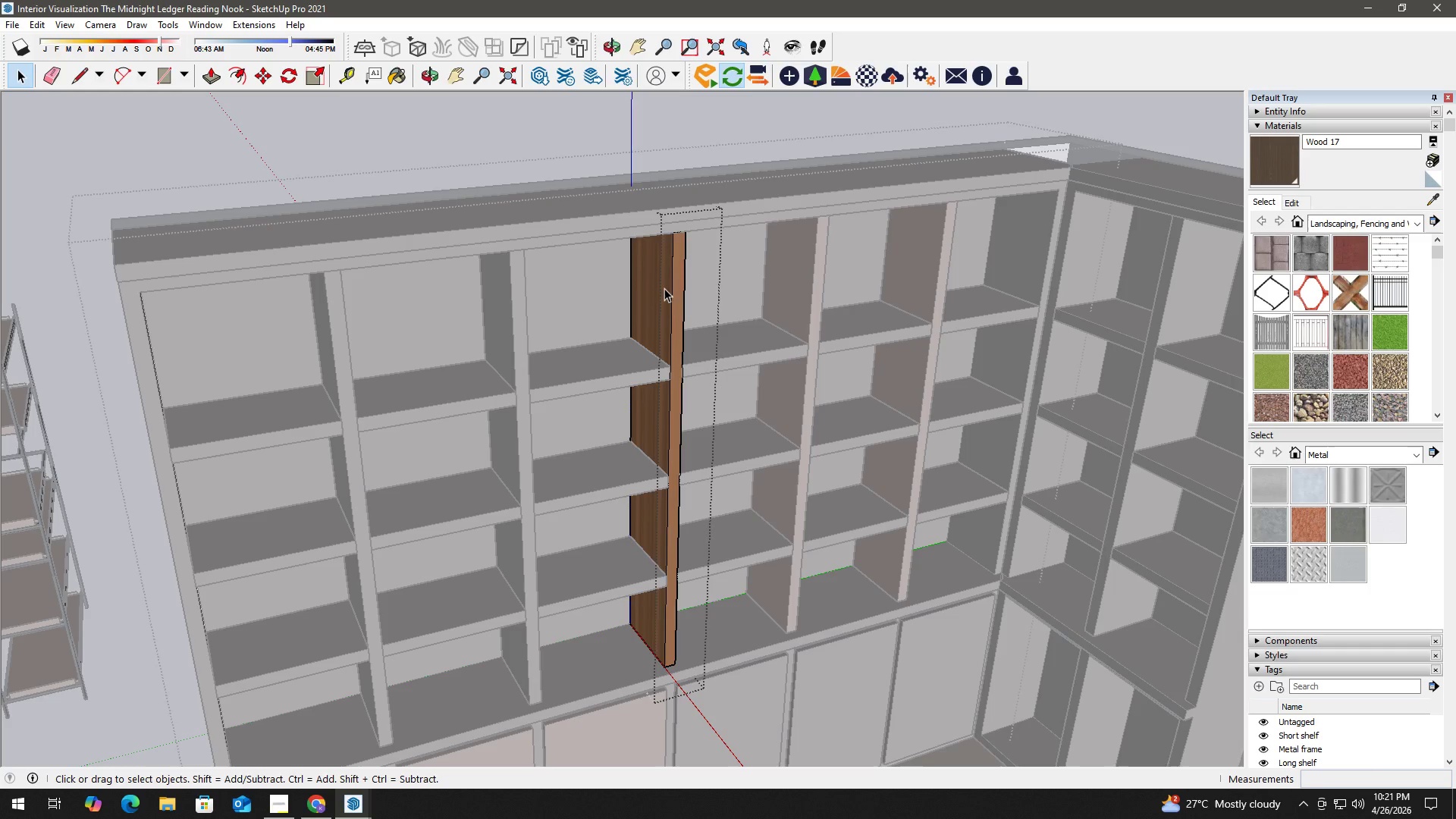 
scroll: coordinate [652, 308], scroll_direction: up, amount: 2.0
 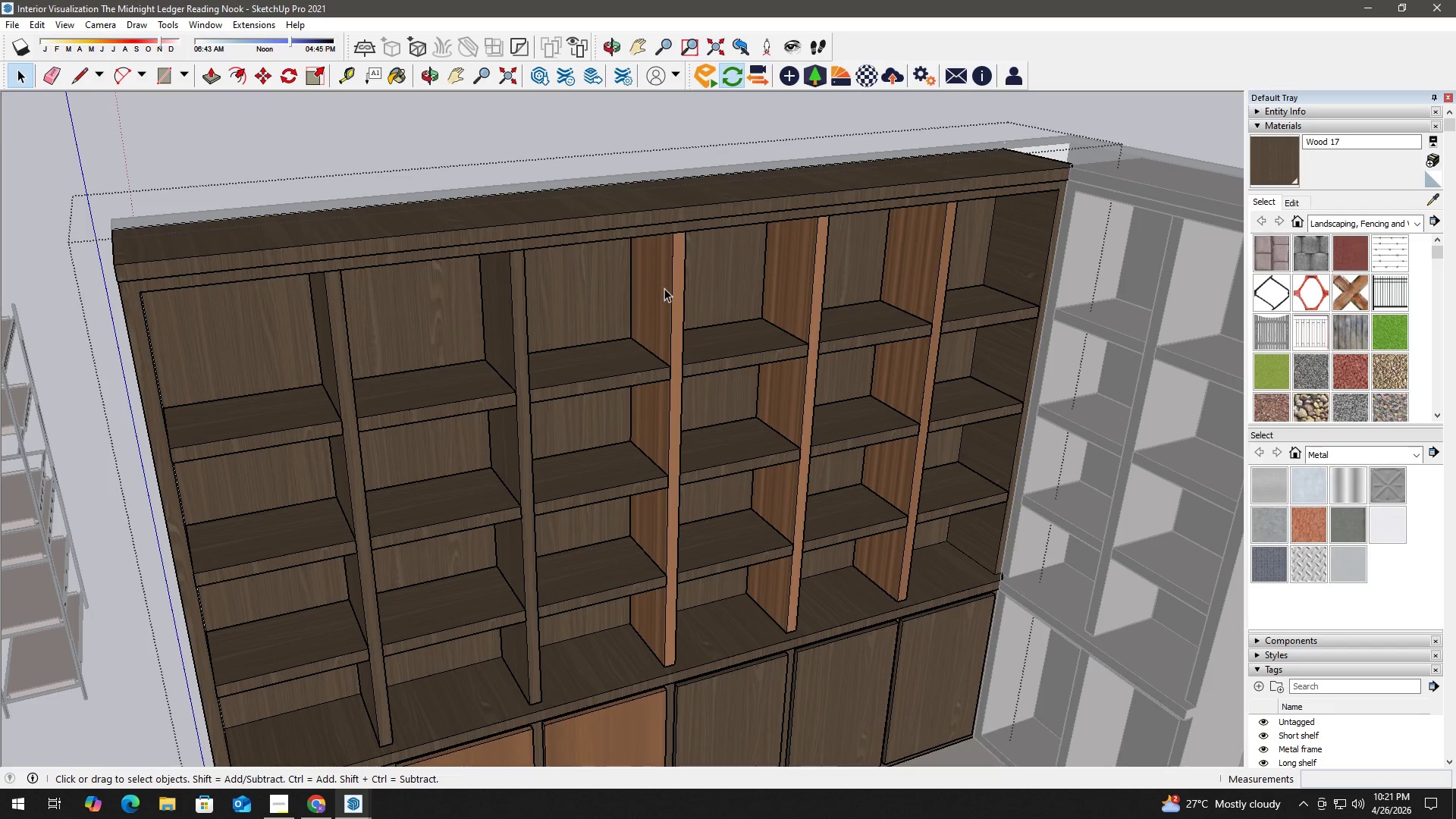 
triple_click([664, 288])
 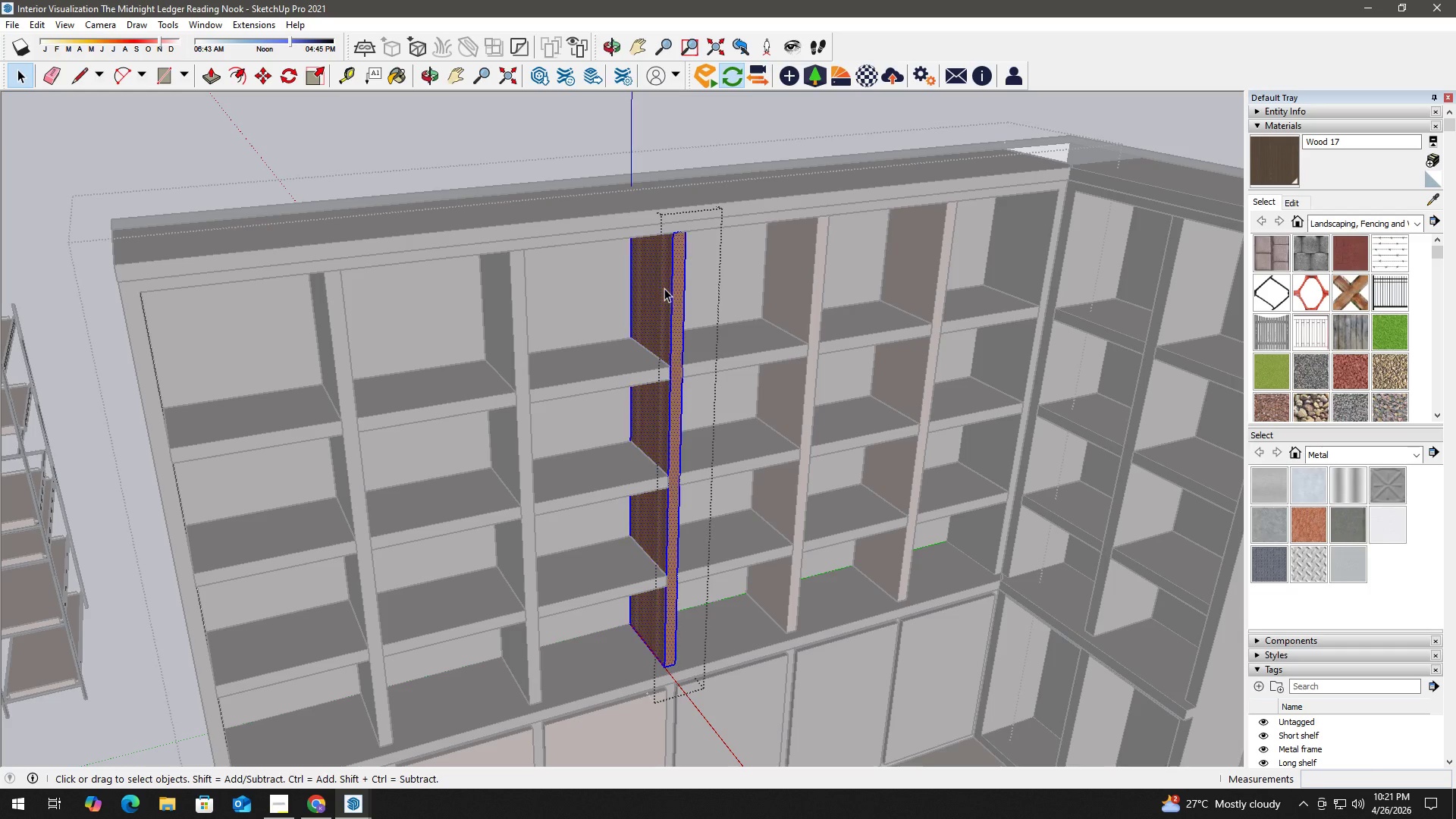 
triple_click([664, 288])
 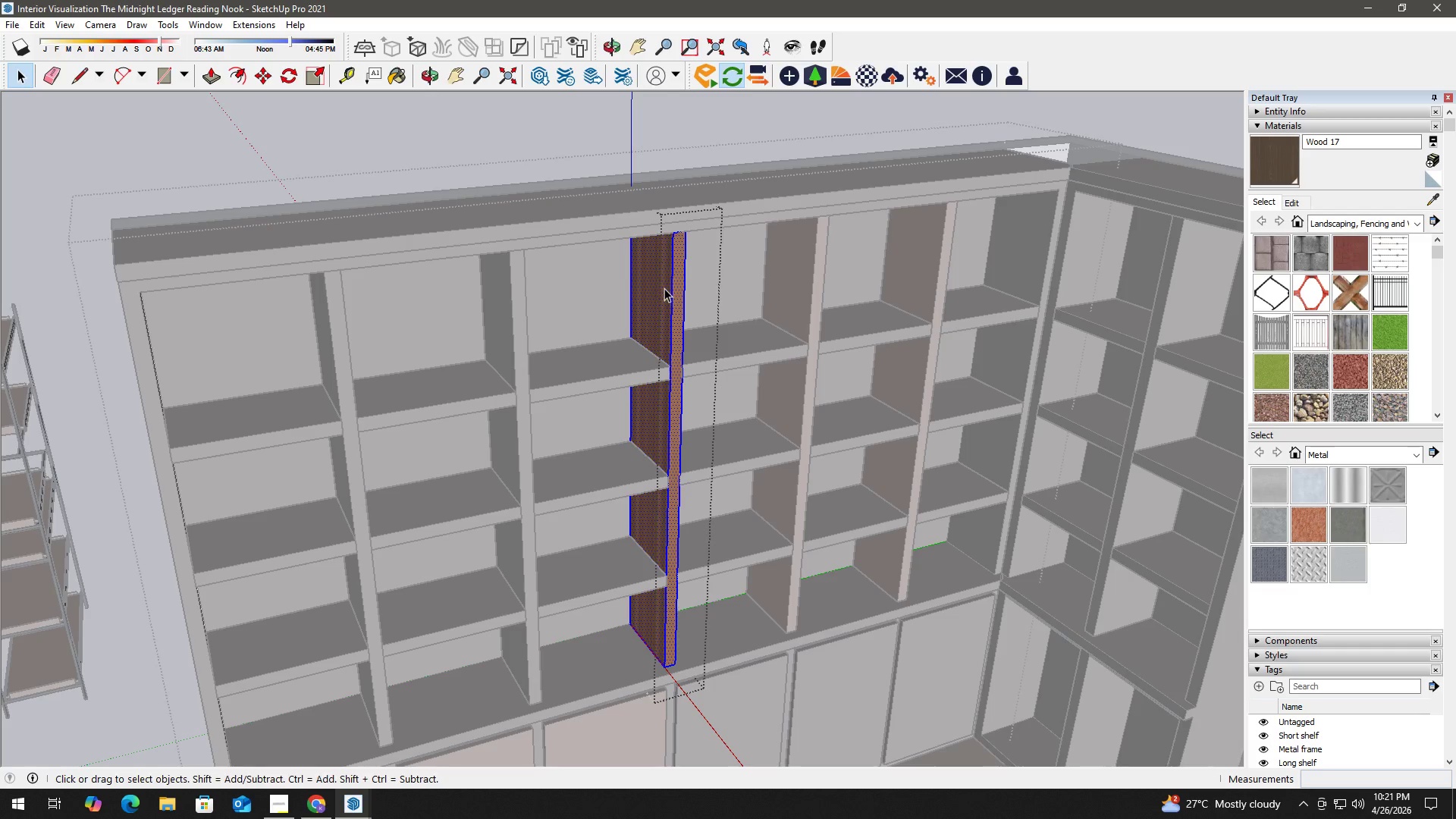 
key(B)
 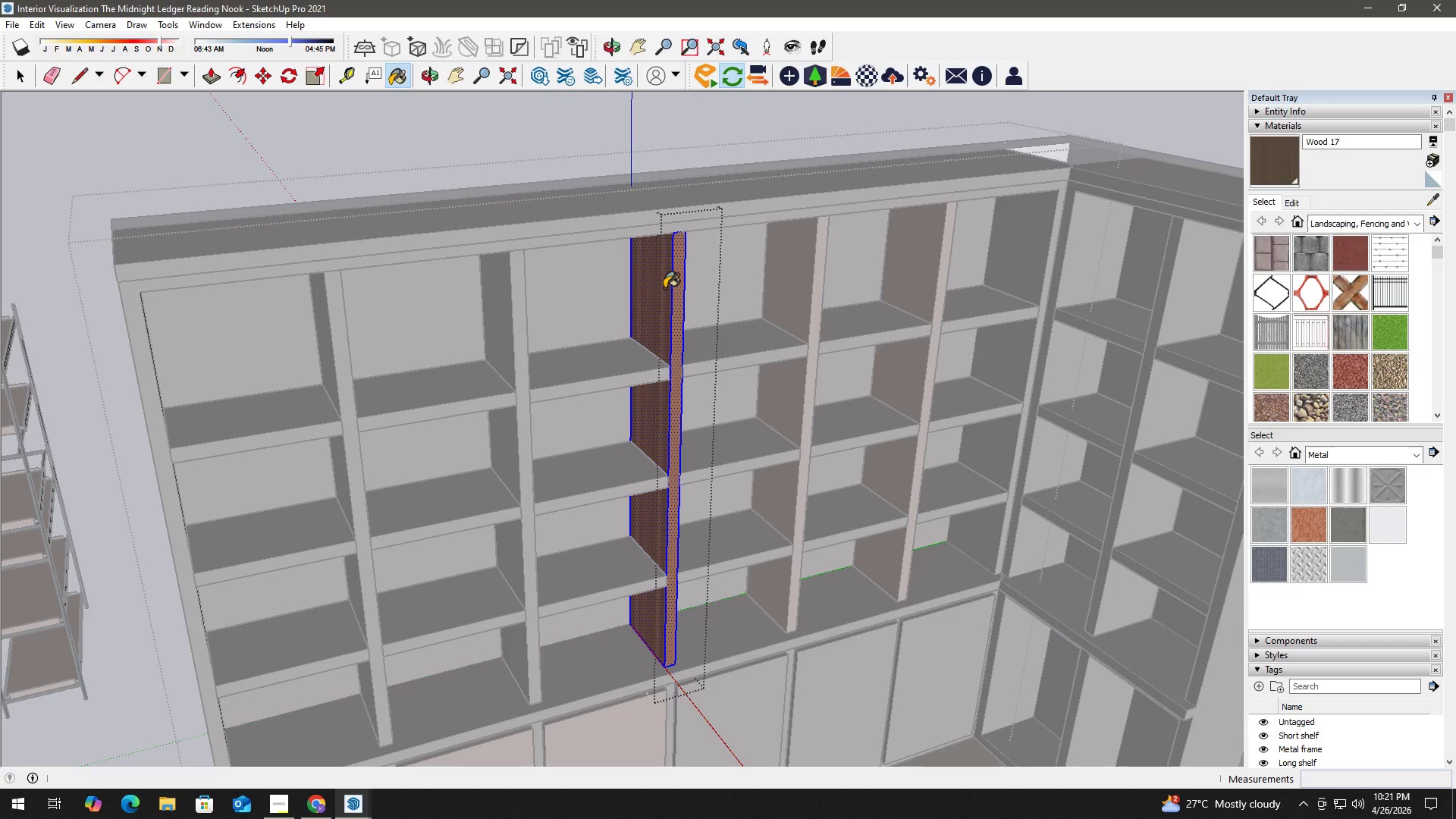 
triple_click([664, 288])
 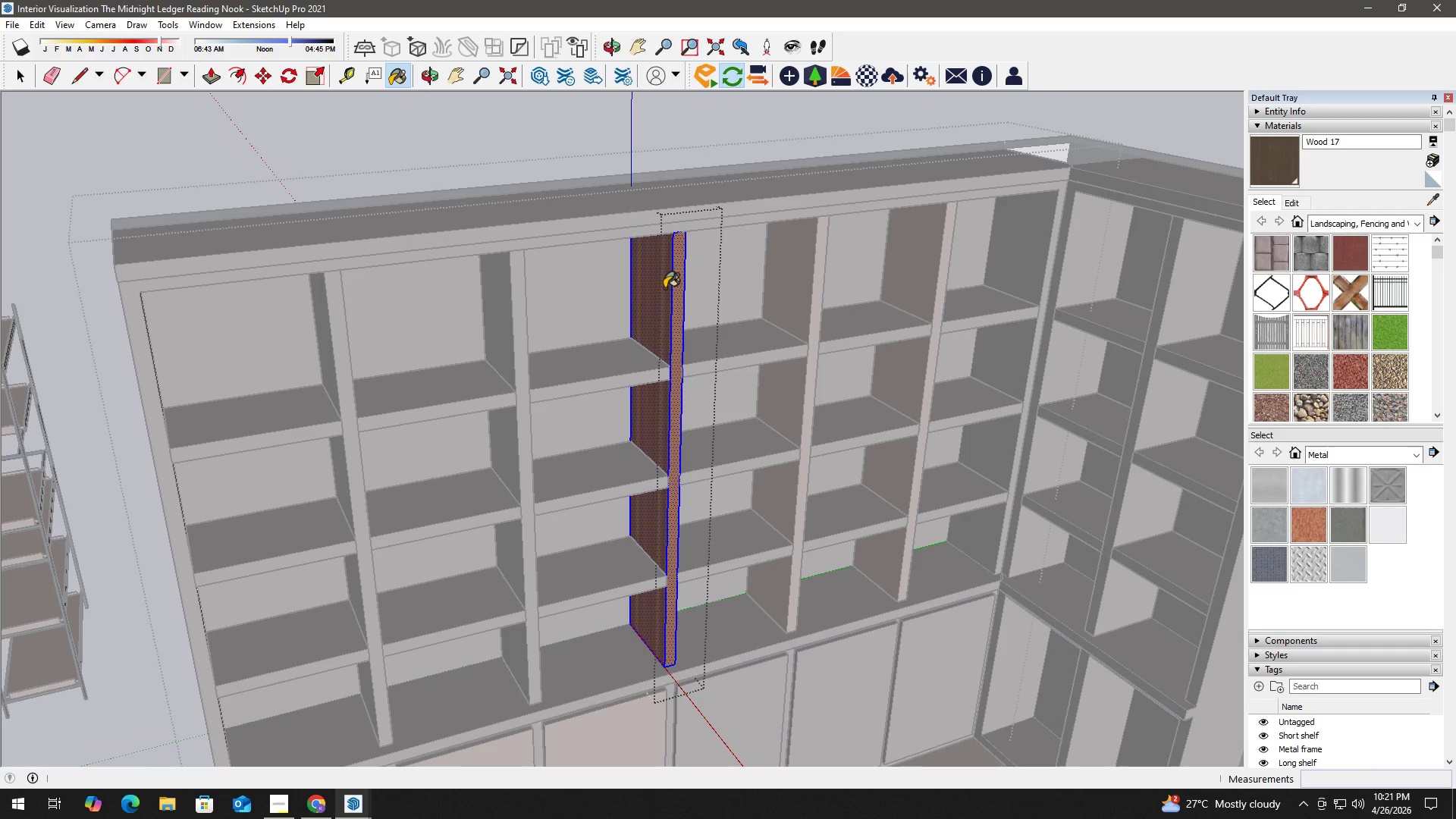 
triple_click([664, 288])
 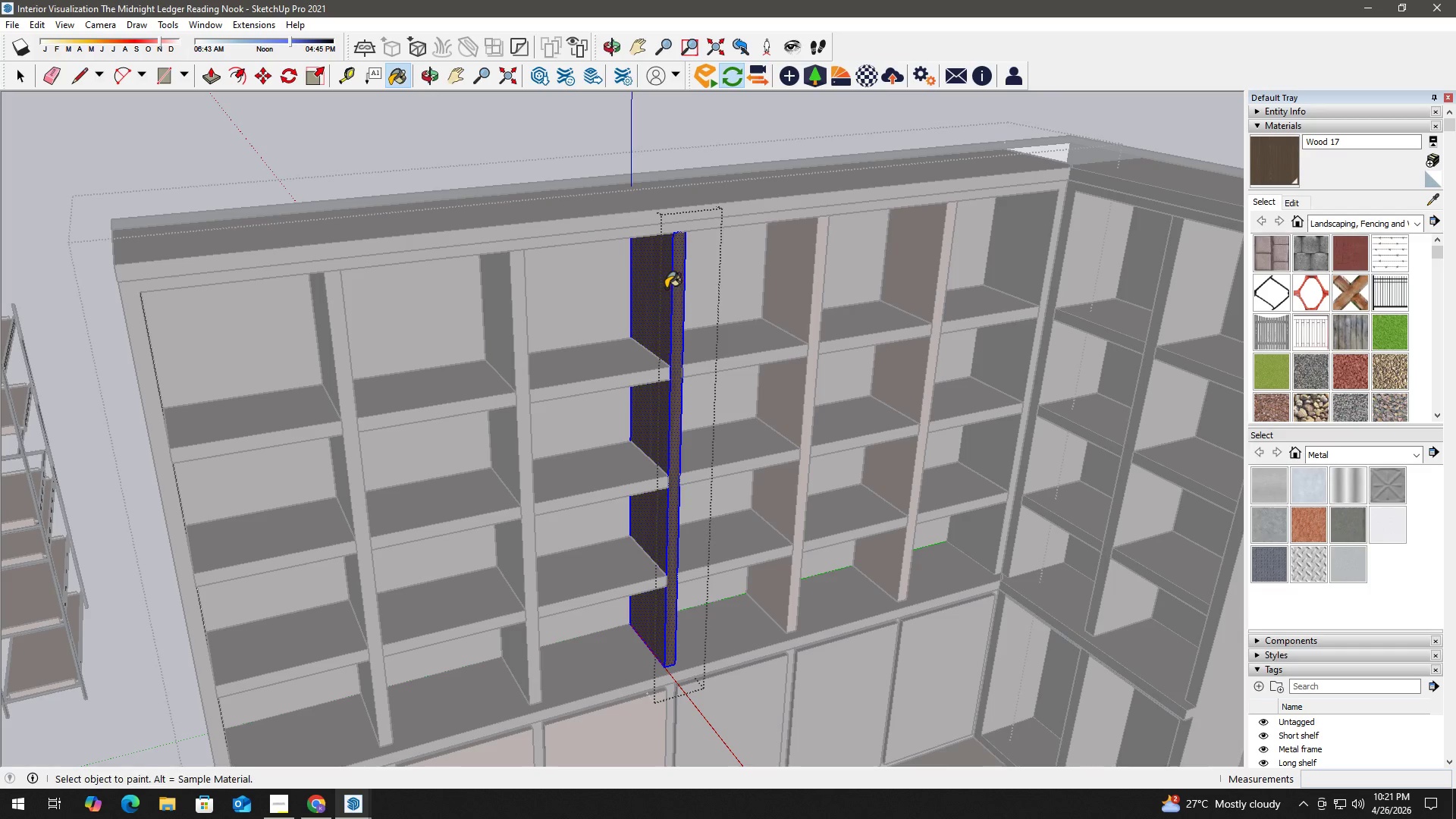 
key(Space)
 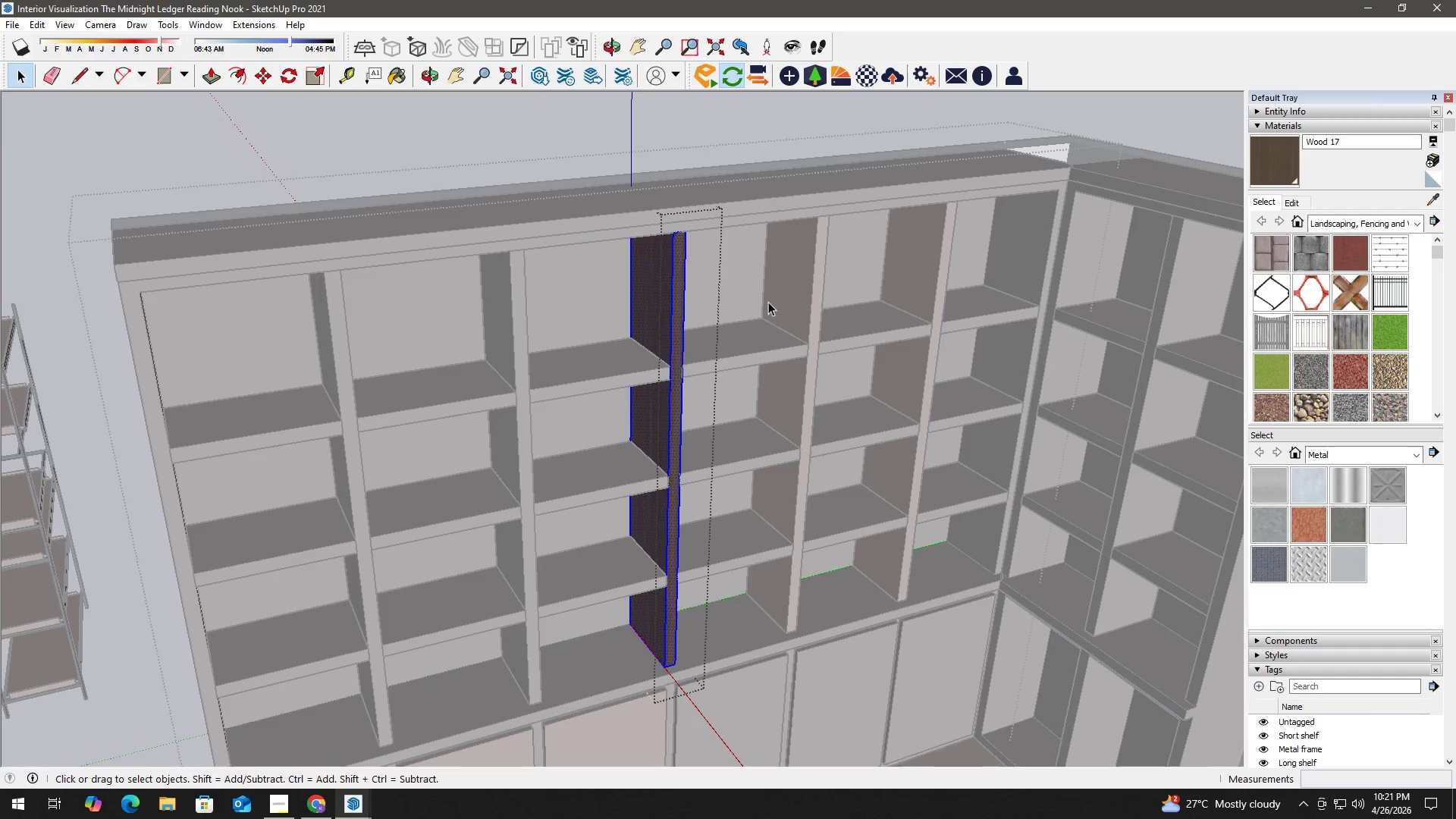 
key(Escape)
 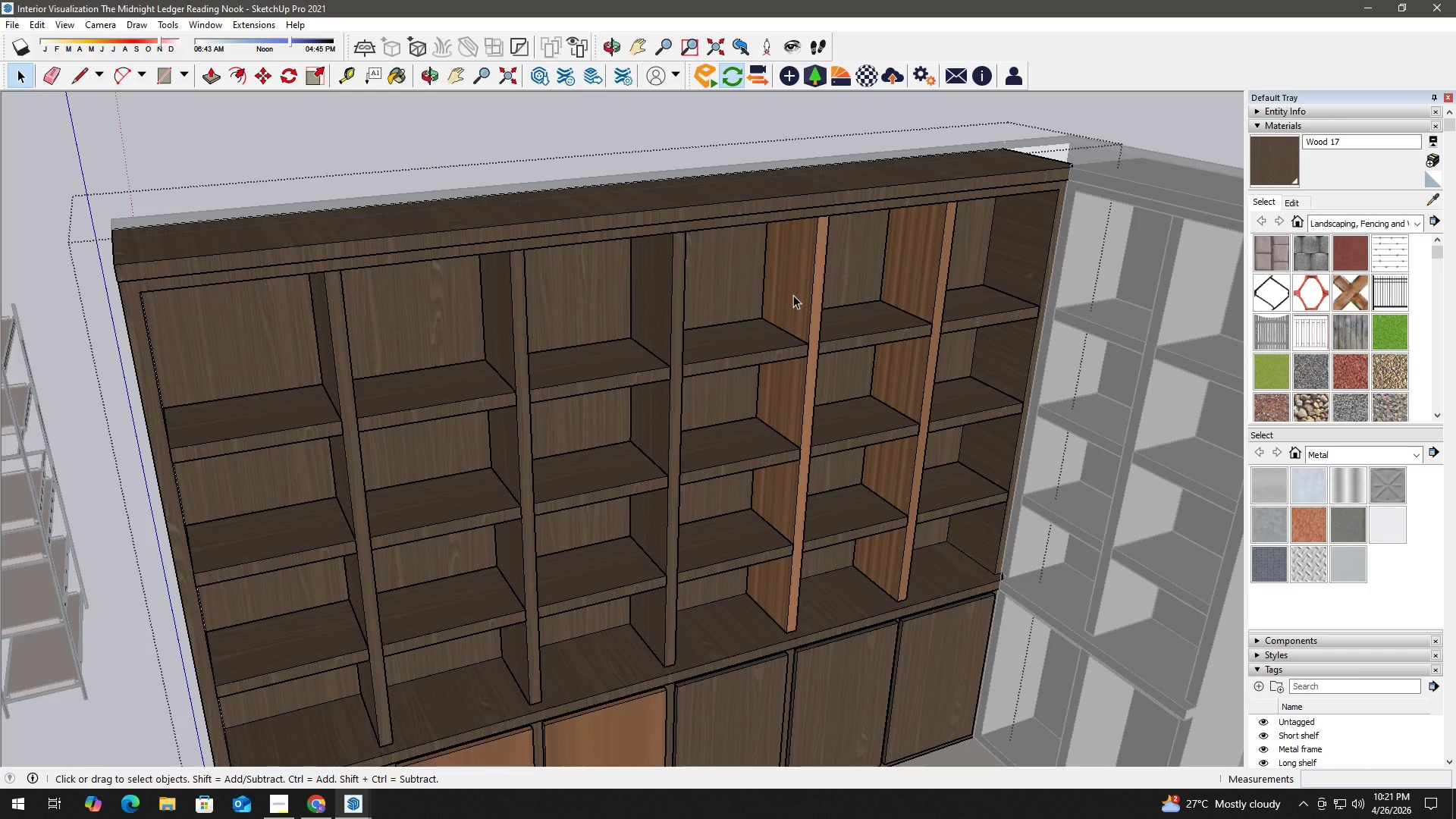 
double_click([793, 295])
 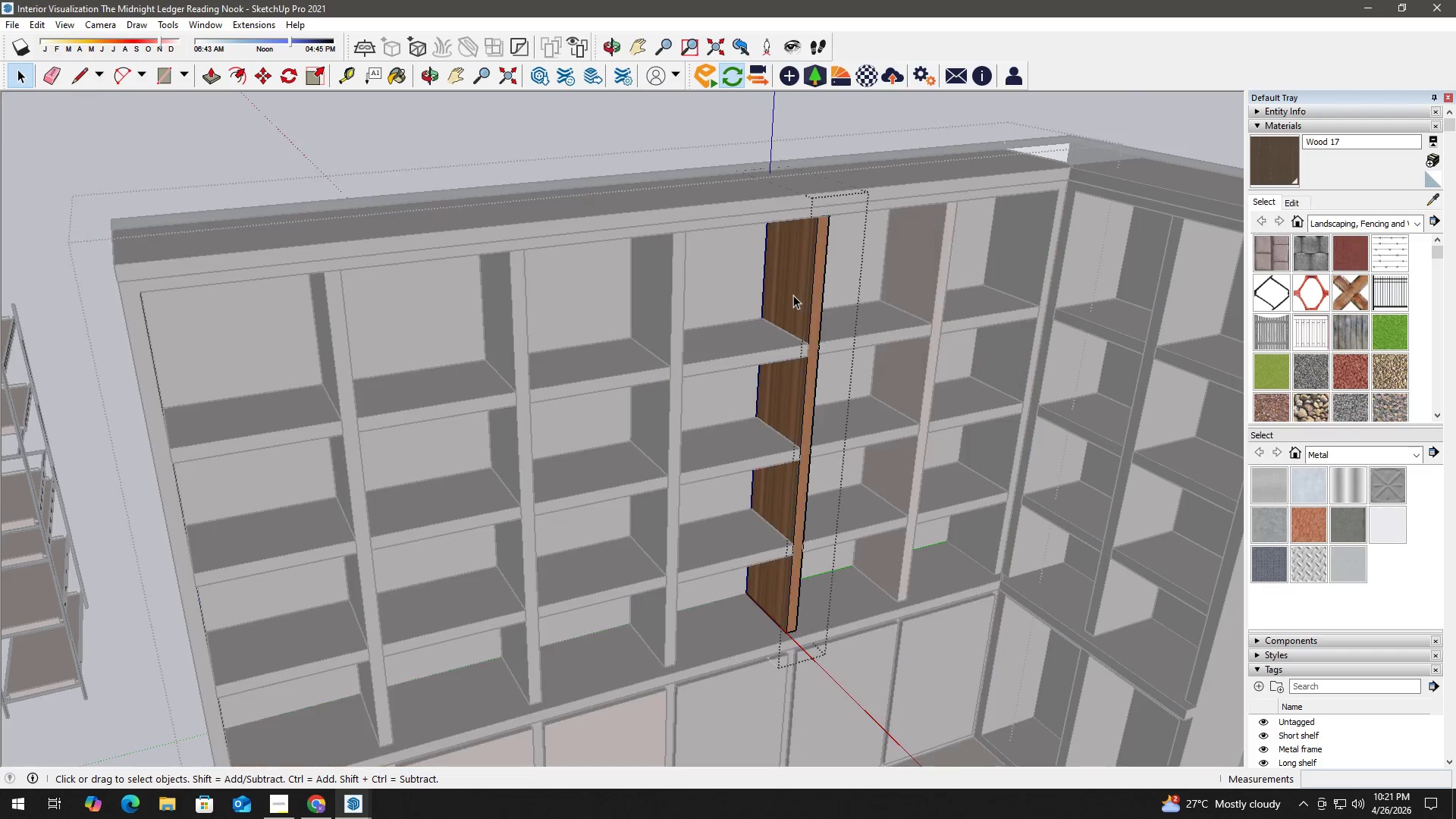 
triple_click([793, 295])
 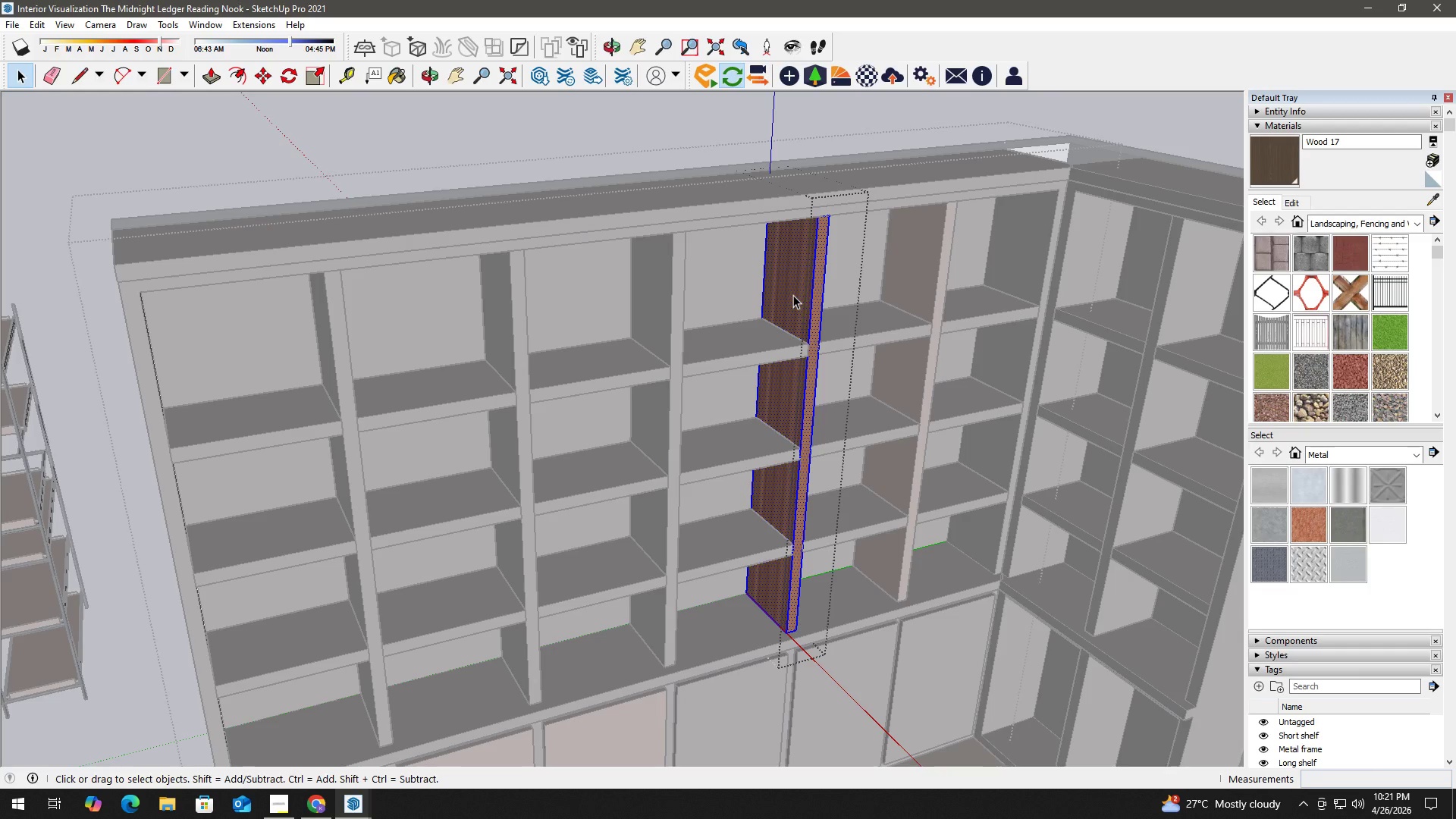 
triple_click([793, 295])
 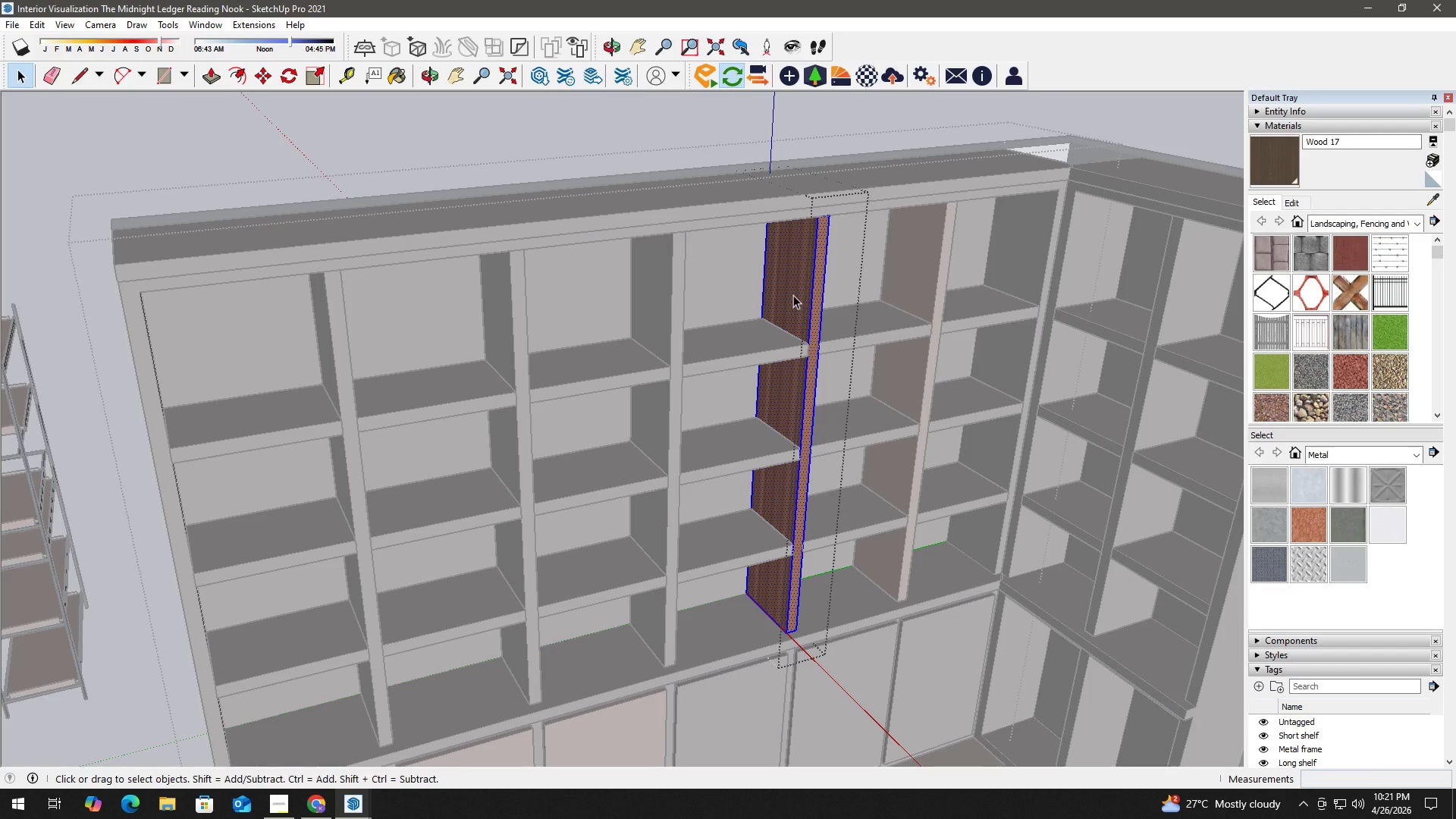 
key(B)
 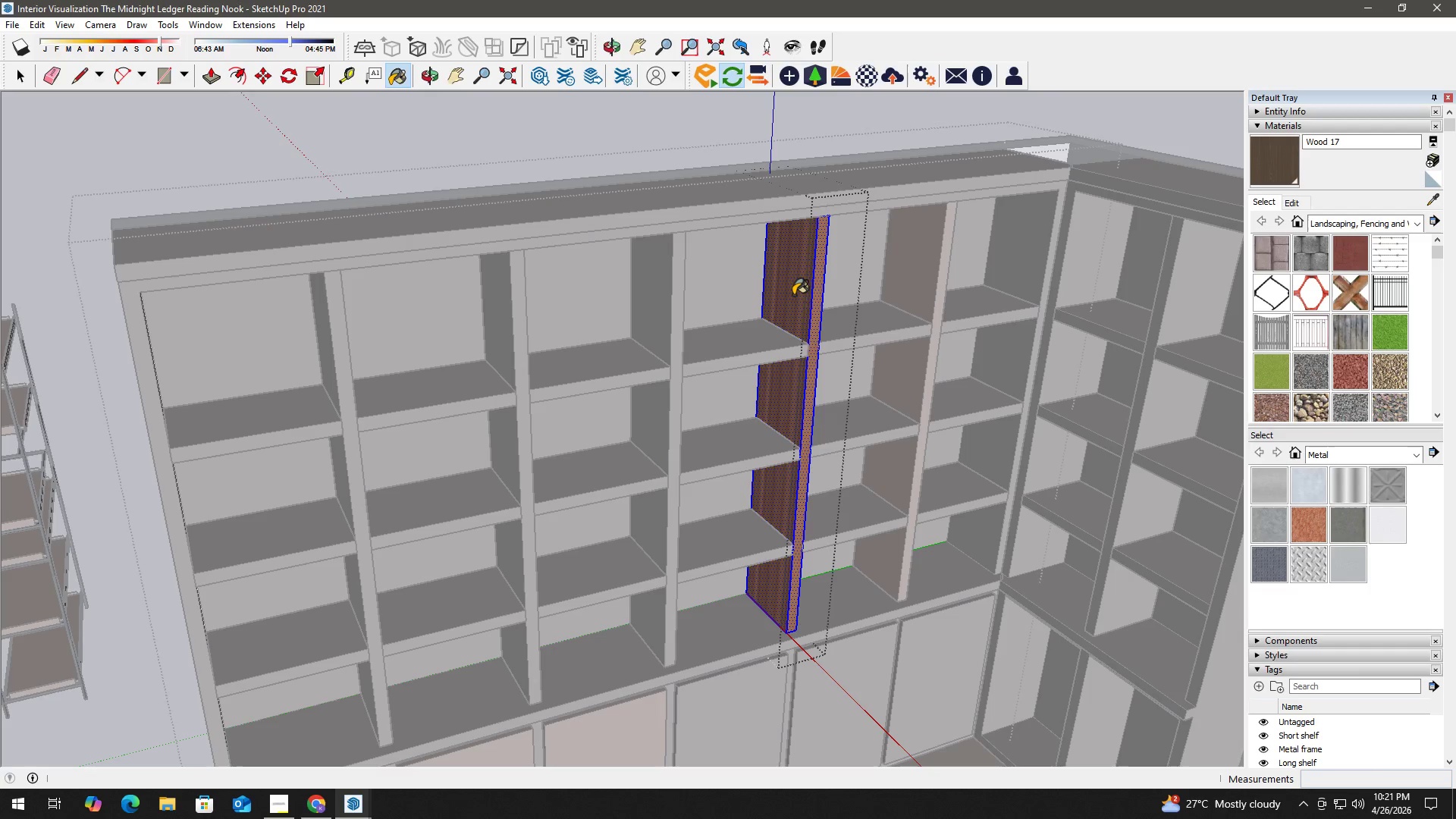 
triple_click([793, 295])
 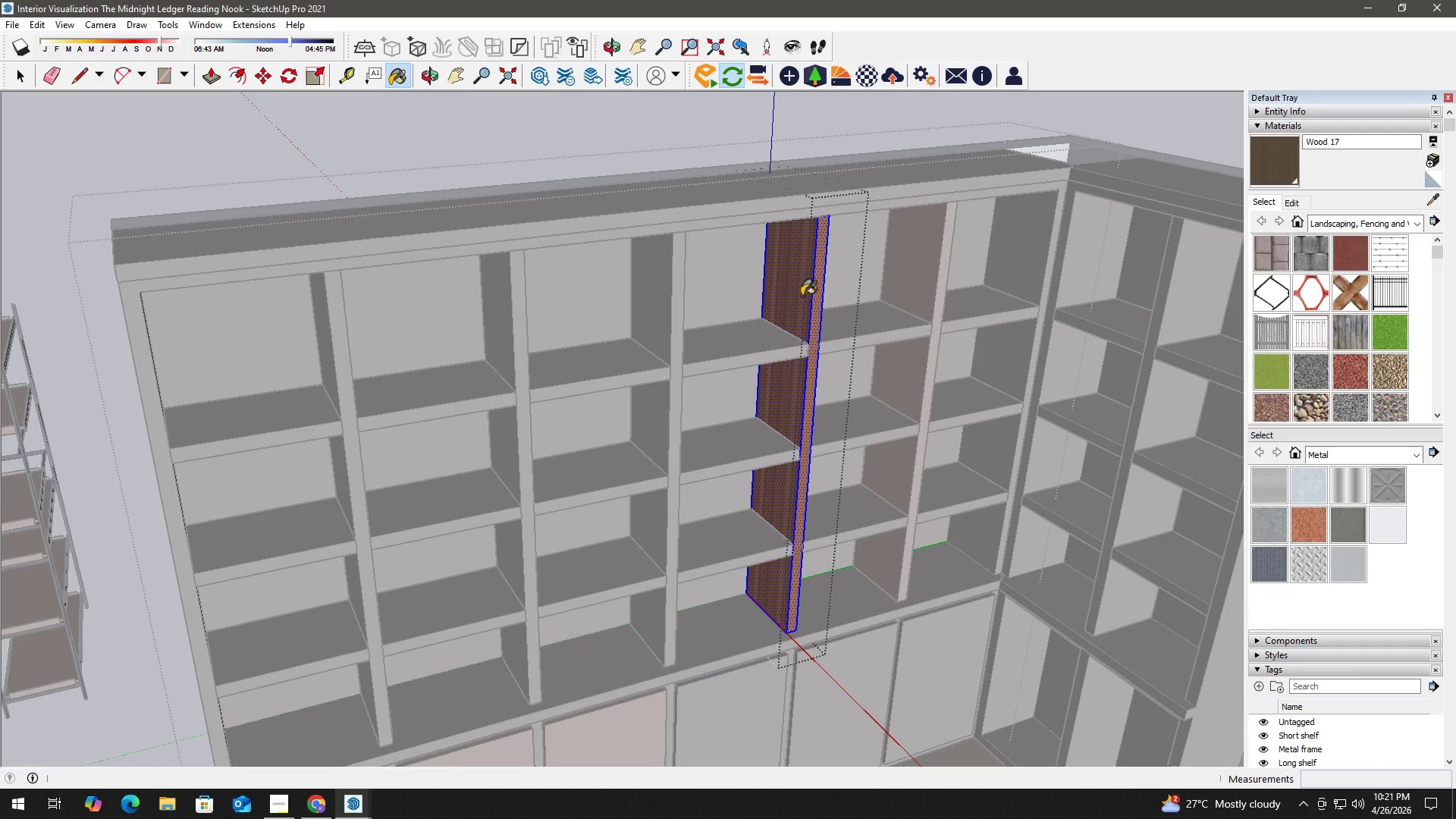 
key(Space)
 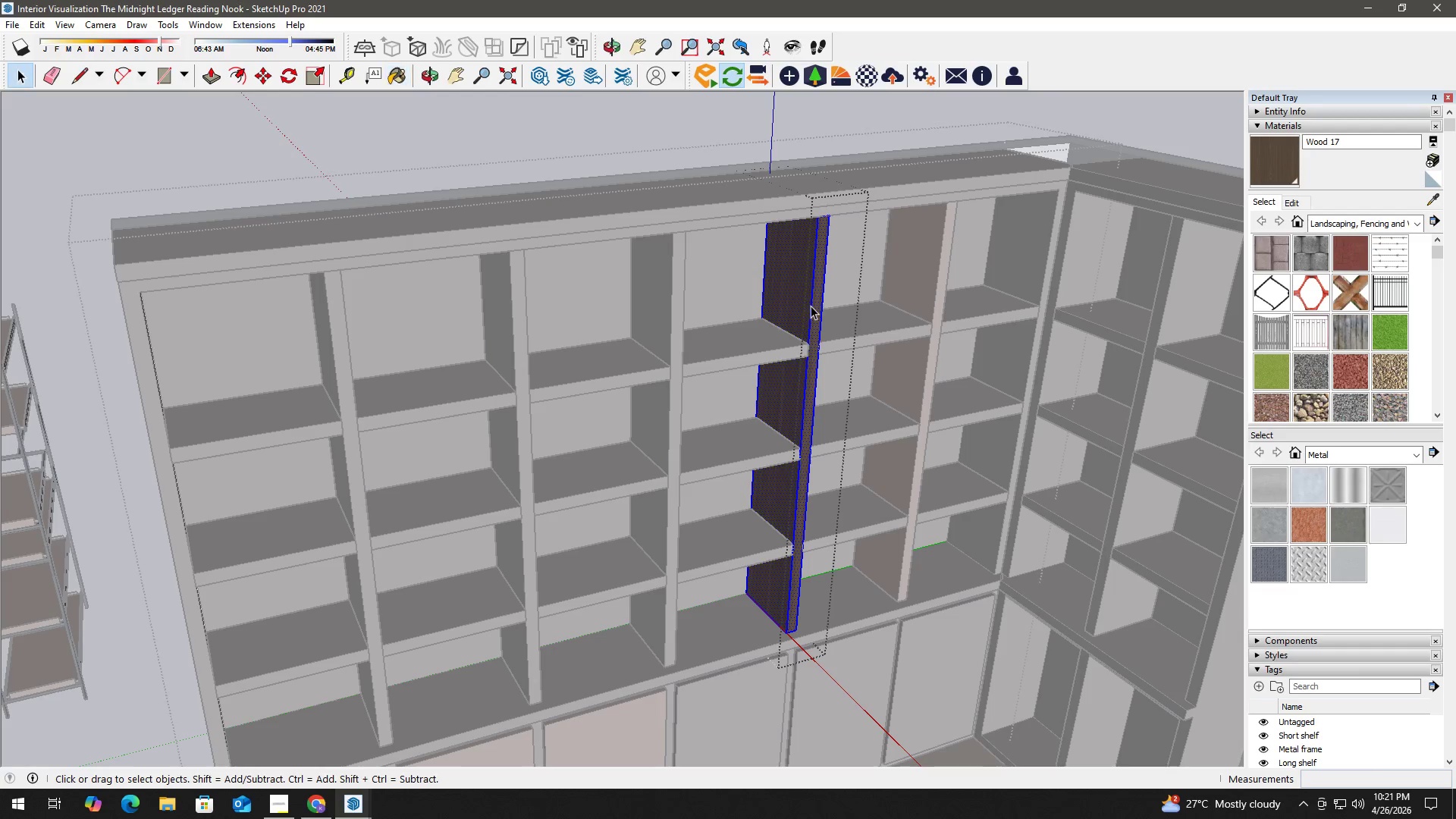 
key(Escape)
 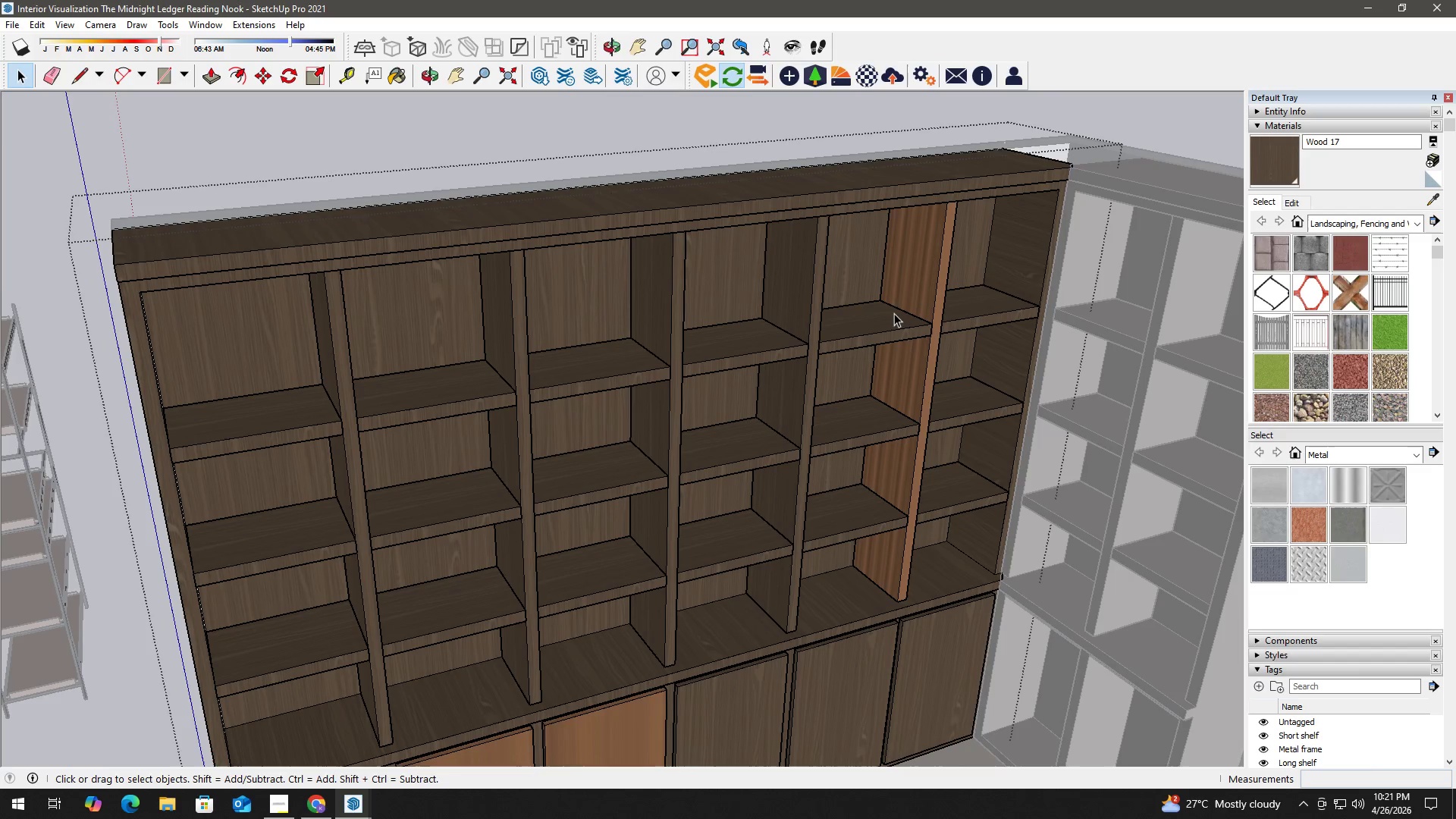 
key(H)
 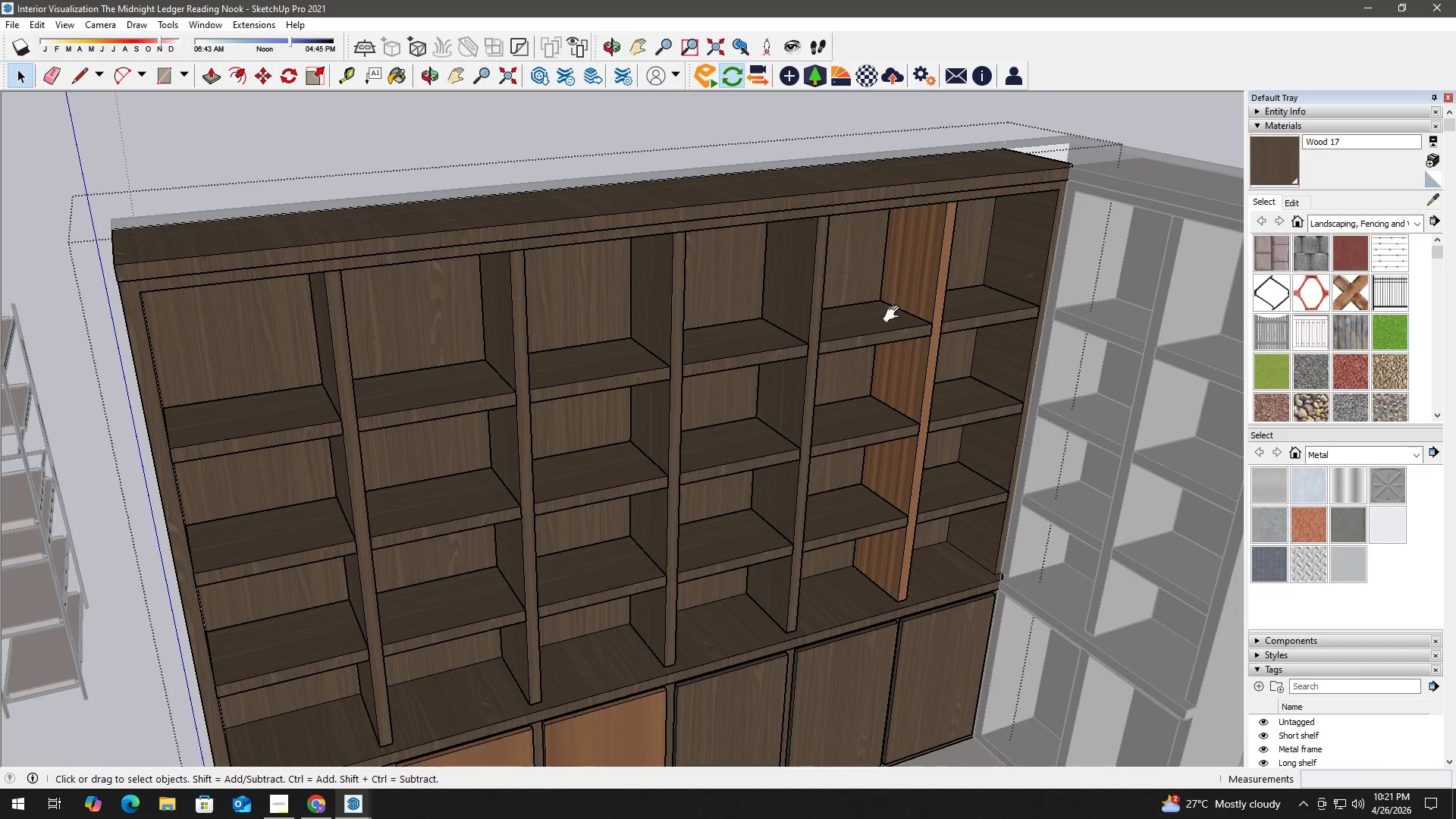 
left_click_drag(start_coordinate=[891, 316], to_coordinate=[698, 355])
 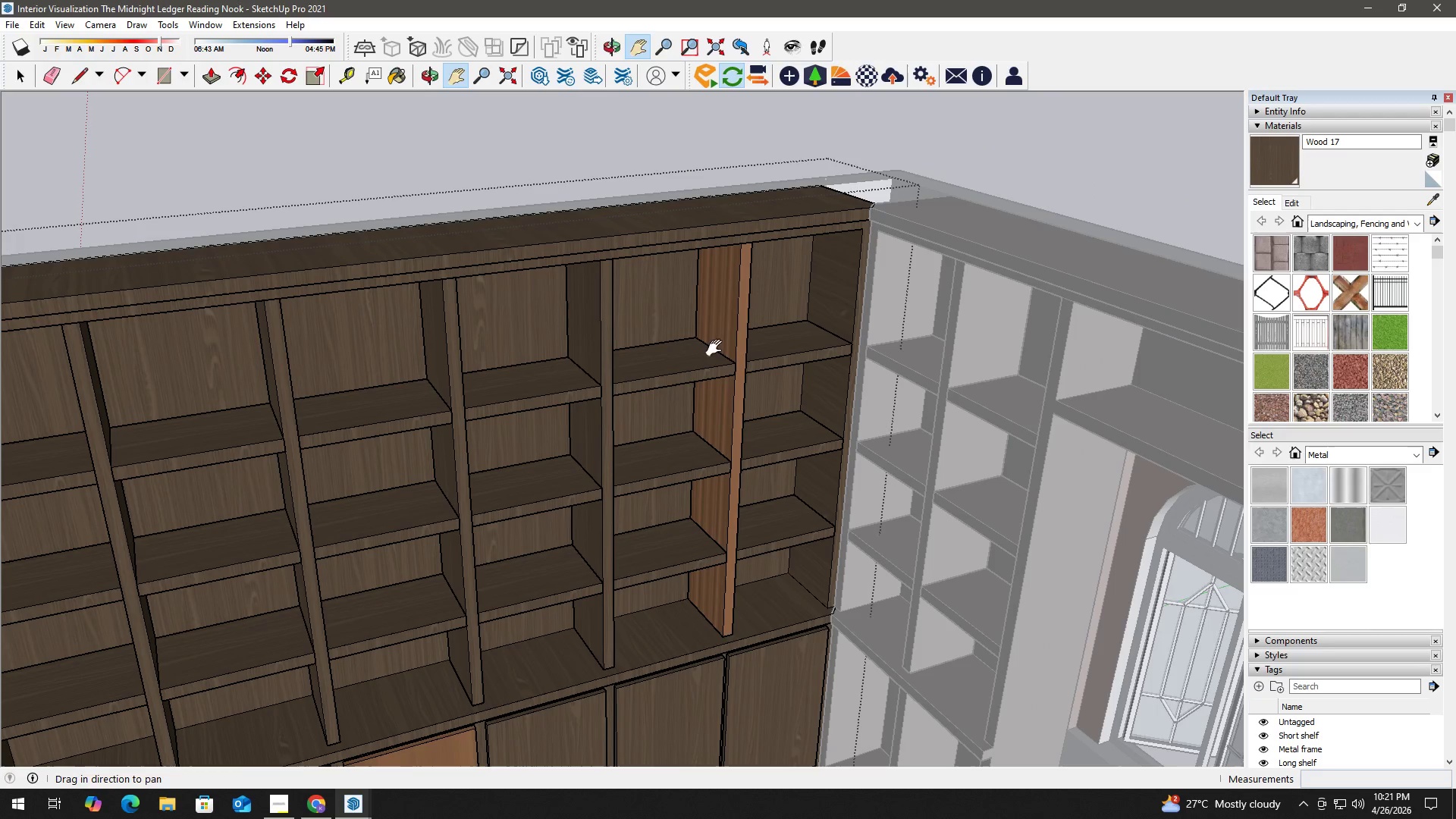 
key(Space)
 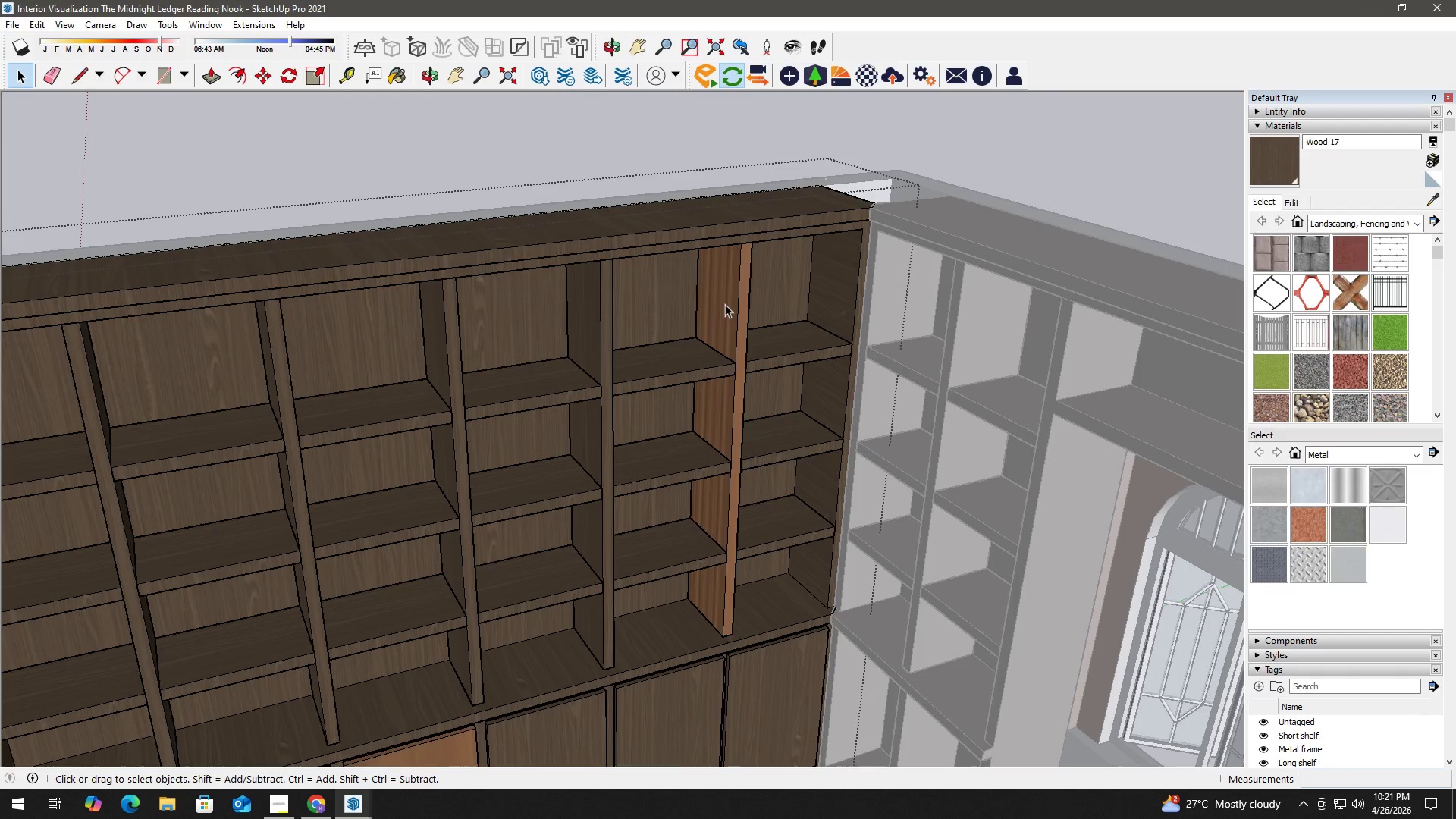 
double_click([725, 304])
 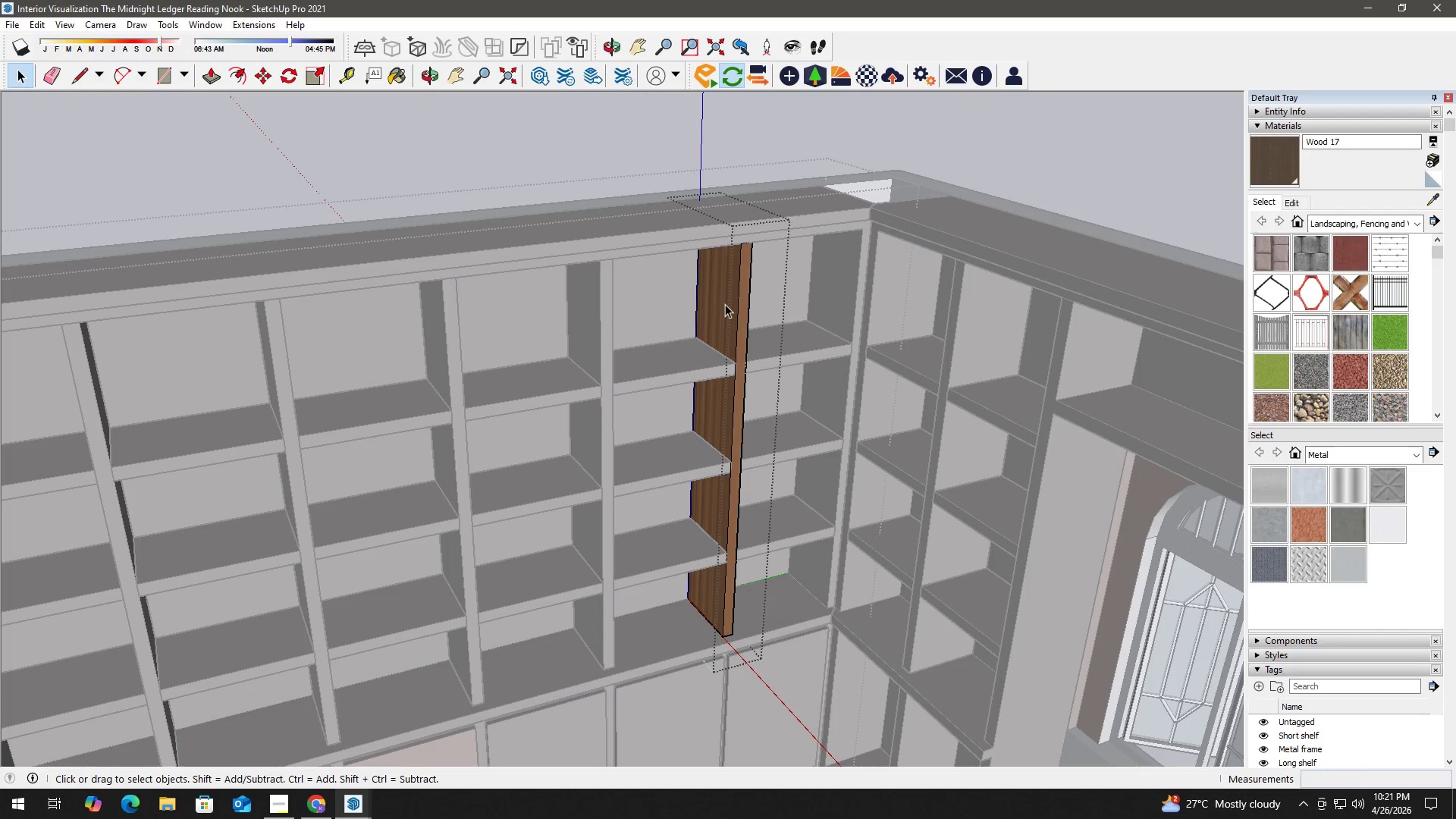 
triple_click([725, 304])
 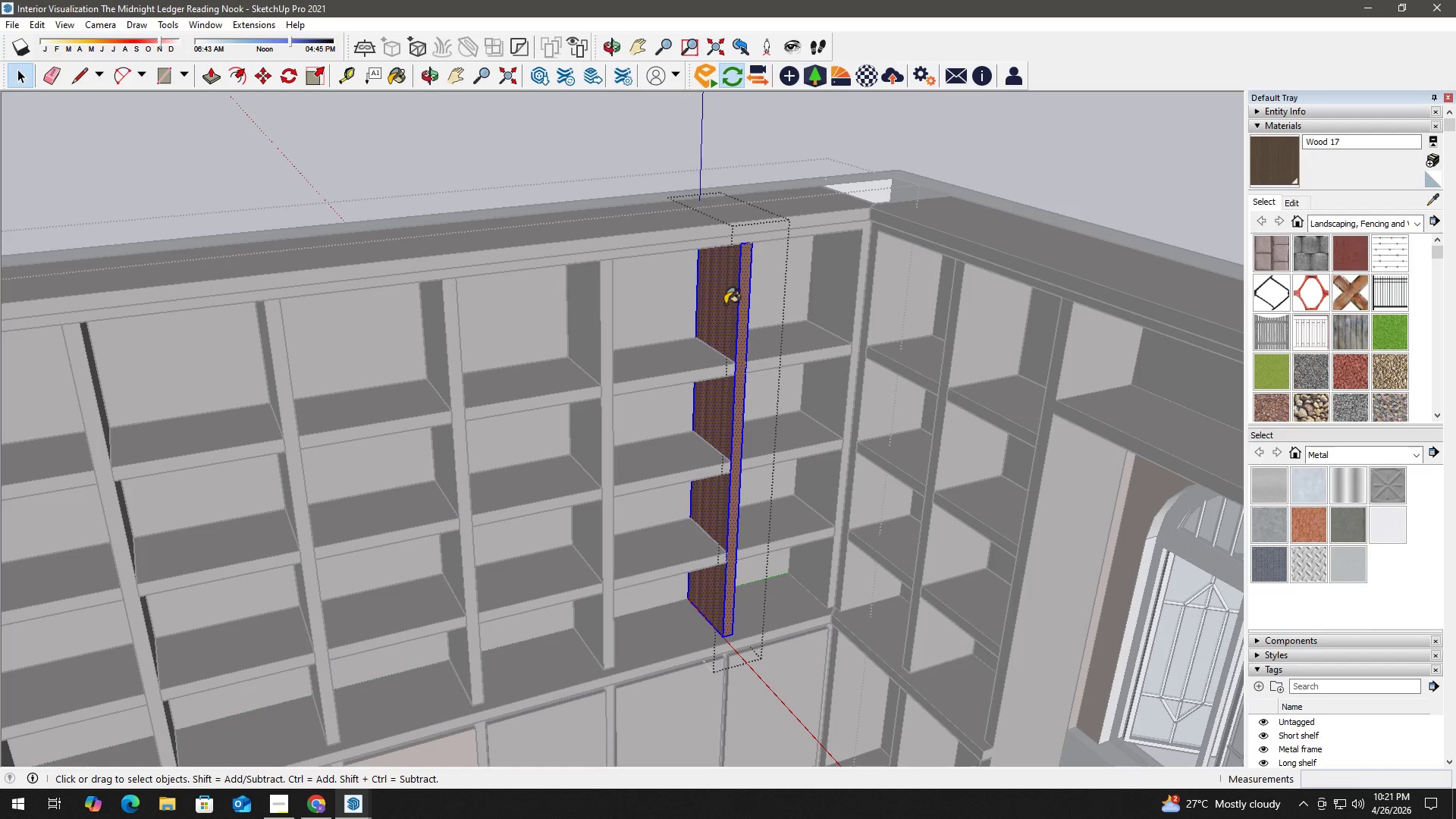 
key(B)
 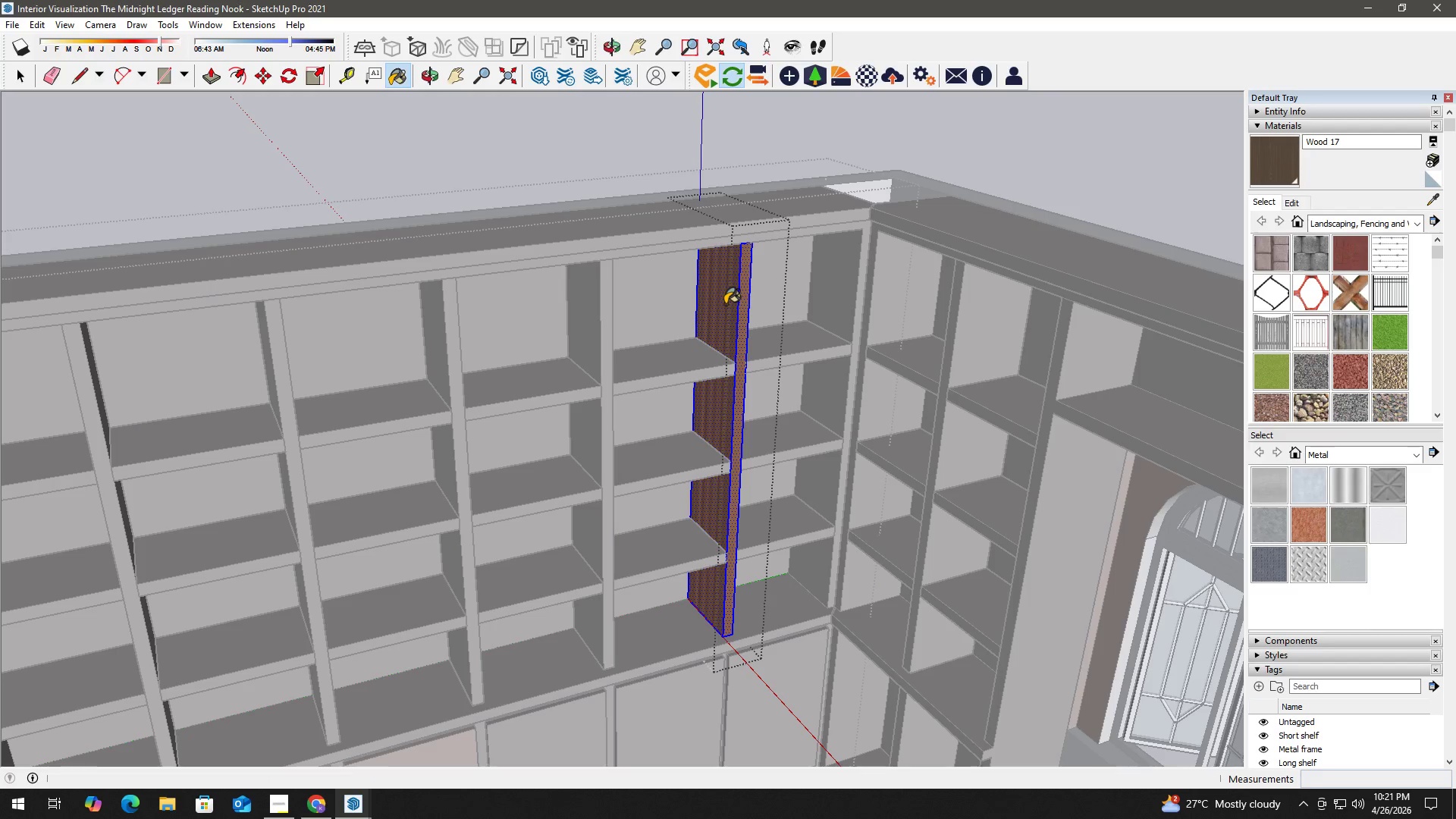 
triple_click([725, 304])
 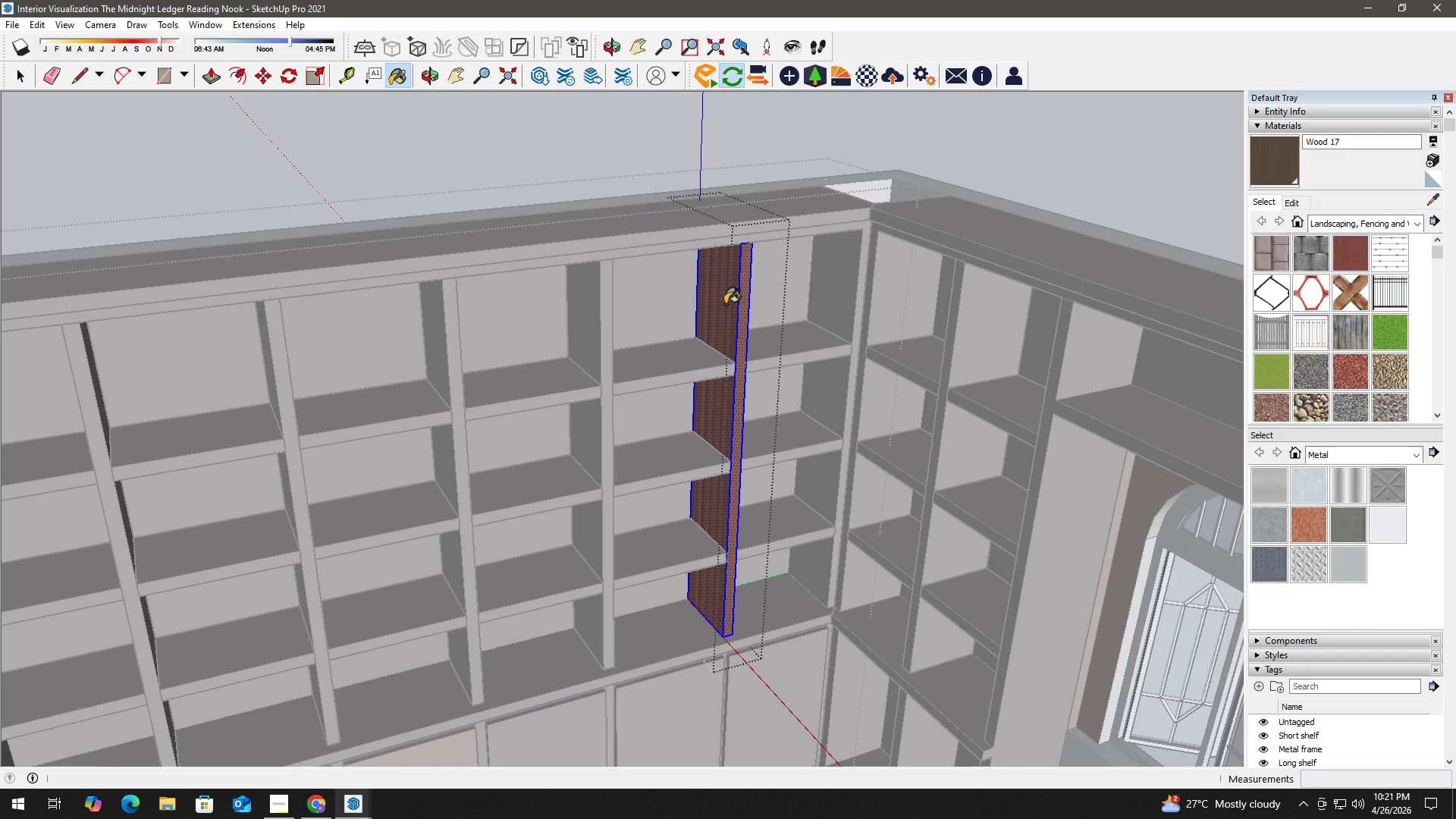 
triple_click([725, 304])
 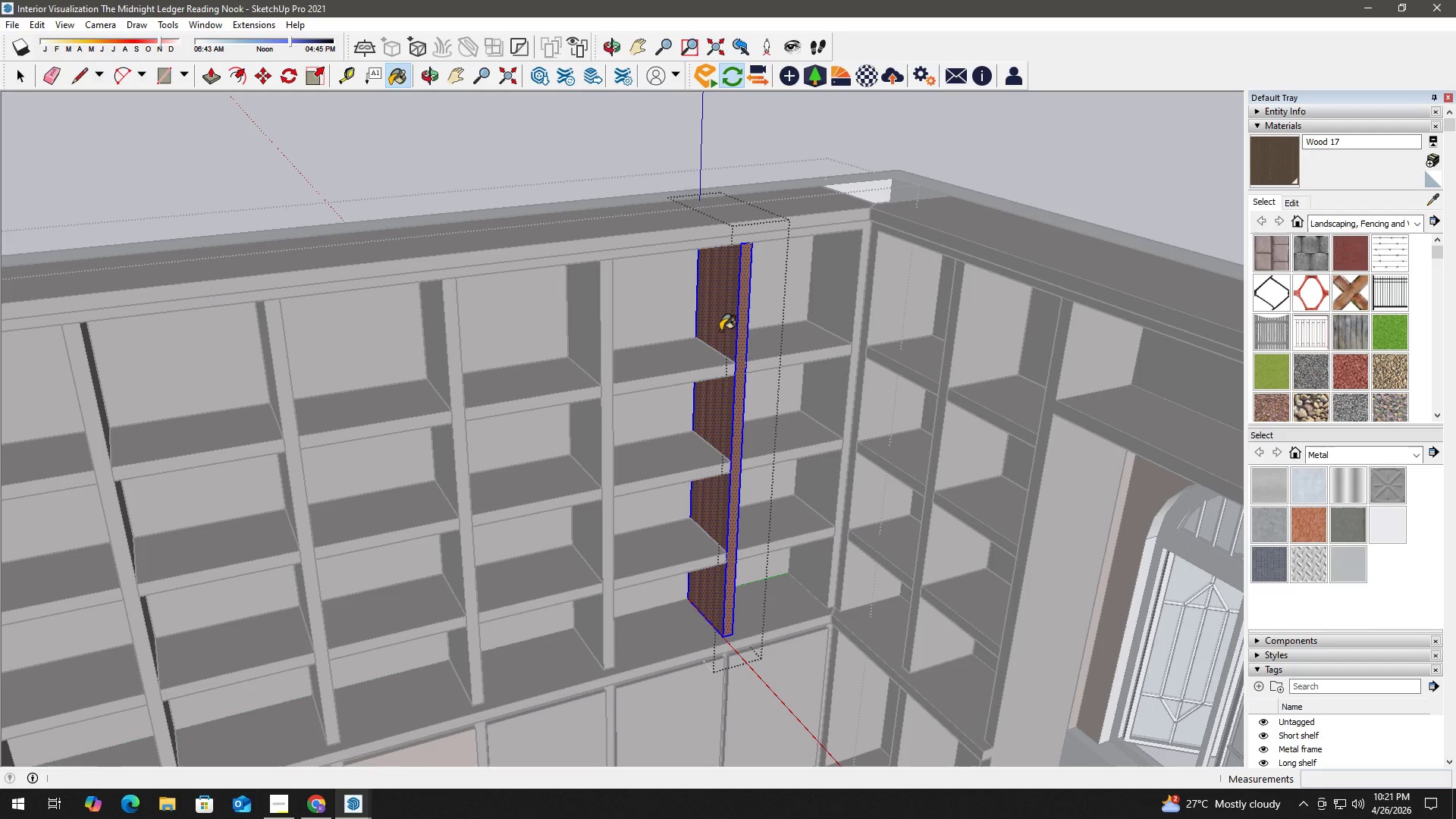 
key(Space)
 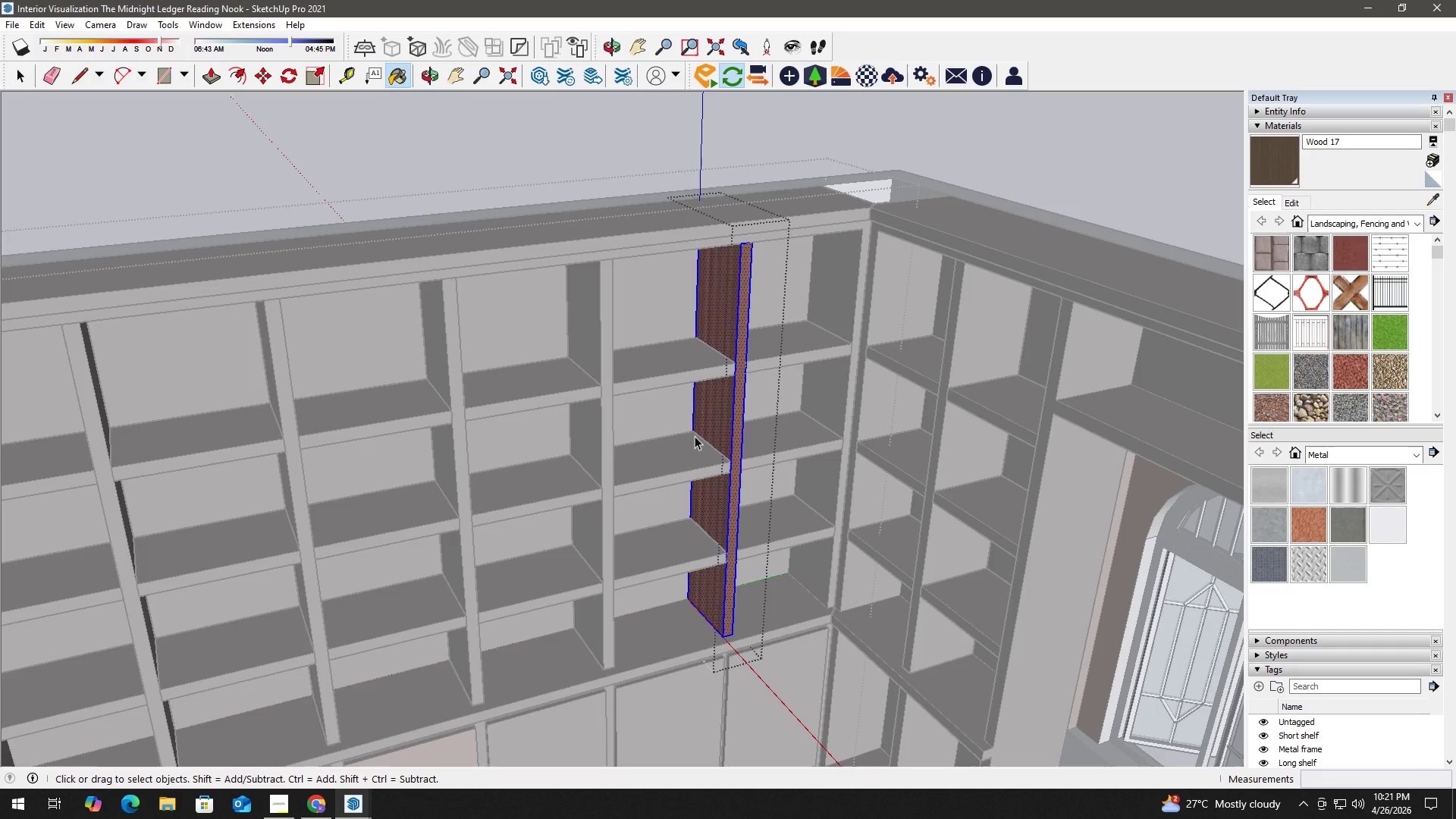 
key(Escape)
 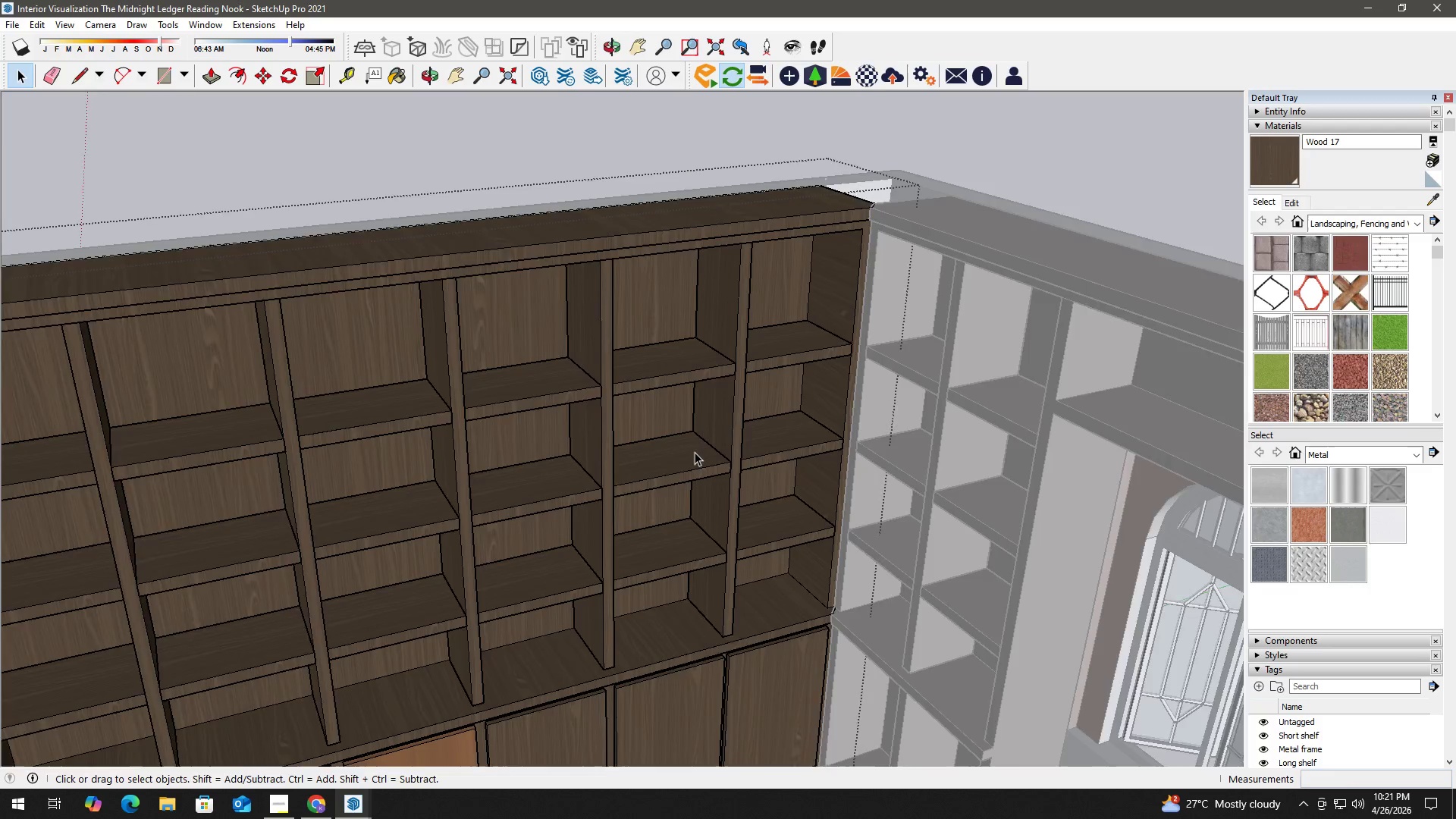 
key(Escape)
 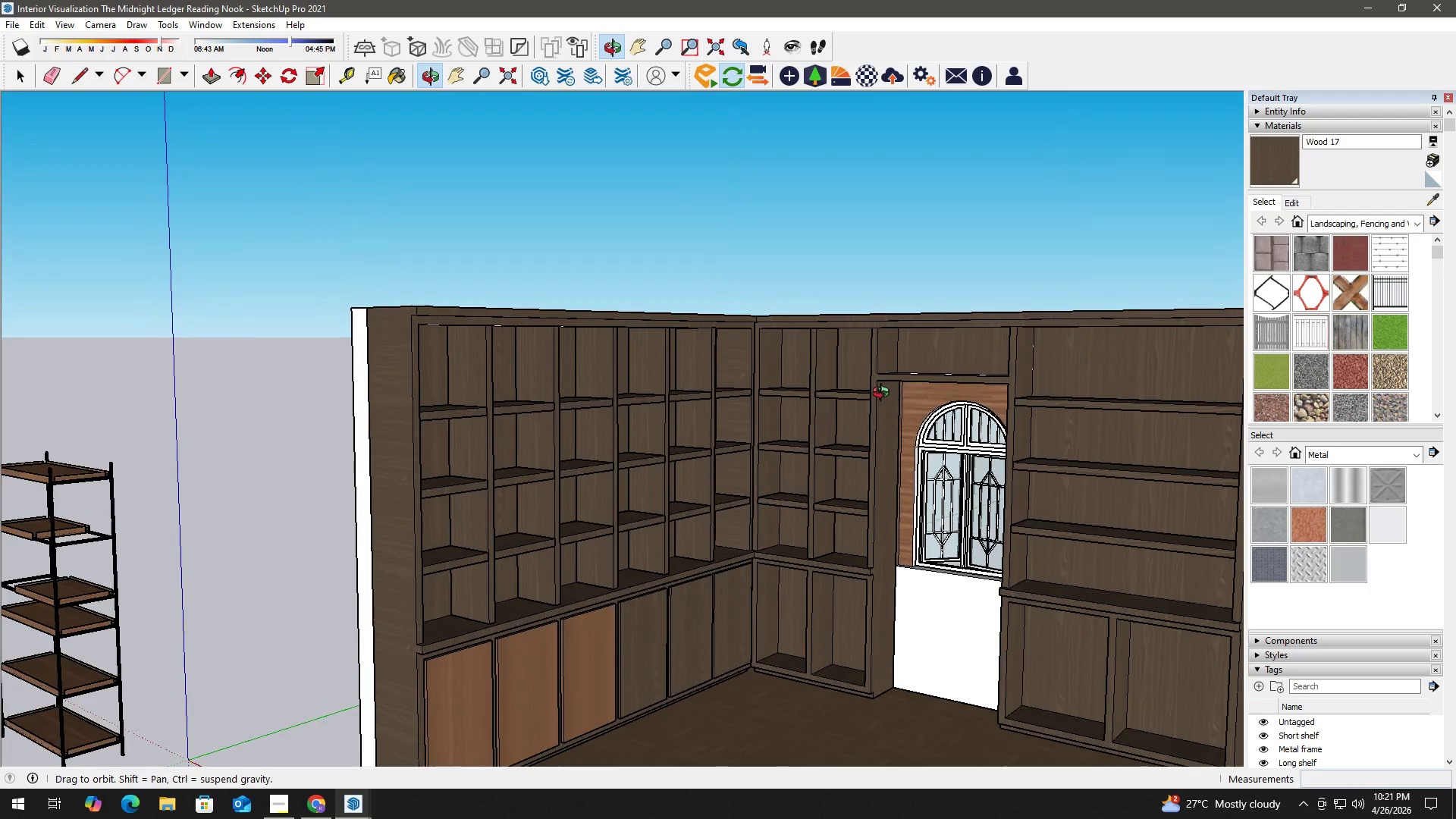 
scroll: coordinate [694, 453], scroll_direction: down, amount: 5.0
 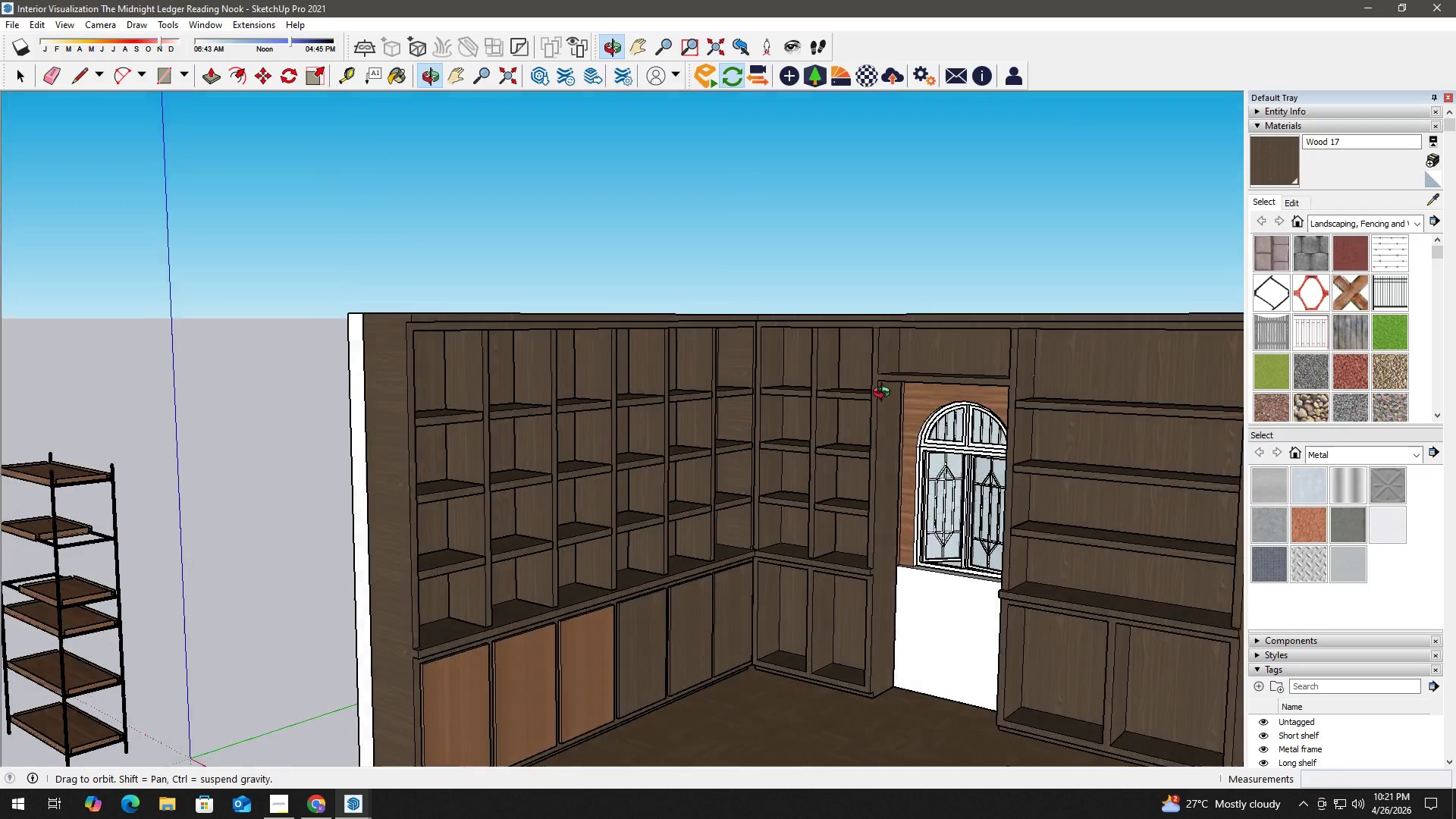 
key(H)
 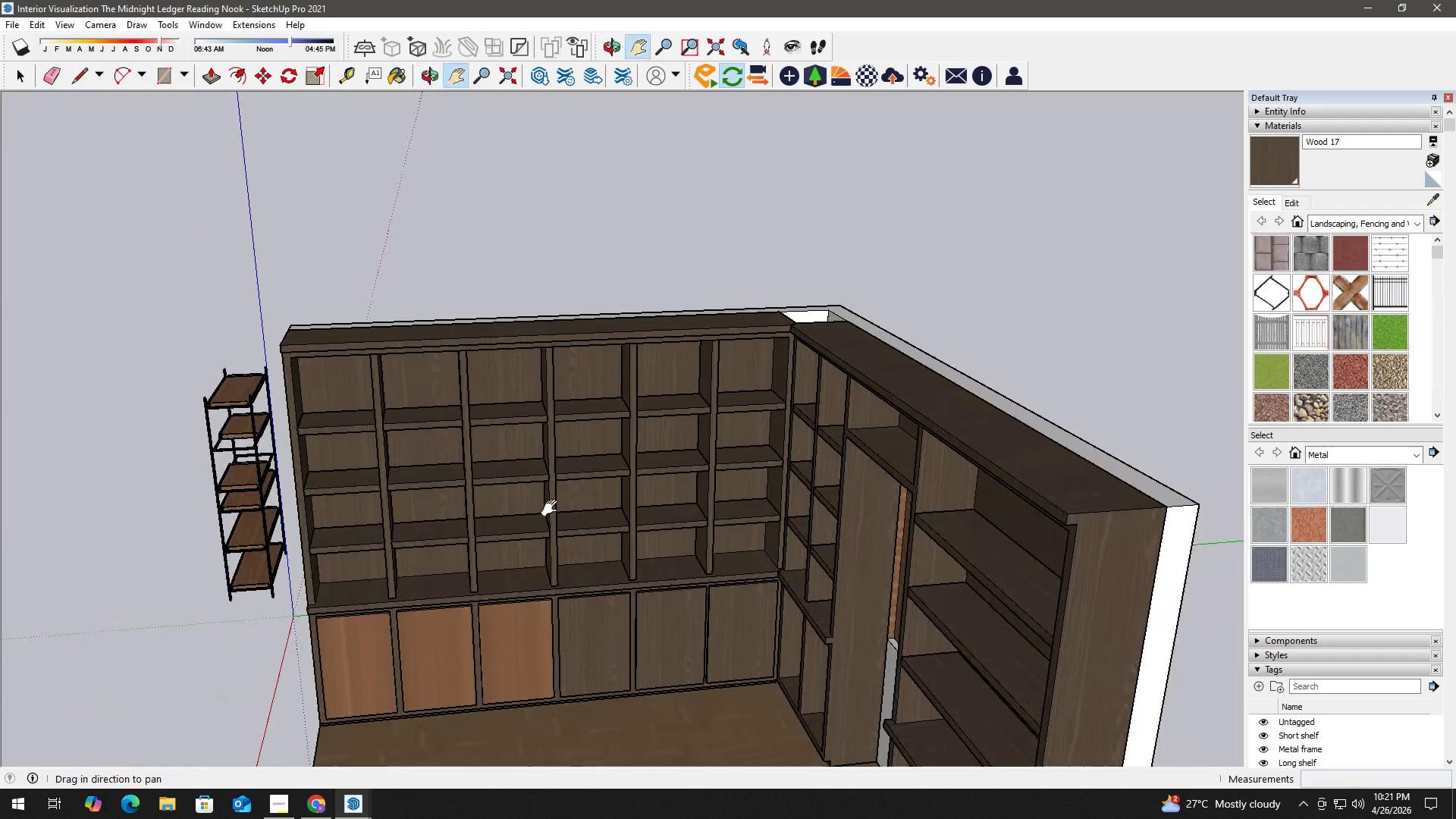 
left_click_drag(start_coordinate=[517, 516], to_coordinate=[780, 449])
 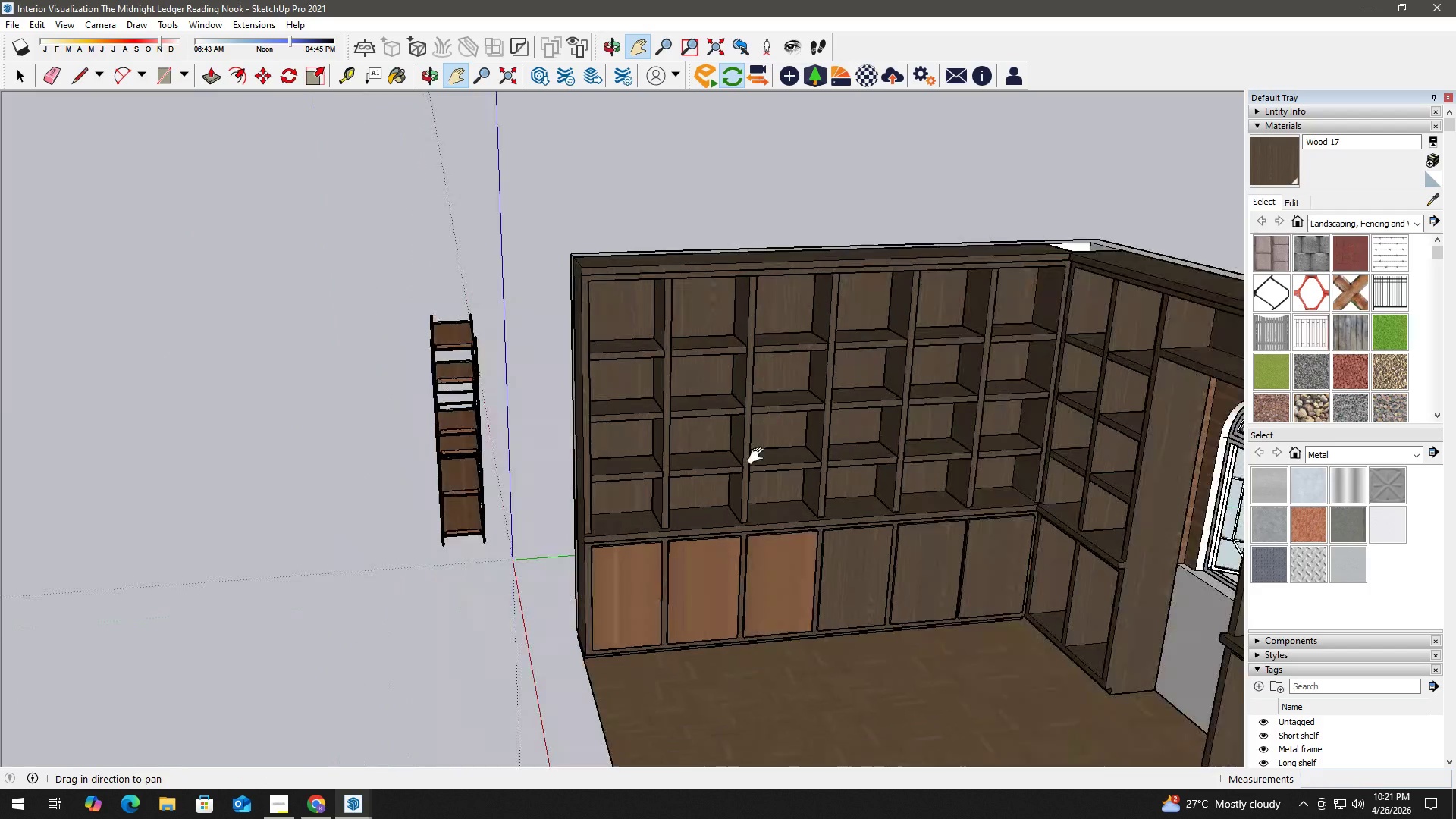 
key(Space)
 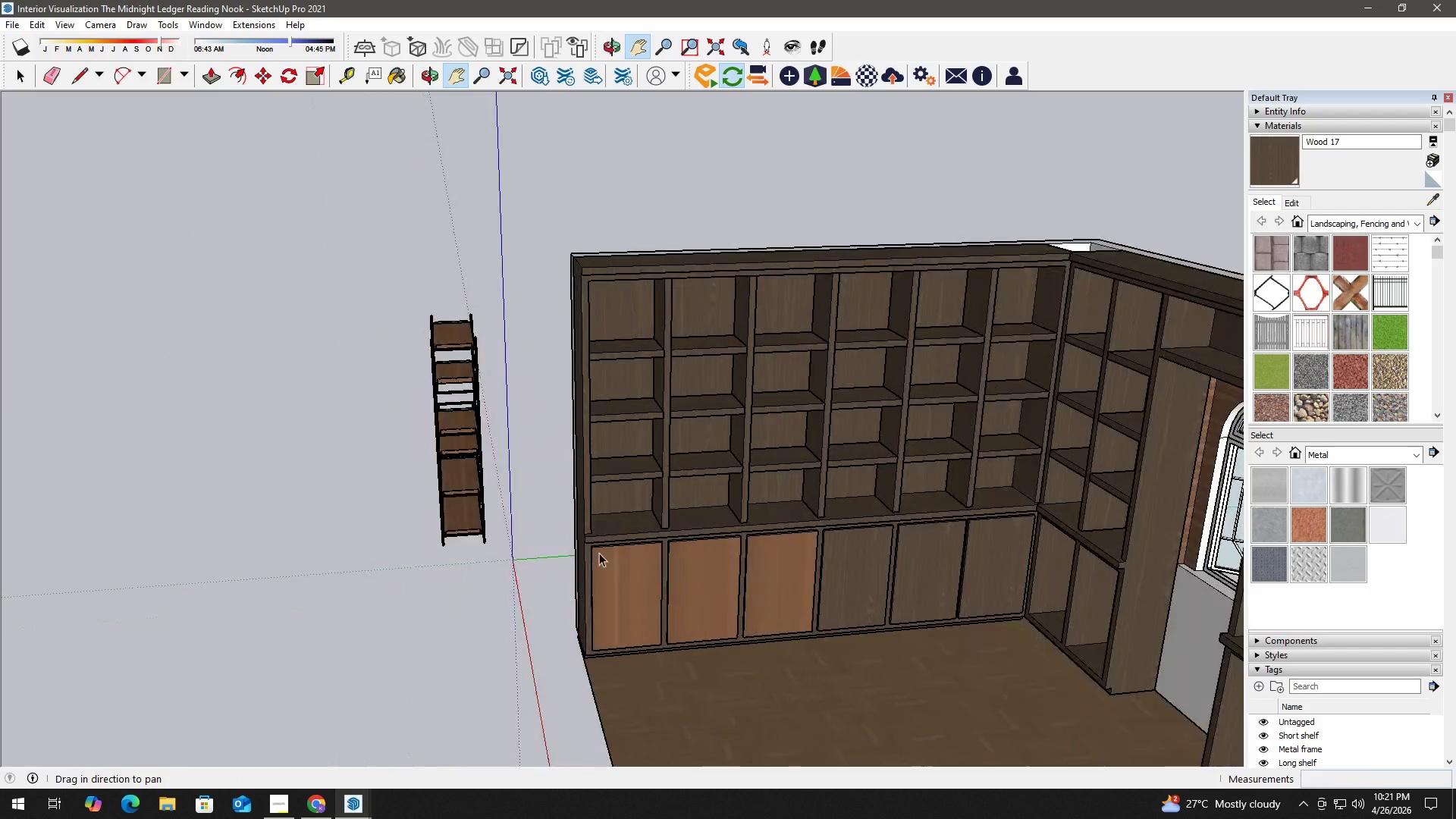 
double_click([634, 558])
 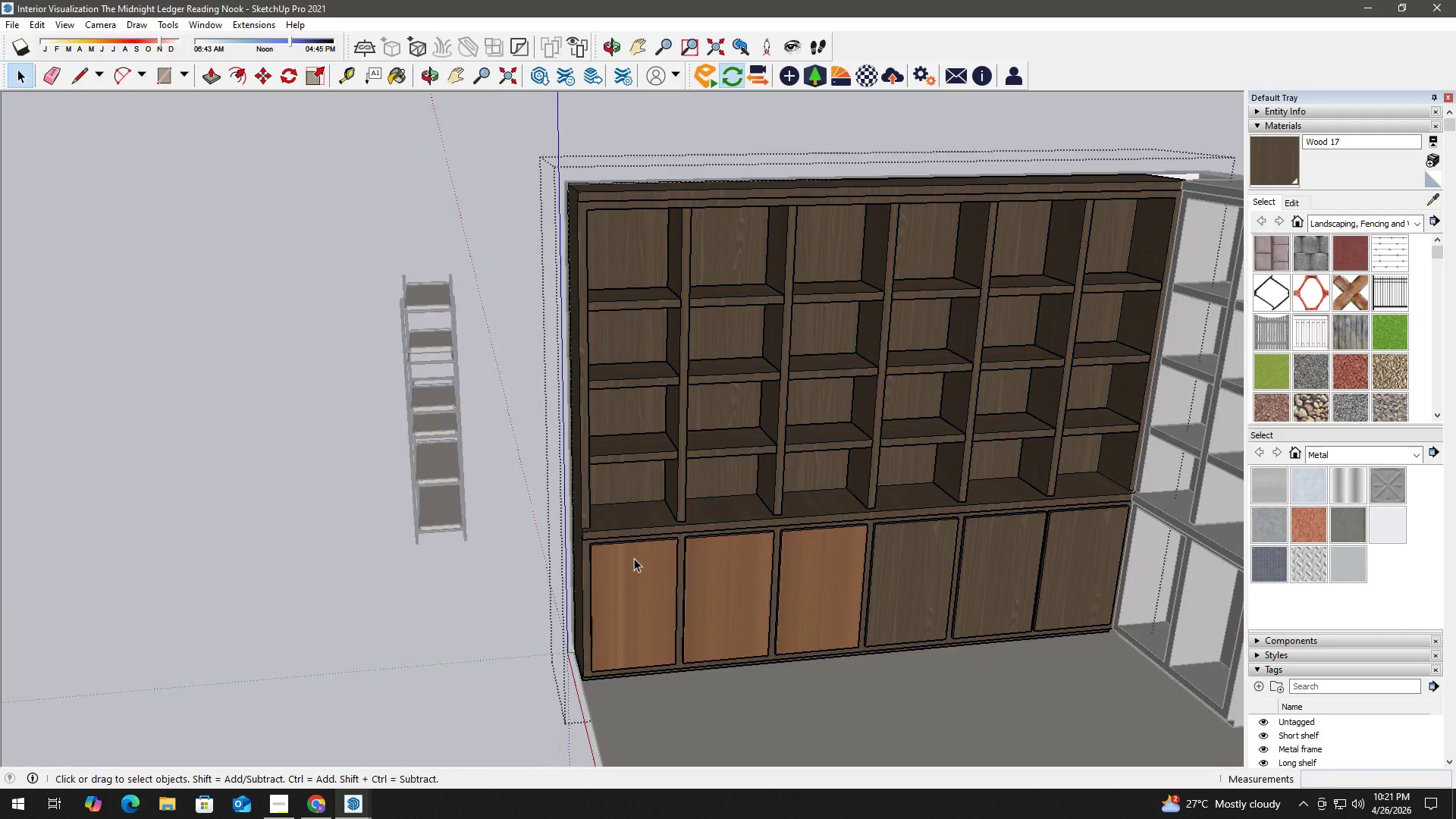 
scroll: coordinate [596, 557], scroll_direction: up, amount: 2.0
 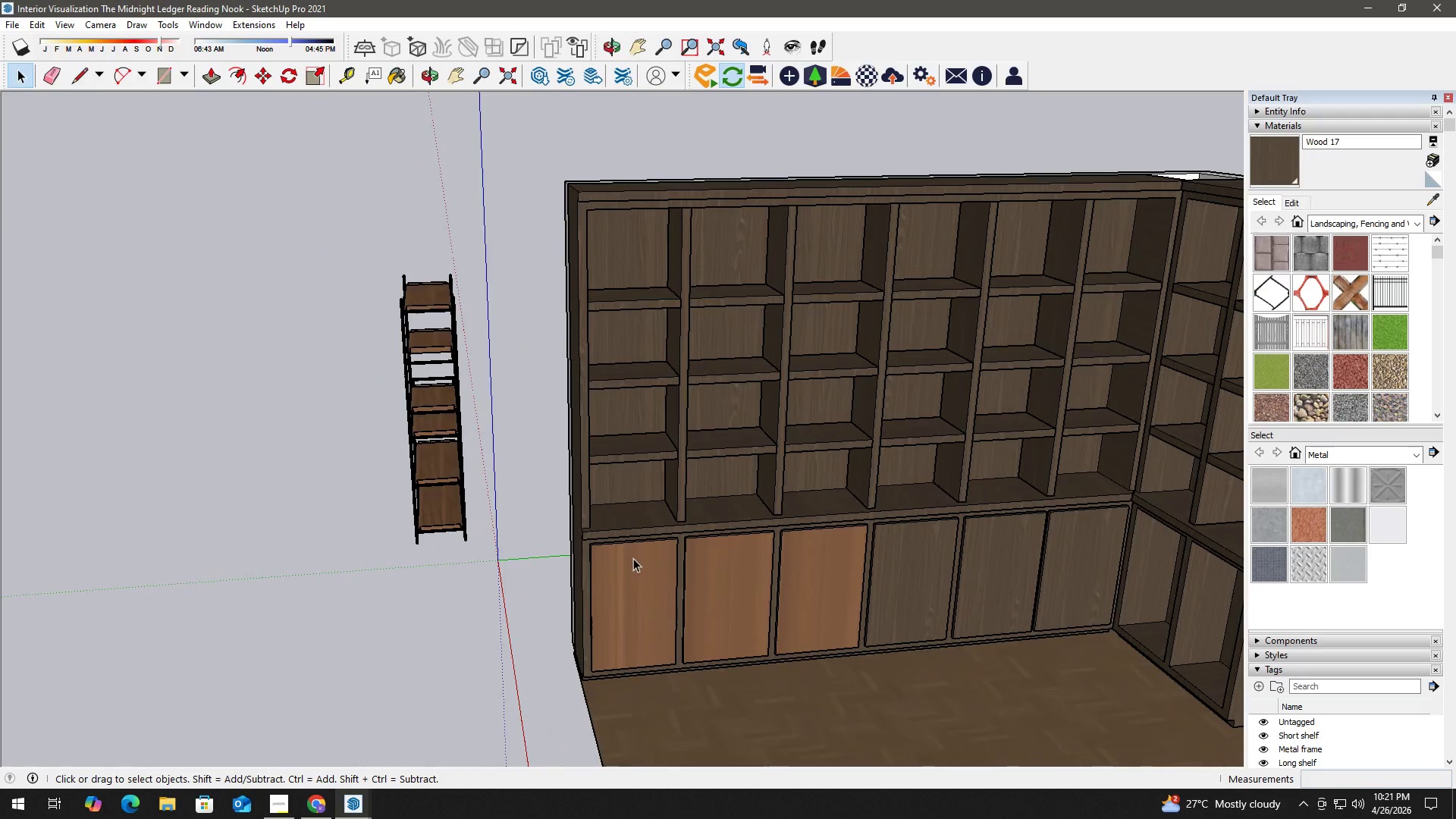 
triple_click([634, 558])
 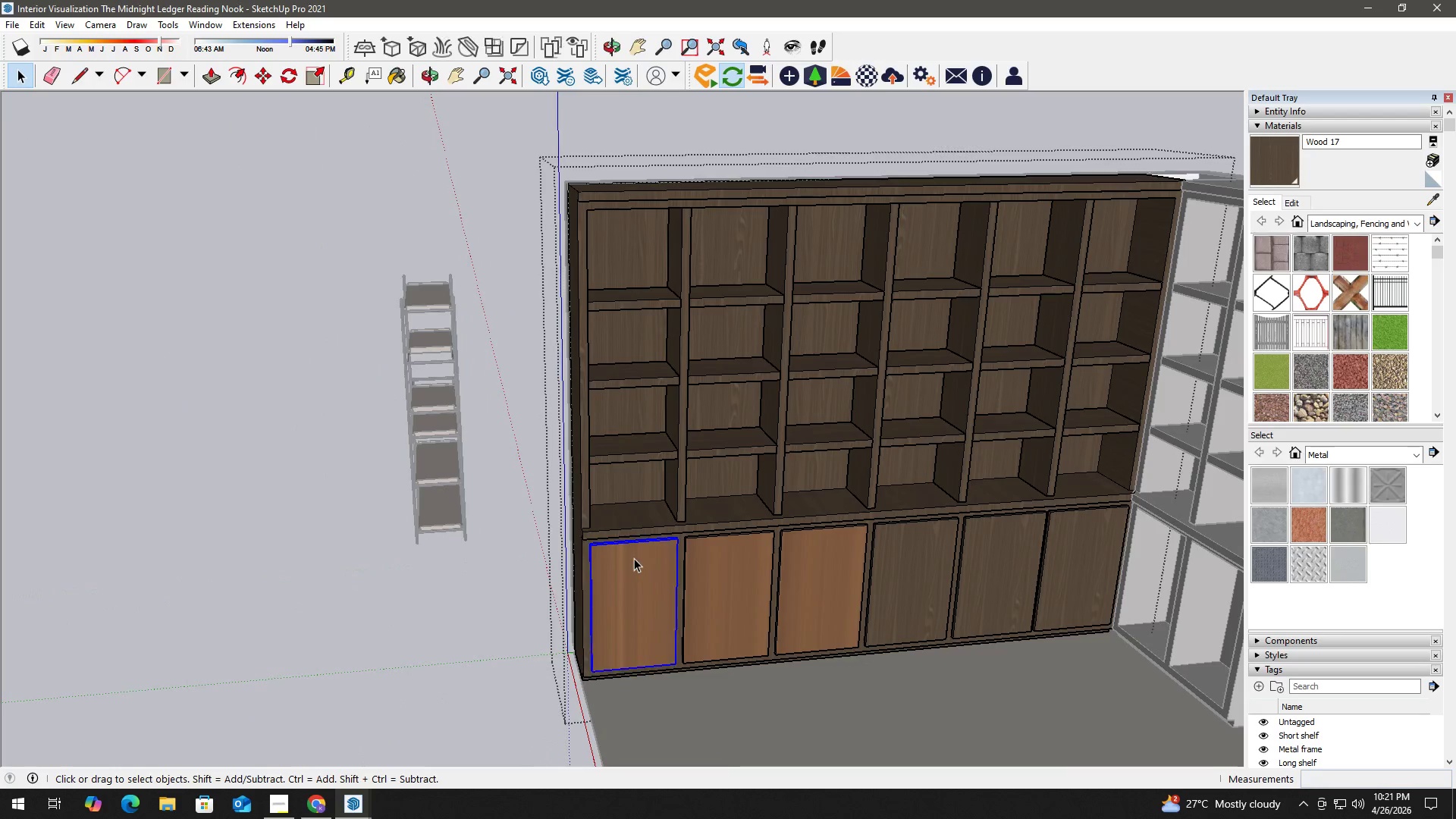 
triple_click([634, 558])
 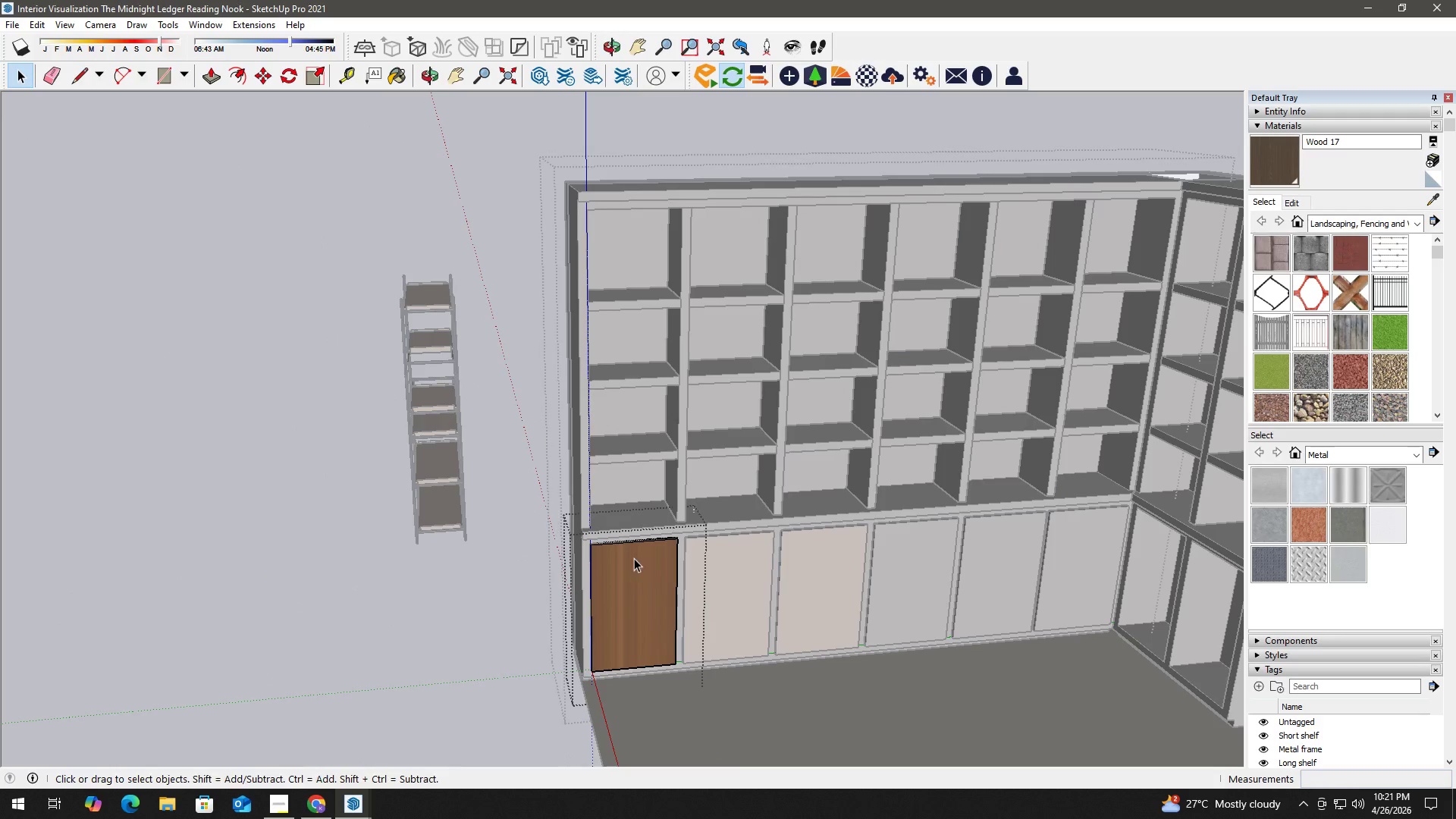 
key(B)
 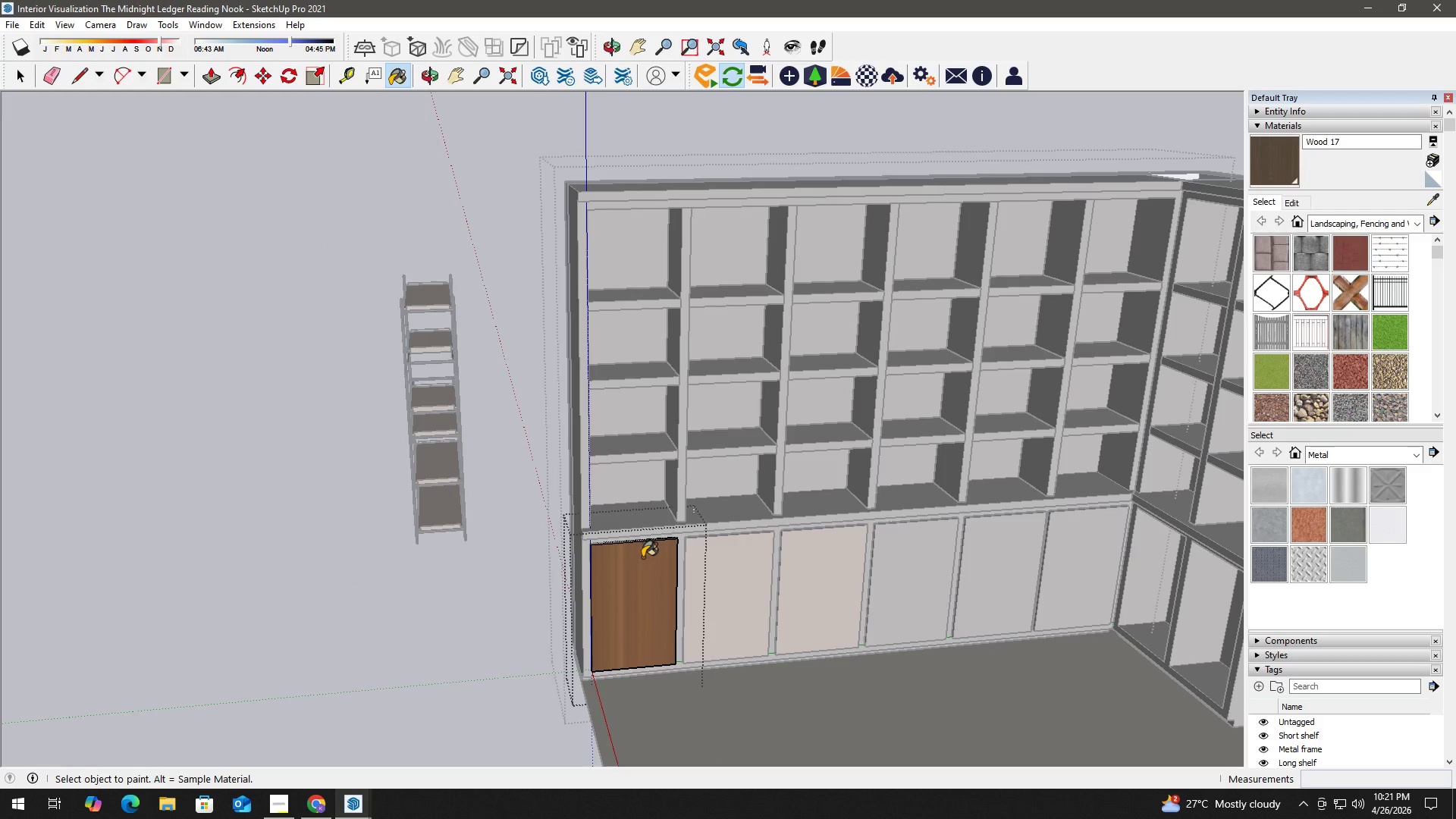 
triple_click([642, 557])
 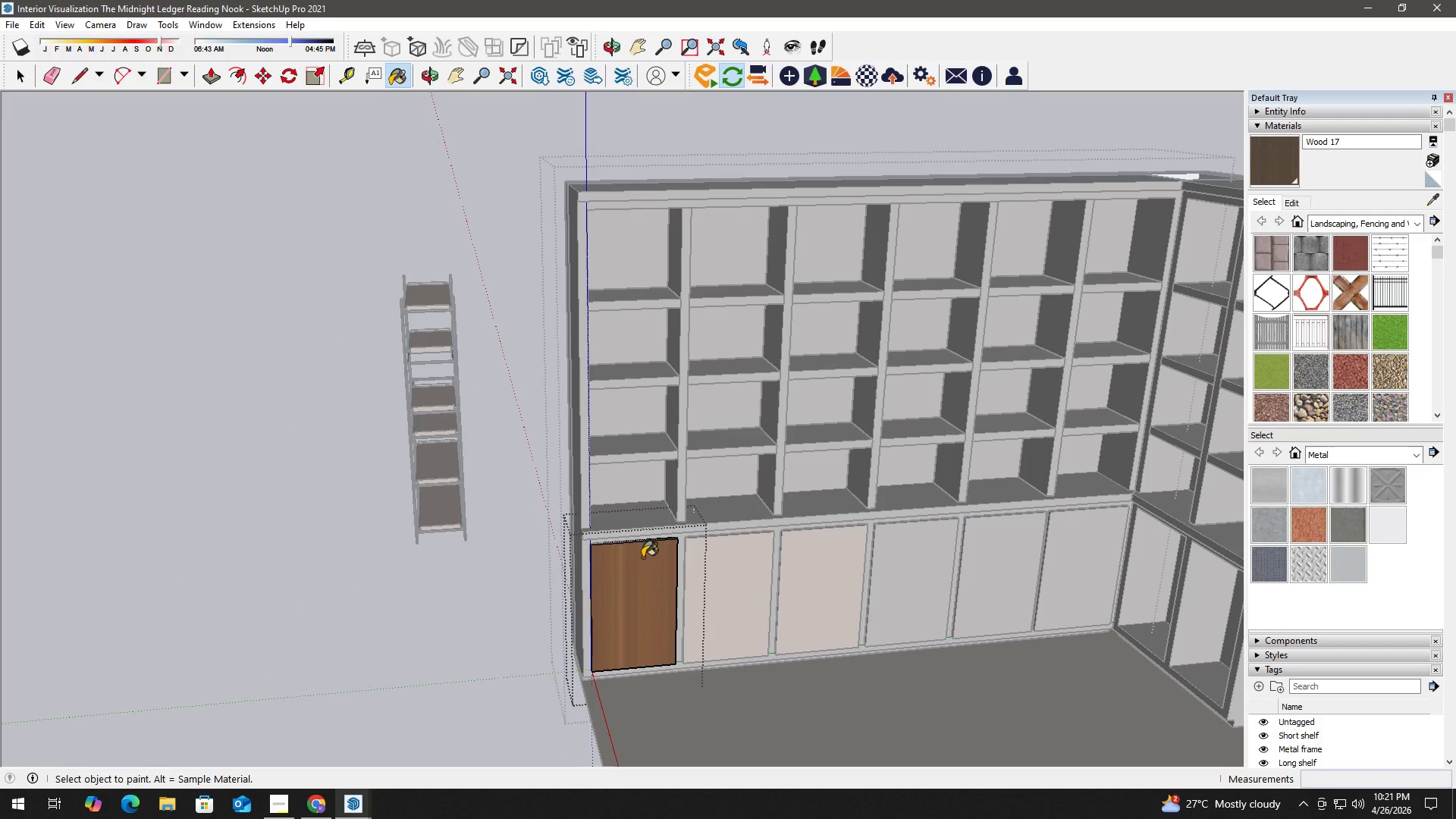 
triple_click([642, 557])
 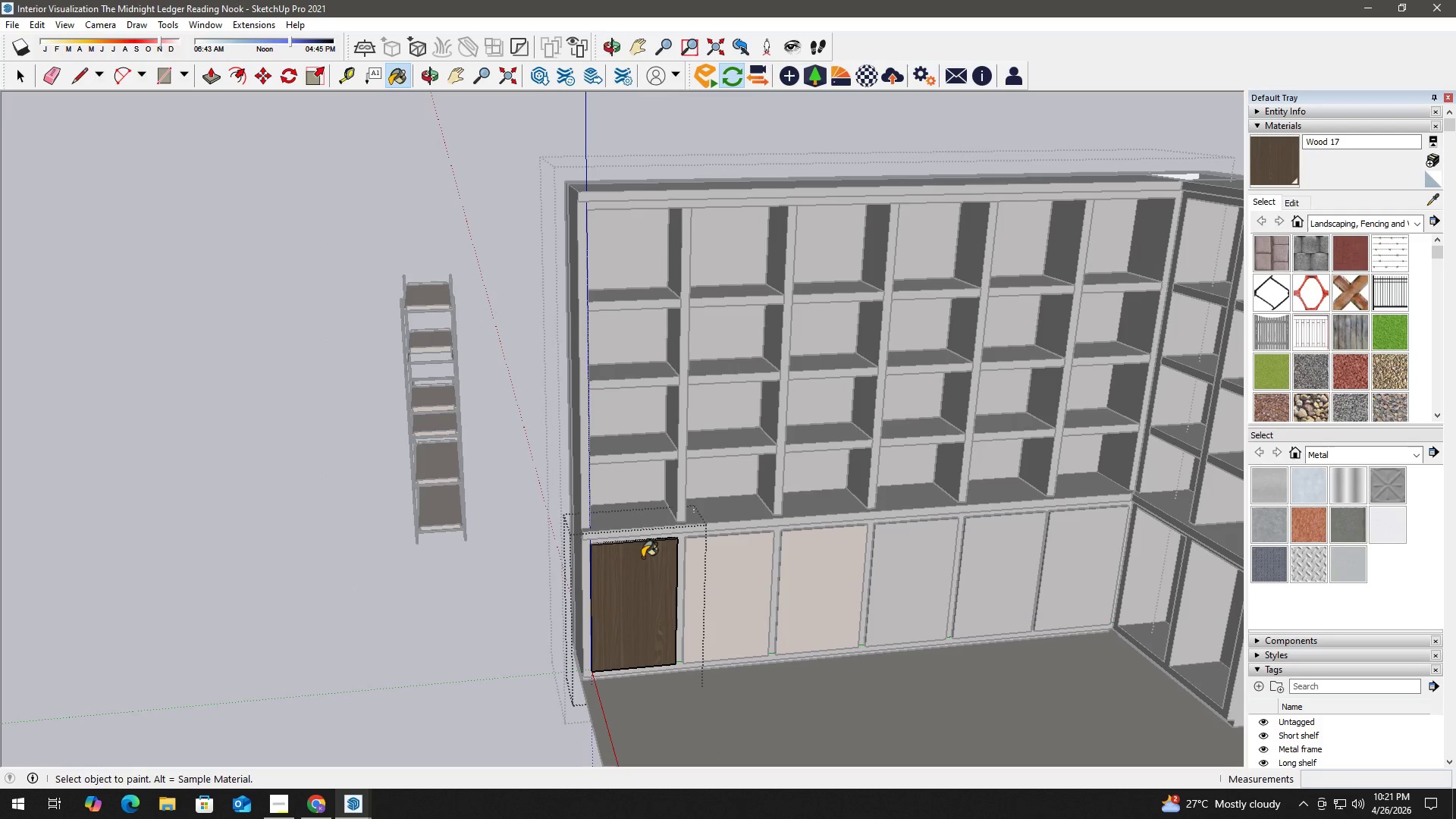 
triple_click([642, 557])
 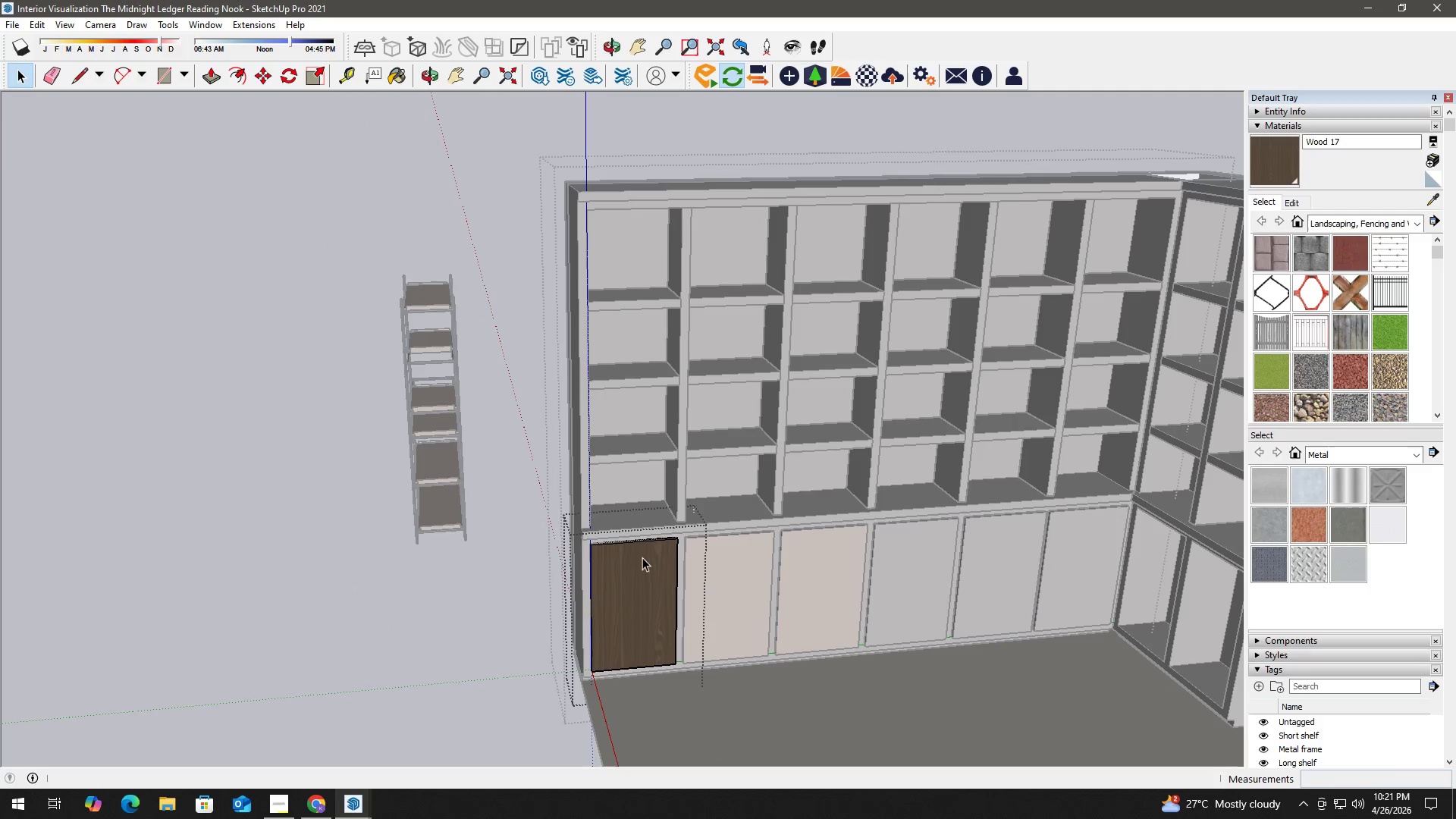 
key(Space)
 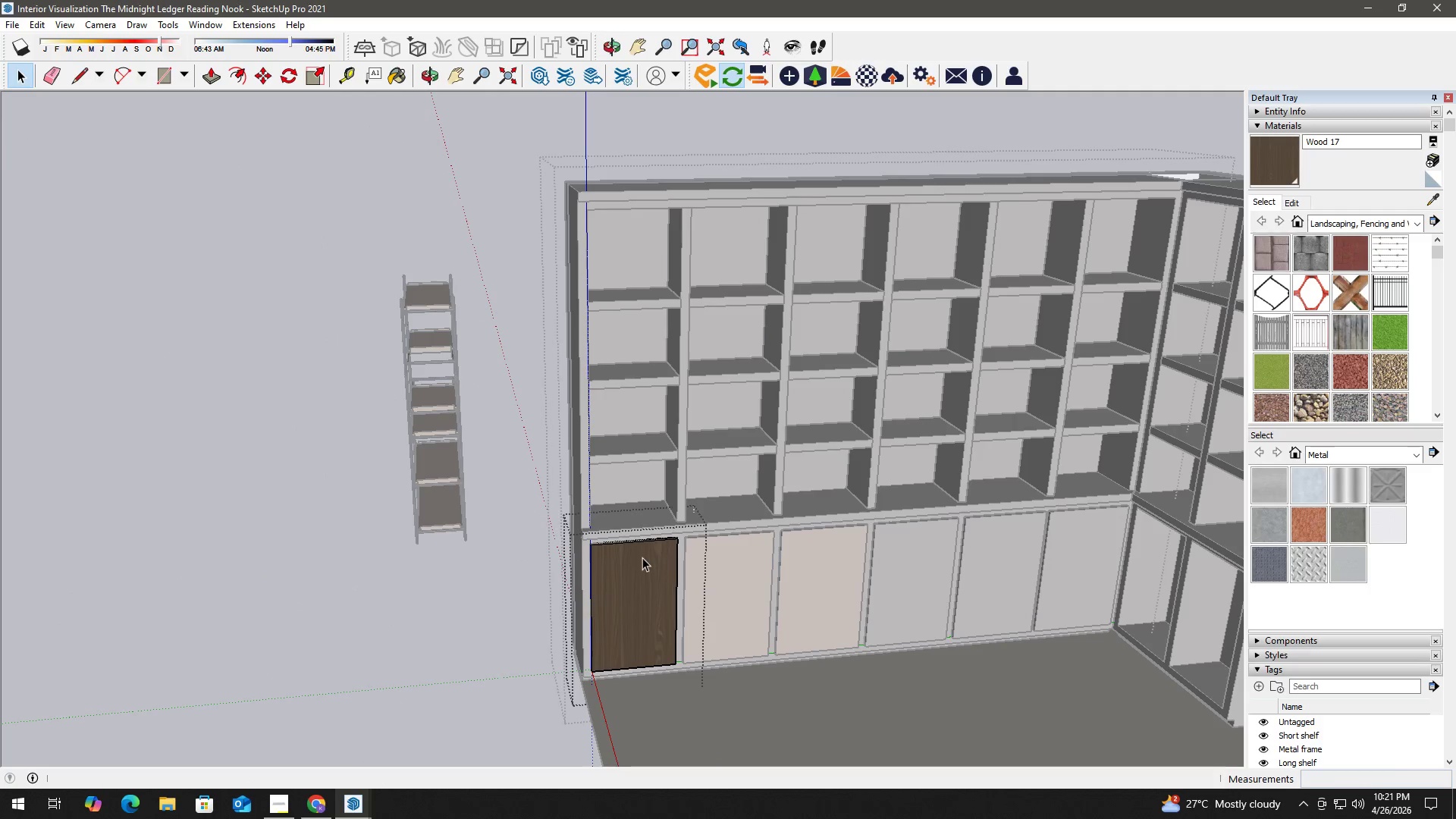 
triple_click([642, 557])
 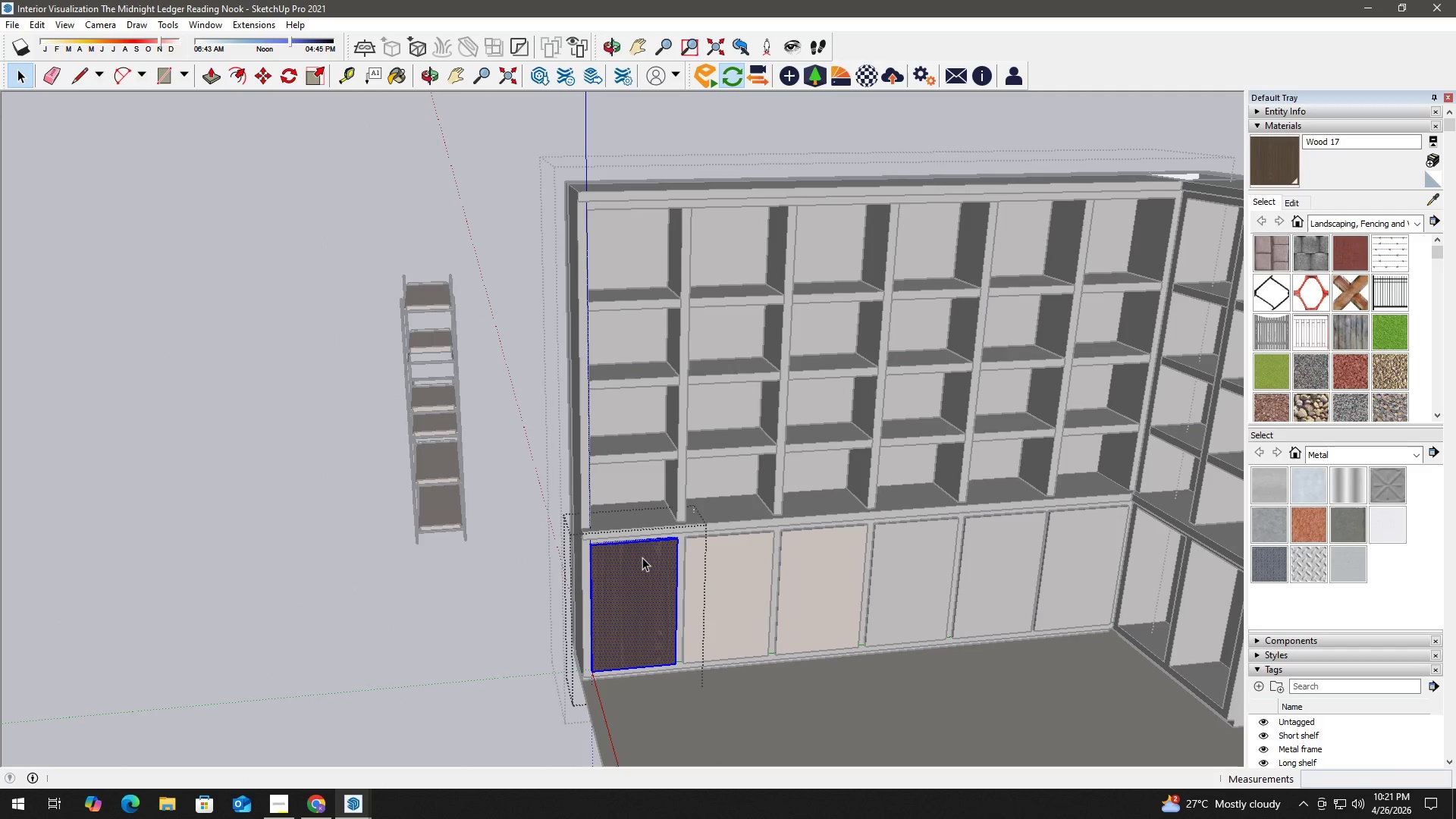 
triple_click([642, 557])
 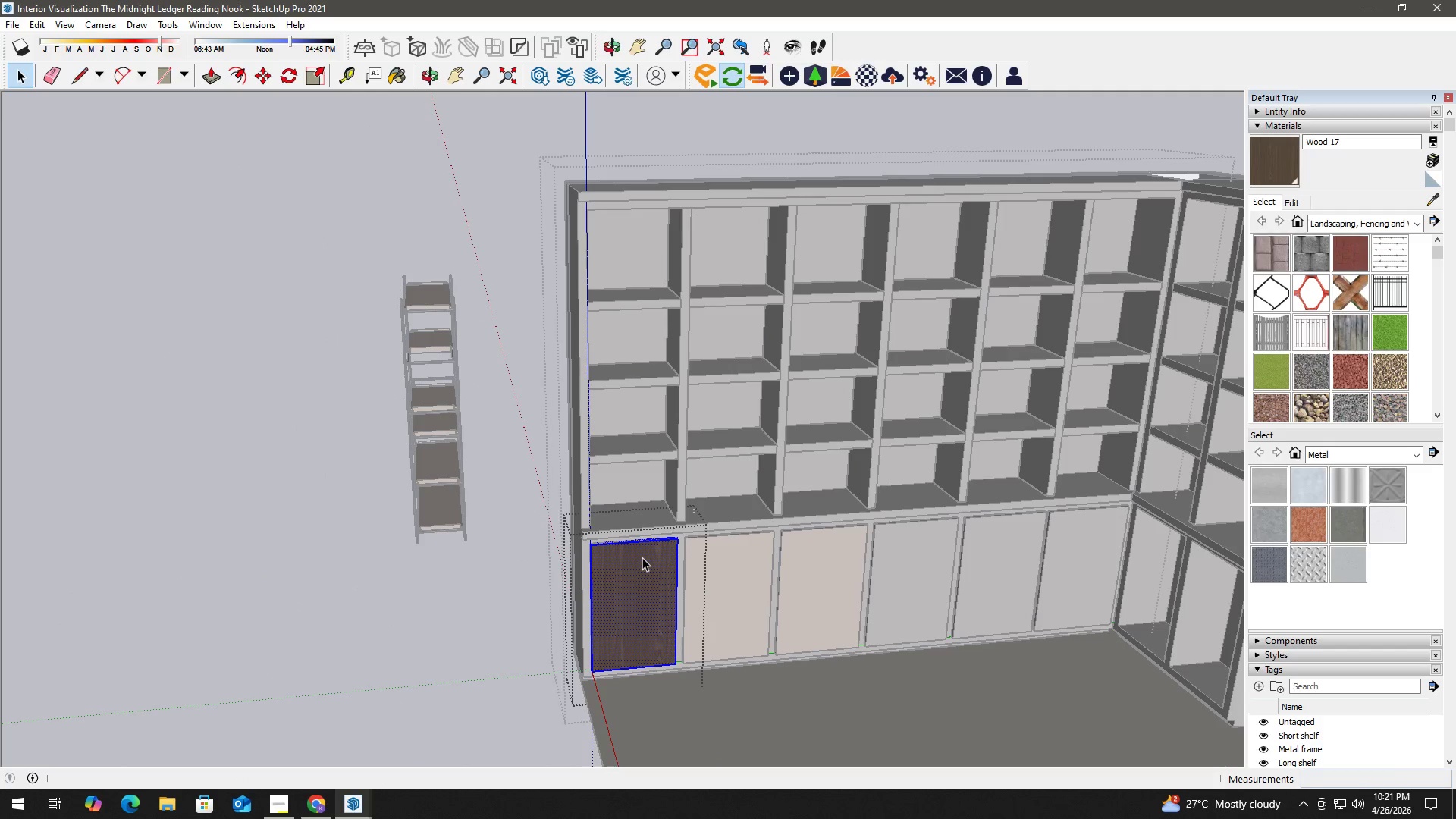 
triple_click([642, 557])
 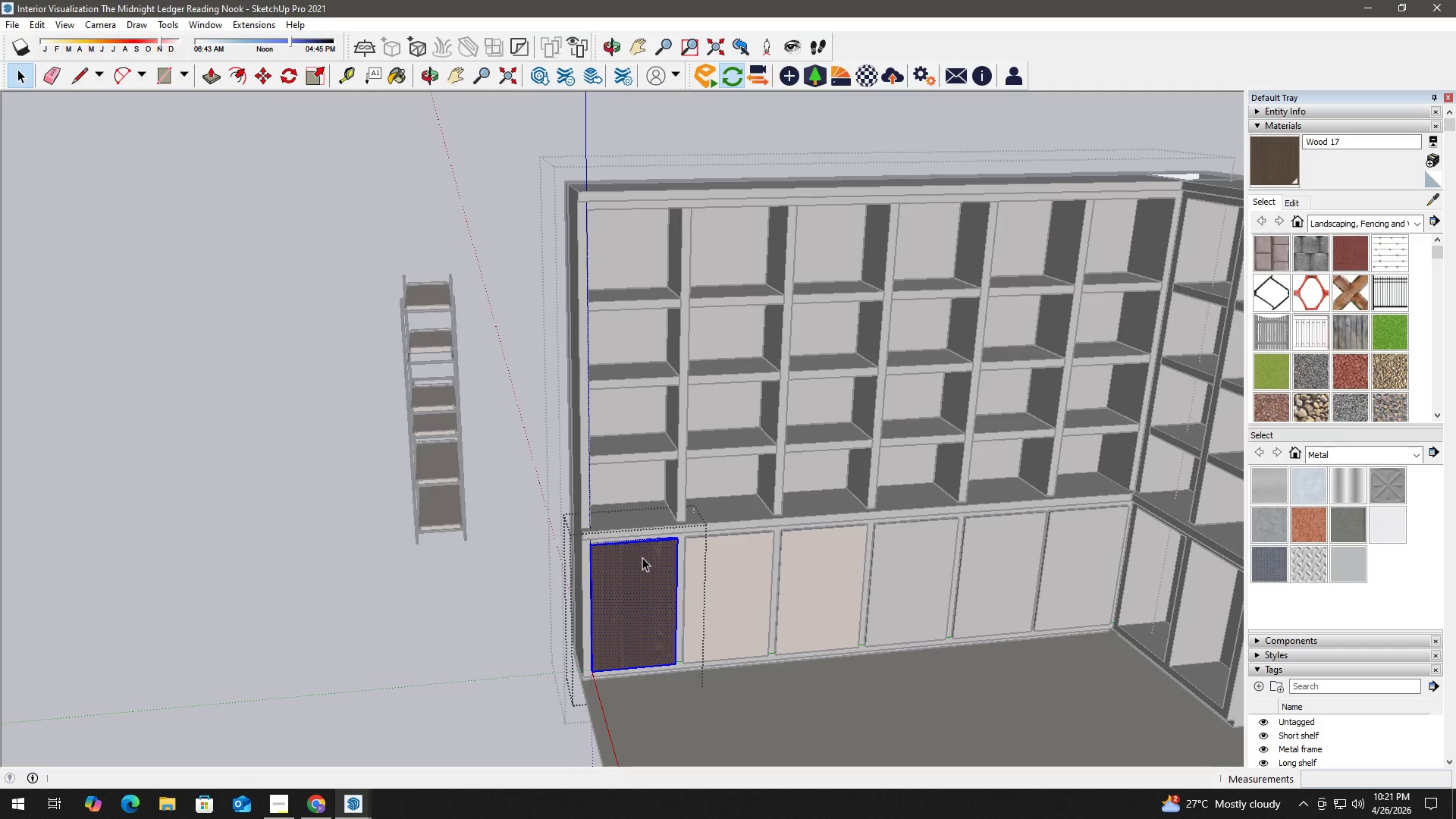 
key(B)
 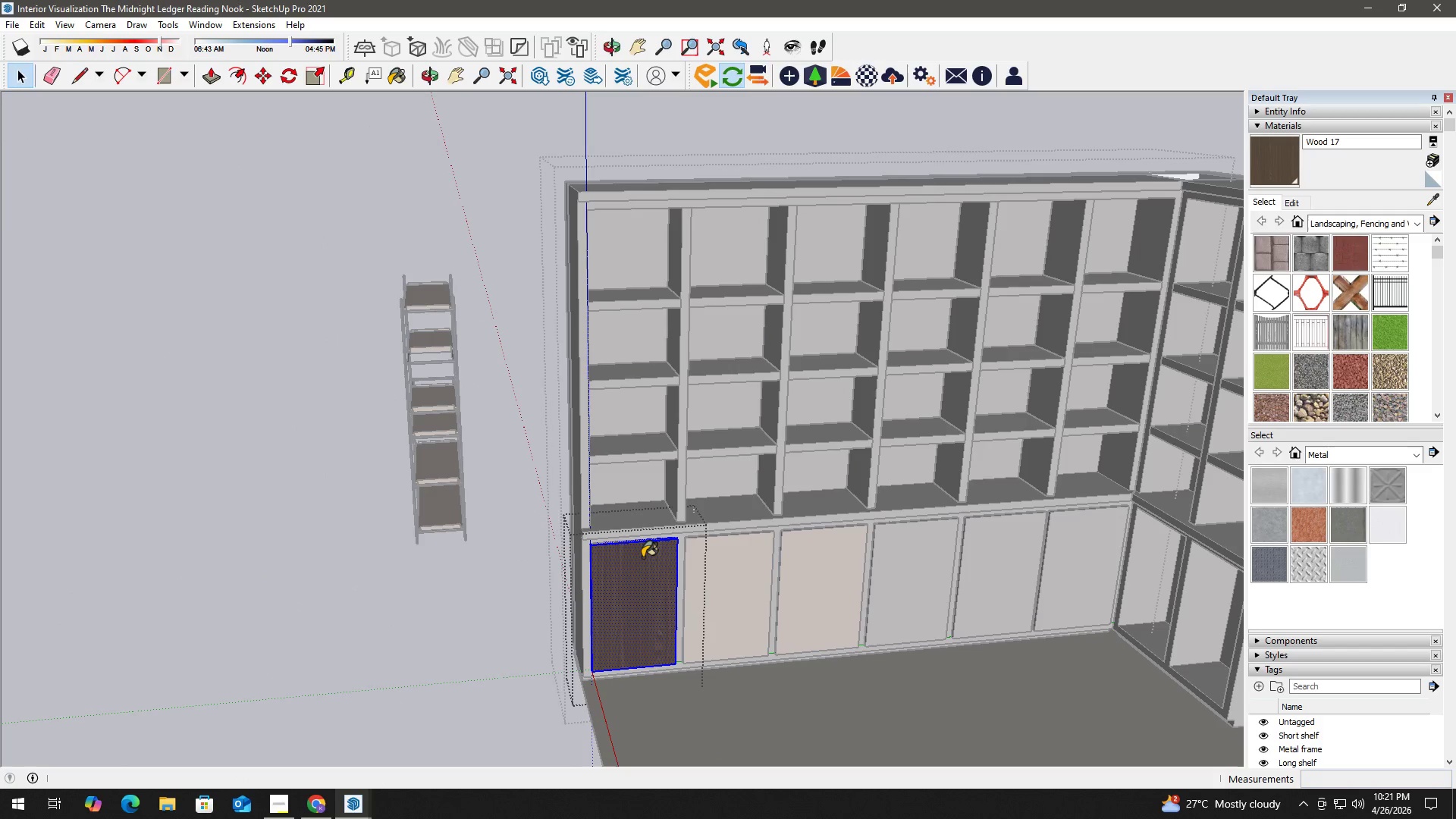 
triple_click([642, 557])
 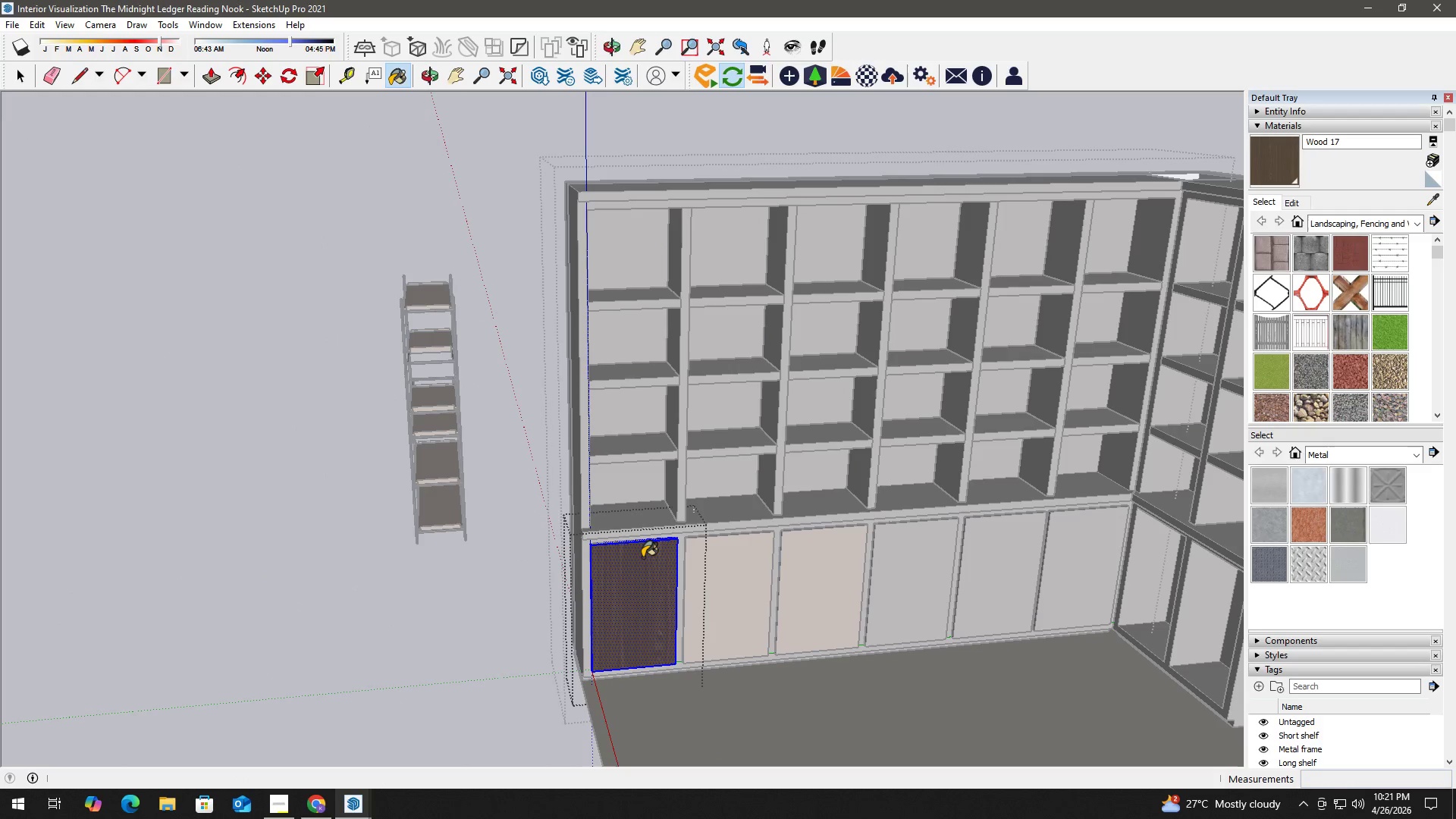 
triple_click([642, 557])
 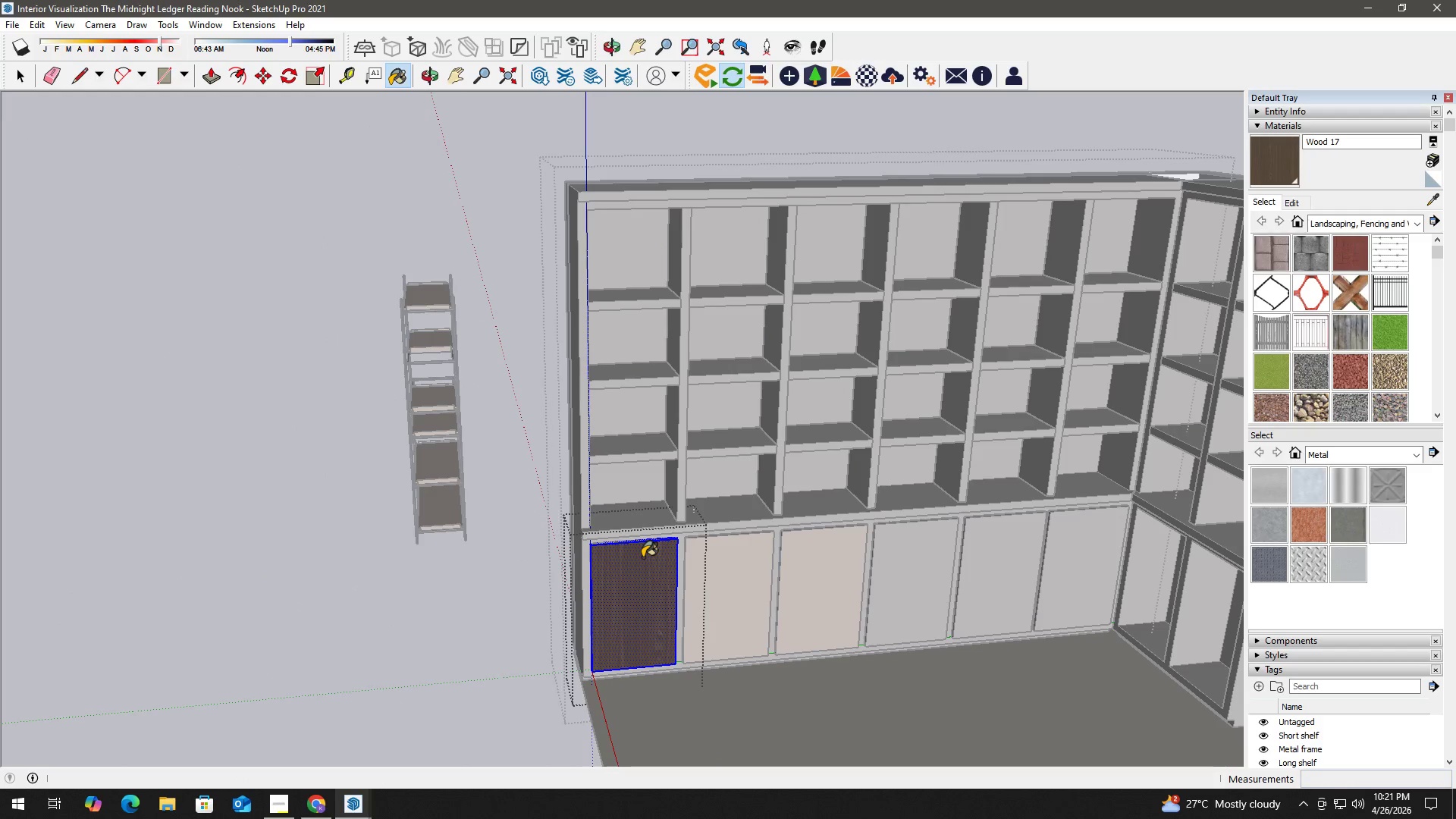 
triple_click([642, 557])
 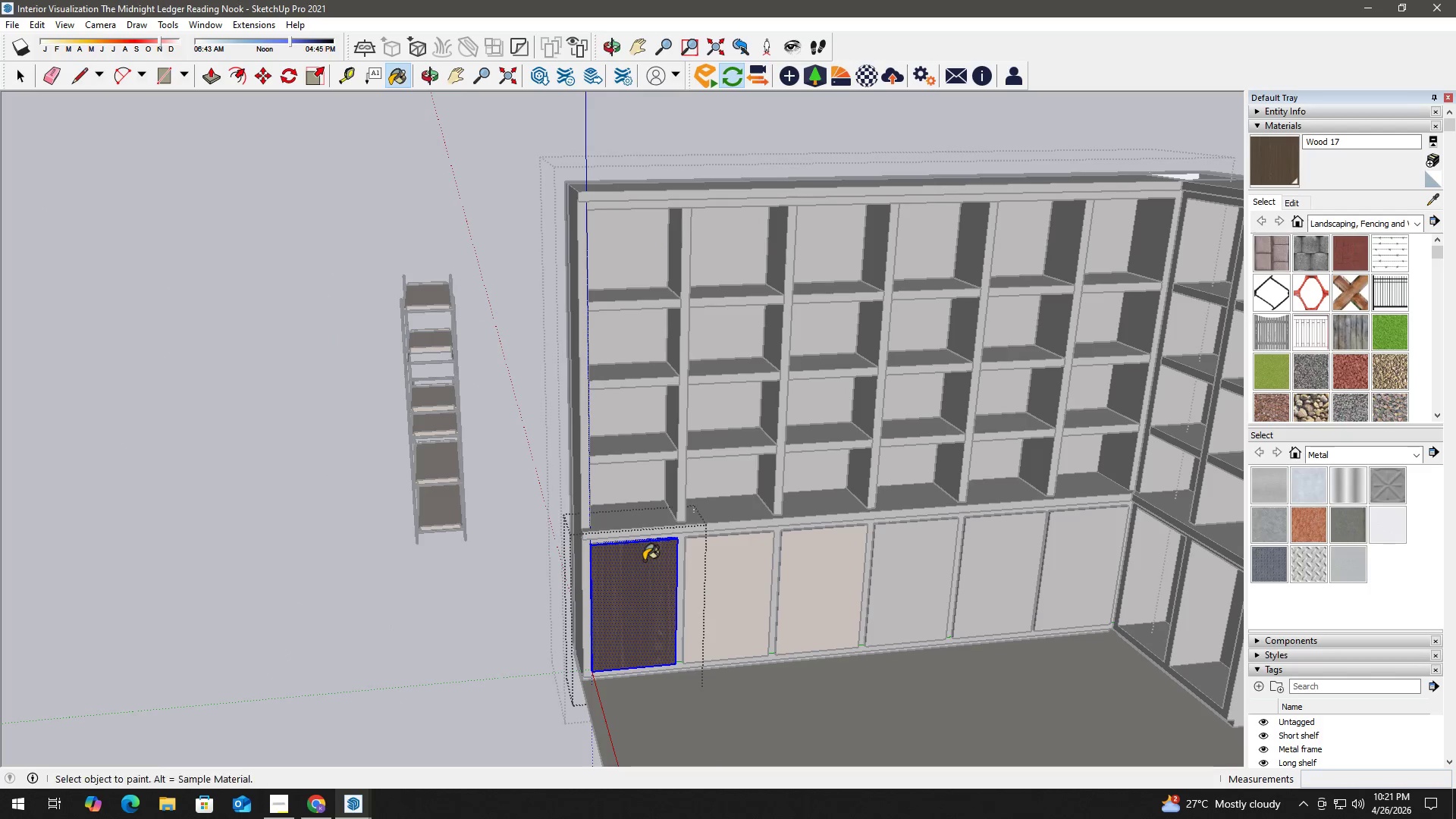 
key(Space)
 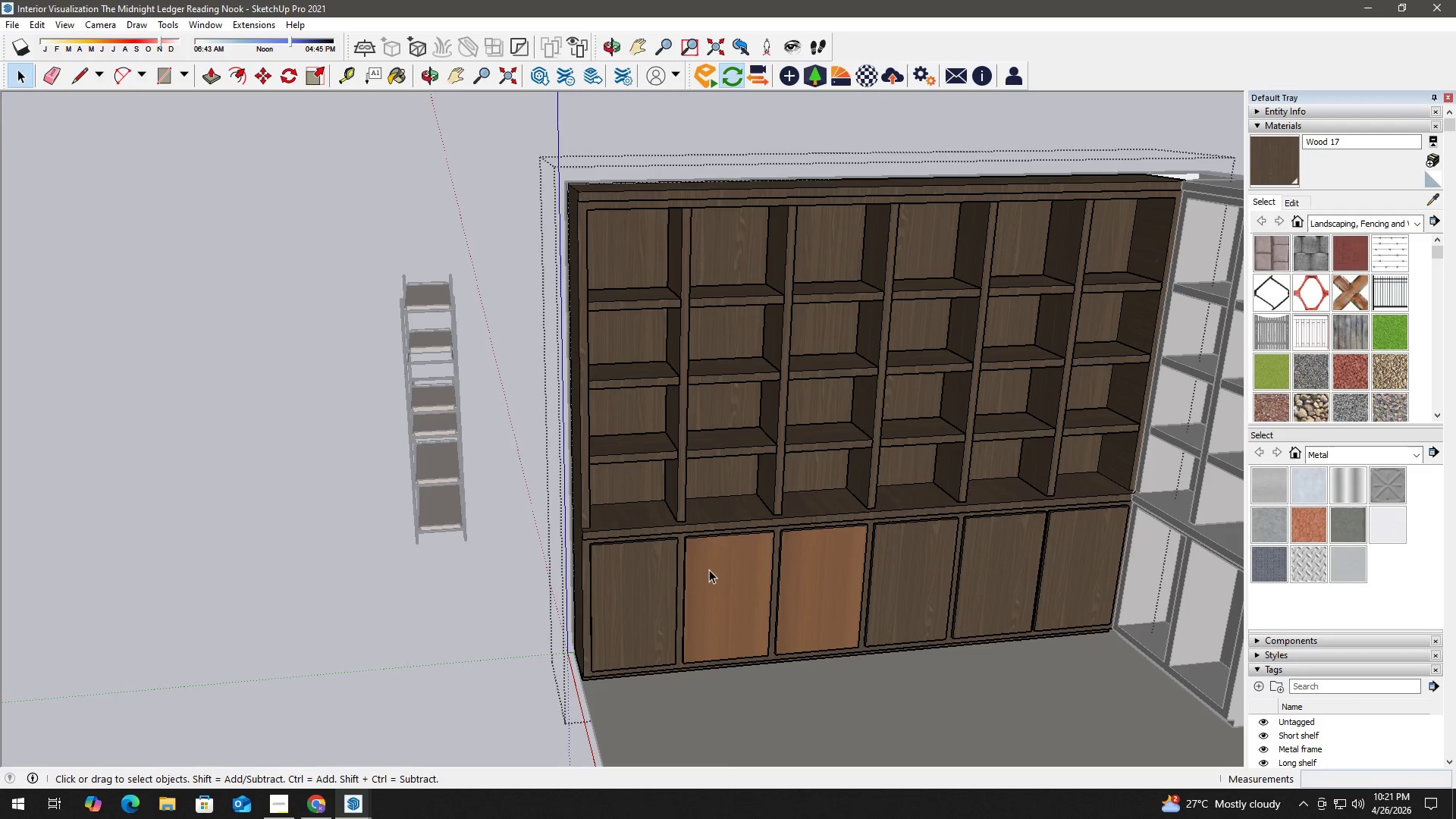 
double_click([709, 570])
 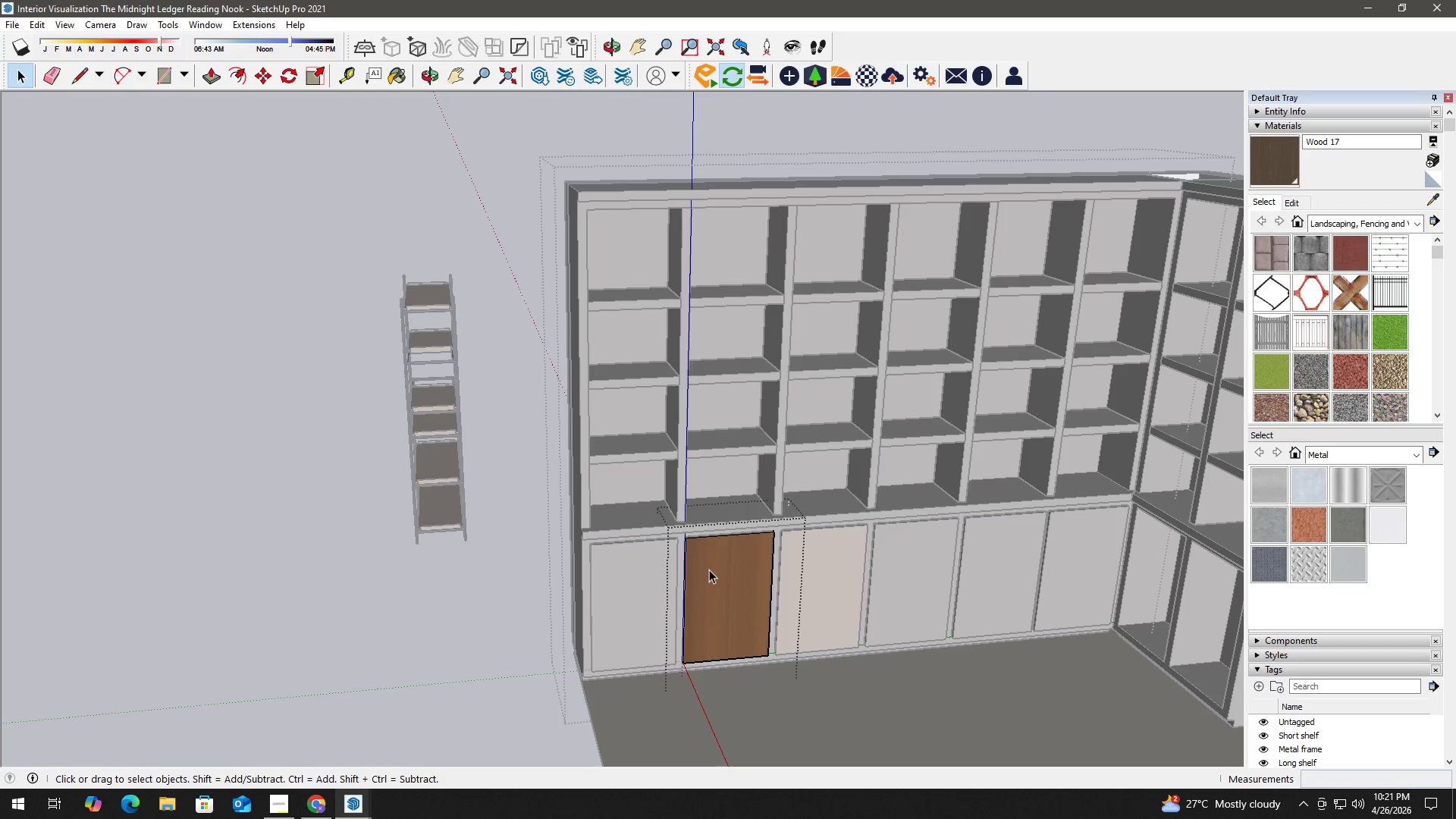 
triple_click([709, 570])
 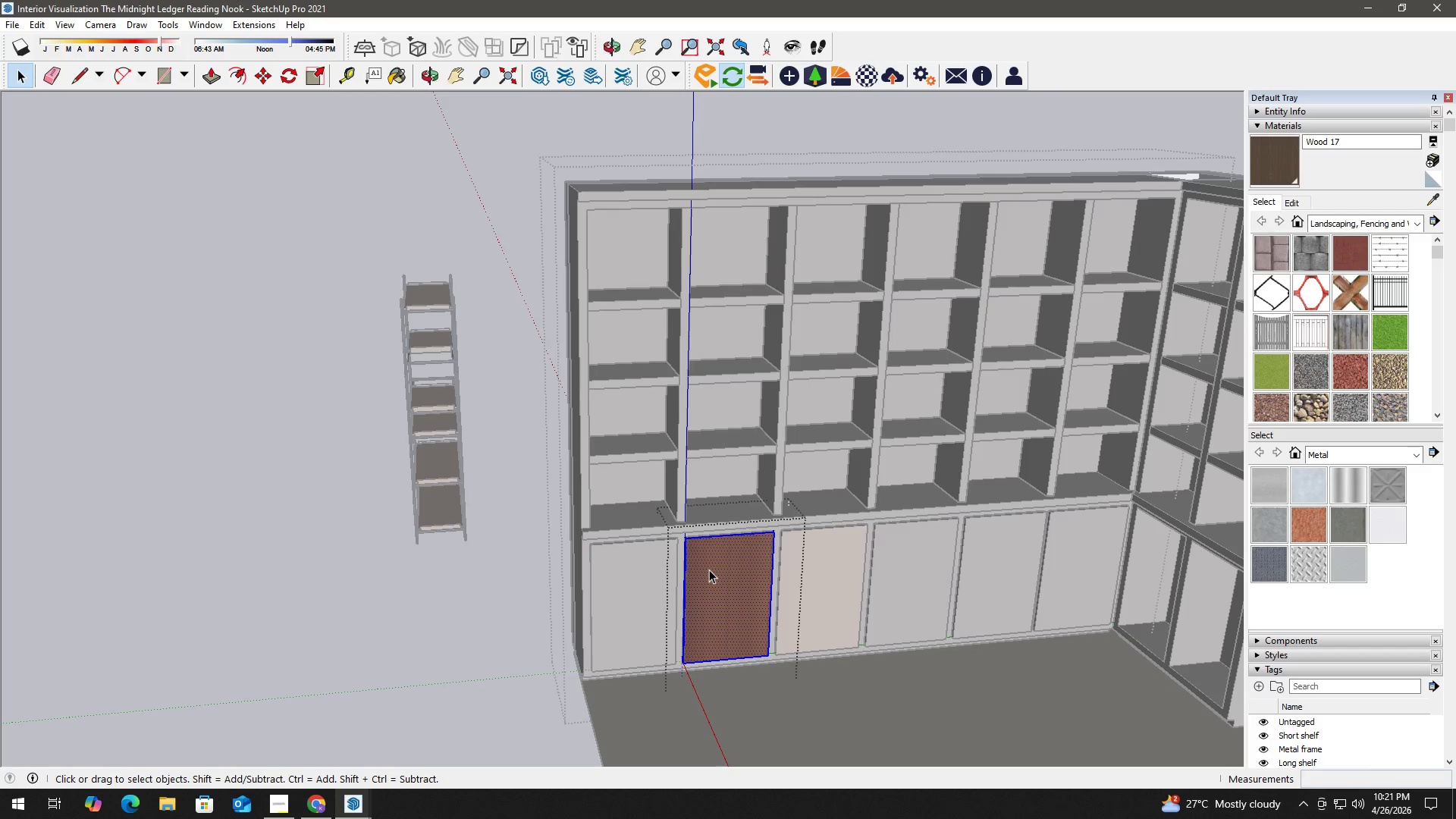 
triple_click([709, 570])
 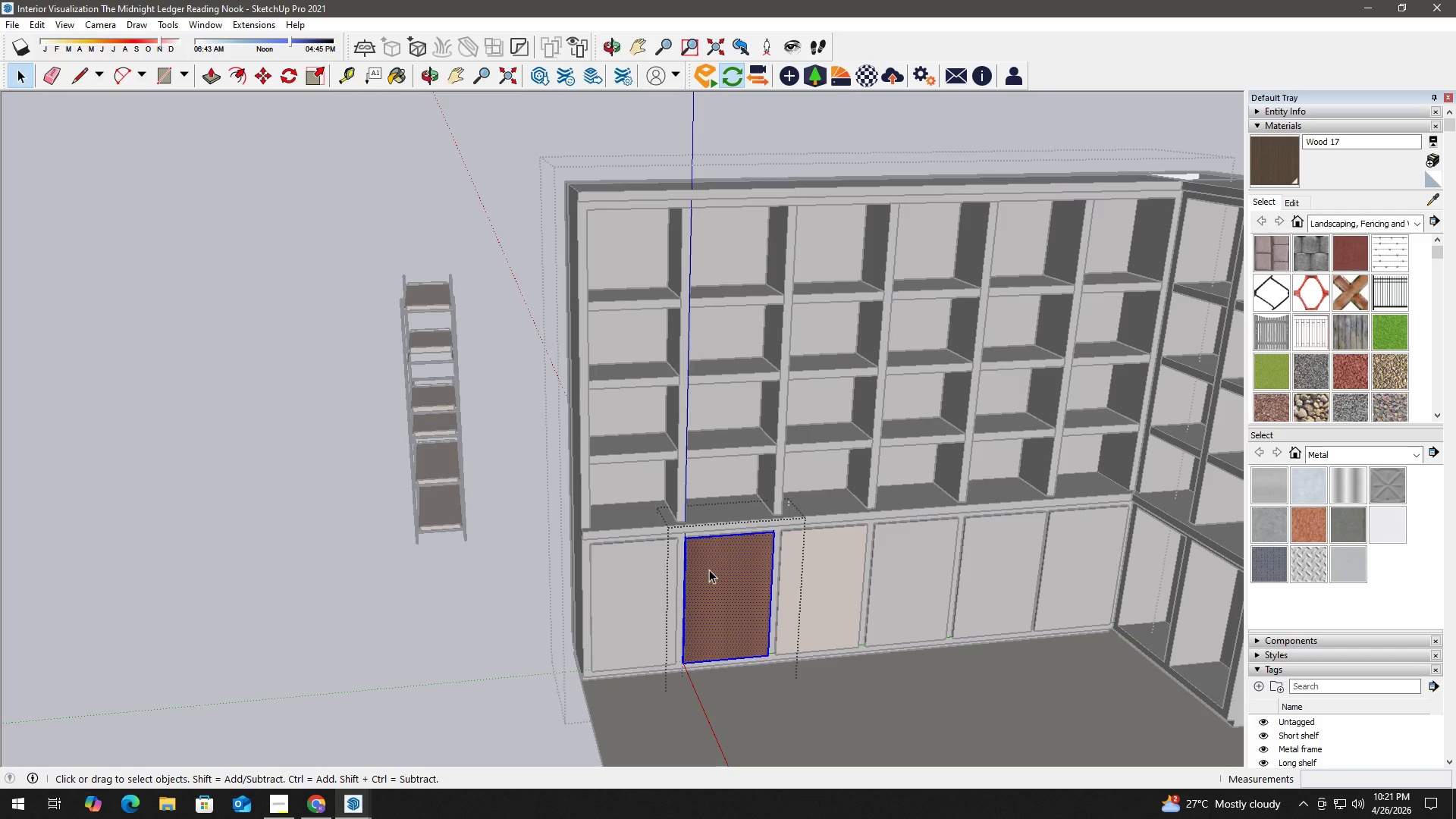 
triple_click([709, 570])
 